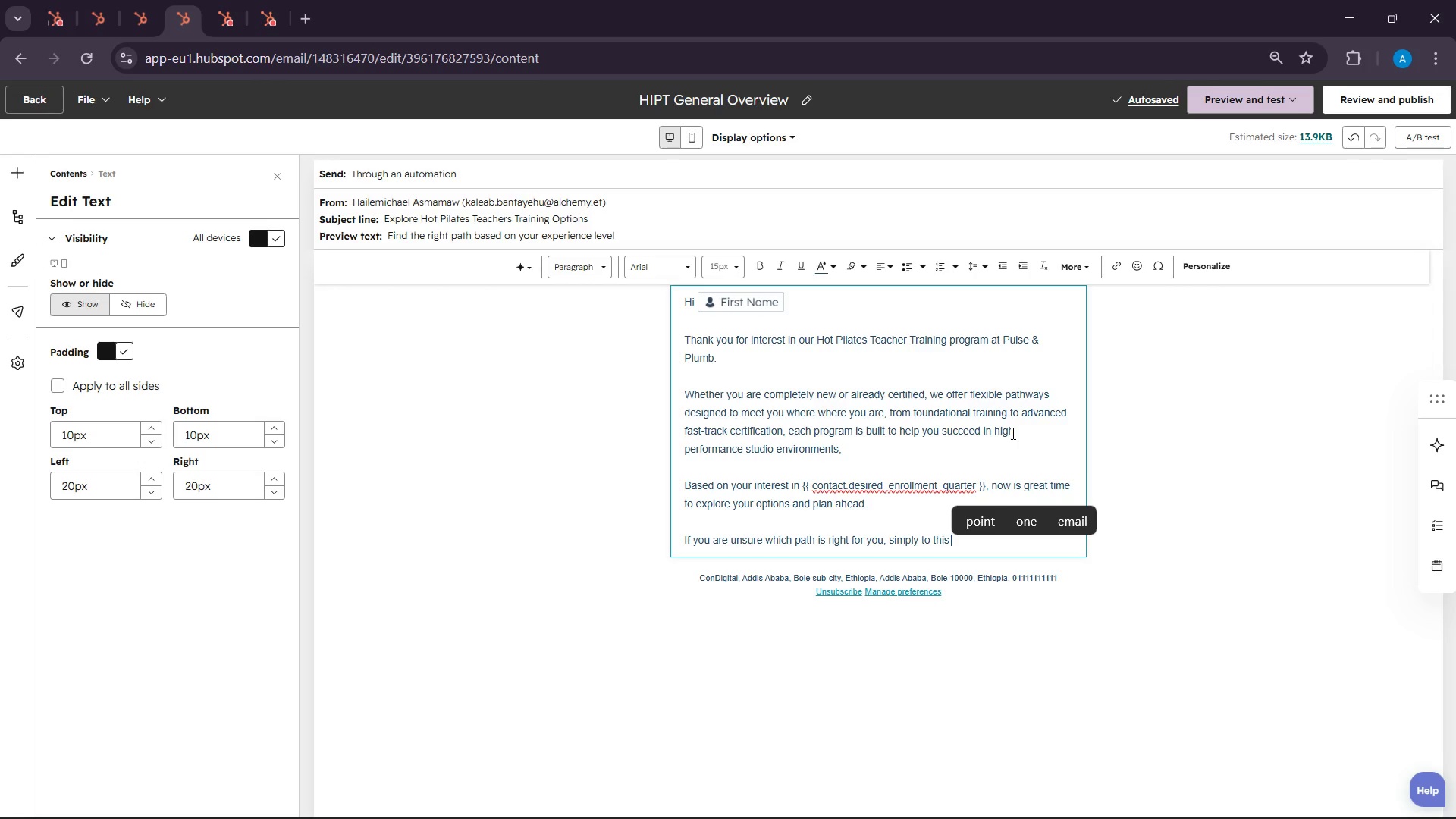 
key(Backspace)
key(Backspace)
key(Backspace)
key(Backspace)
key(Backspace)
key(Backspace)
key(Backspace)
key(Backspace)
type(reply to this email )
 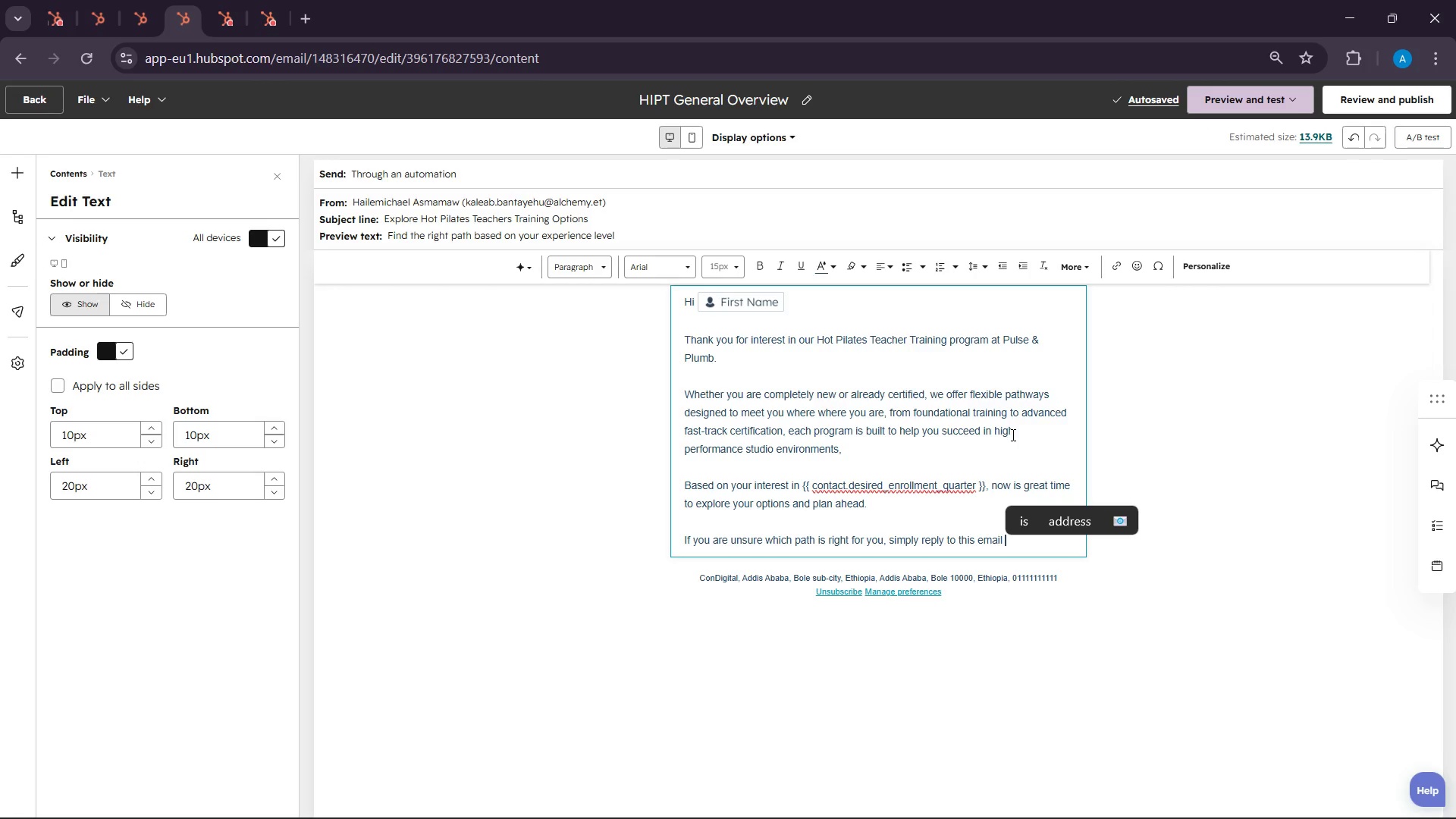 
wait(6.11)
 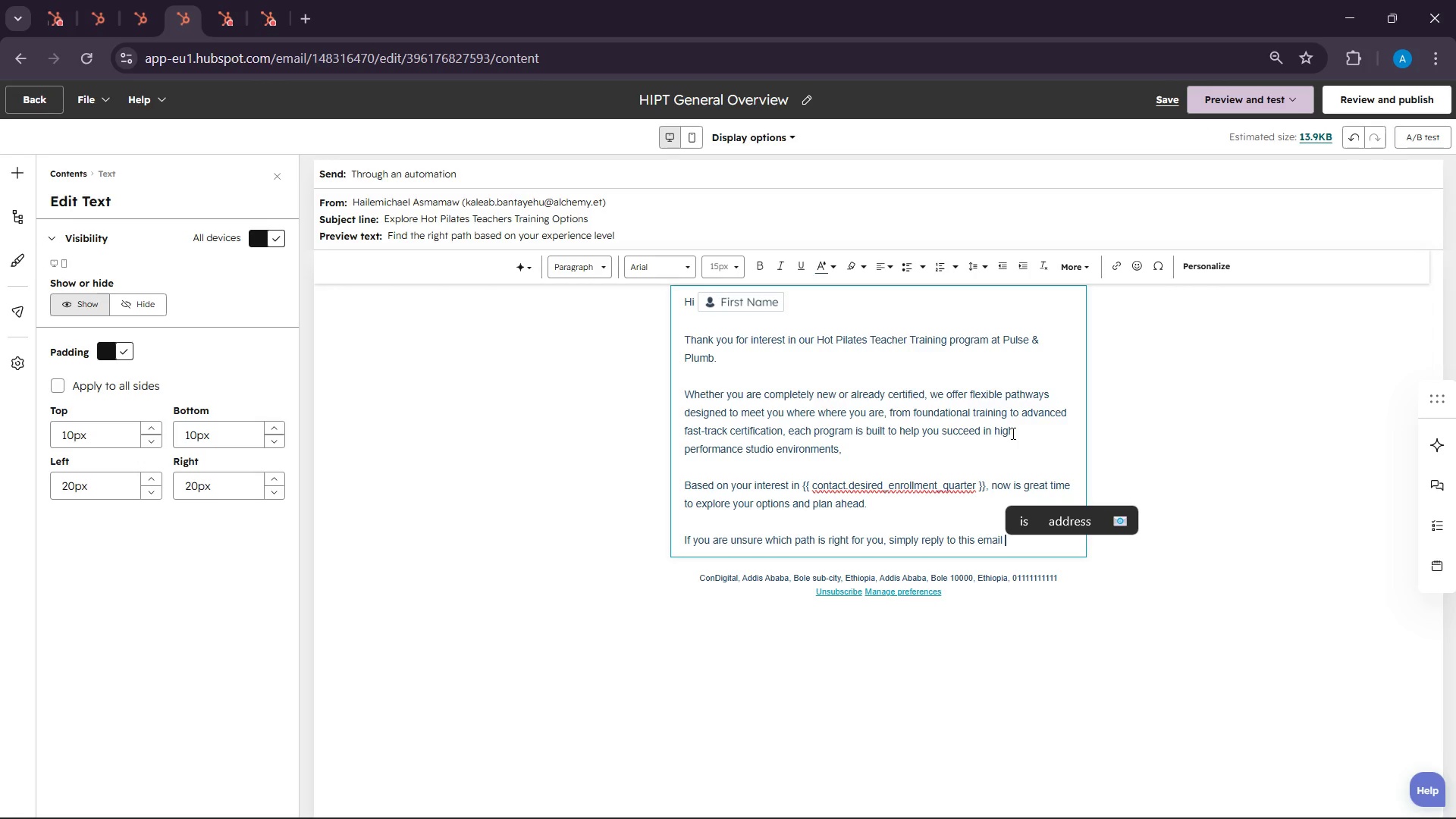 
left_click([1335, 814])
 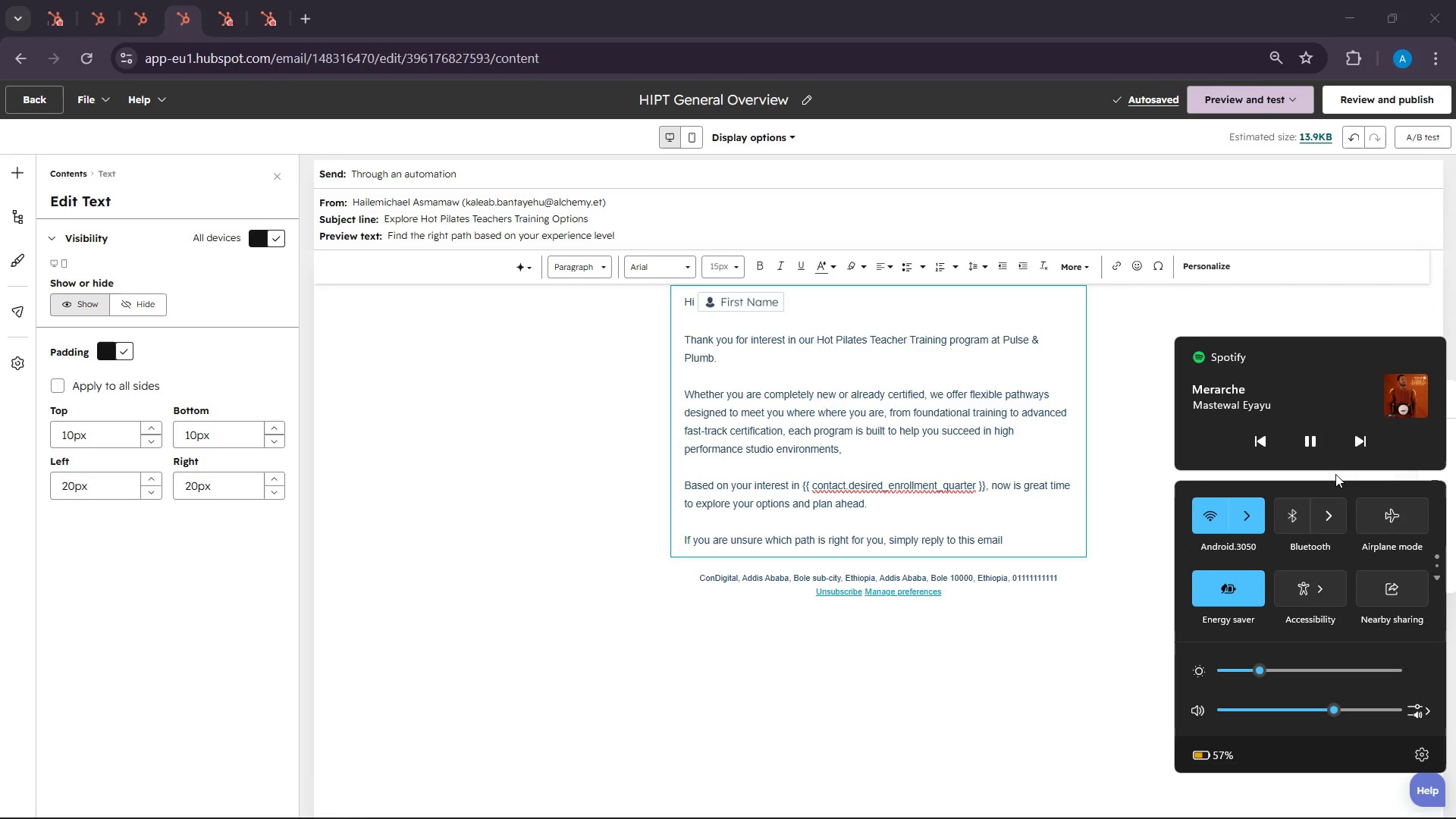 
left_click([1360, 431])
 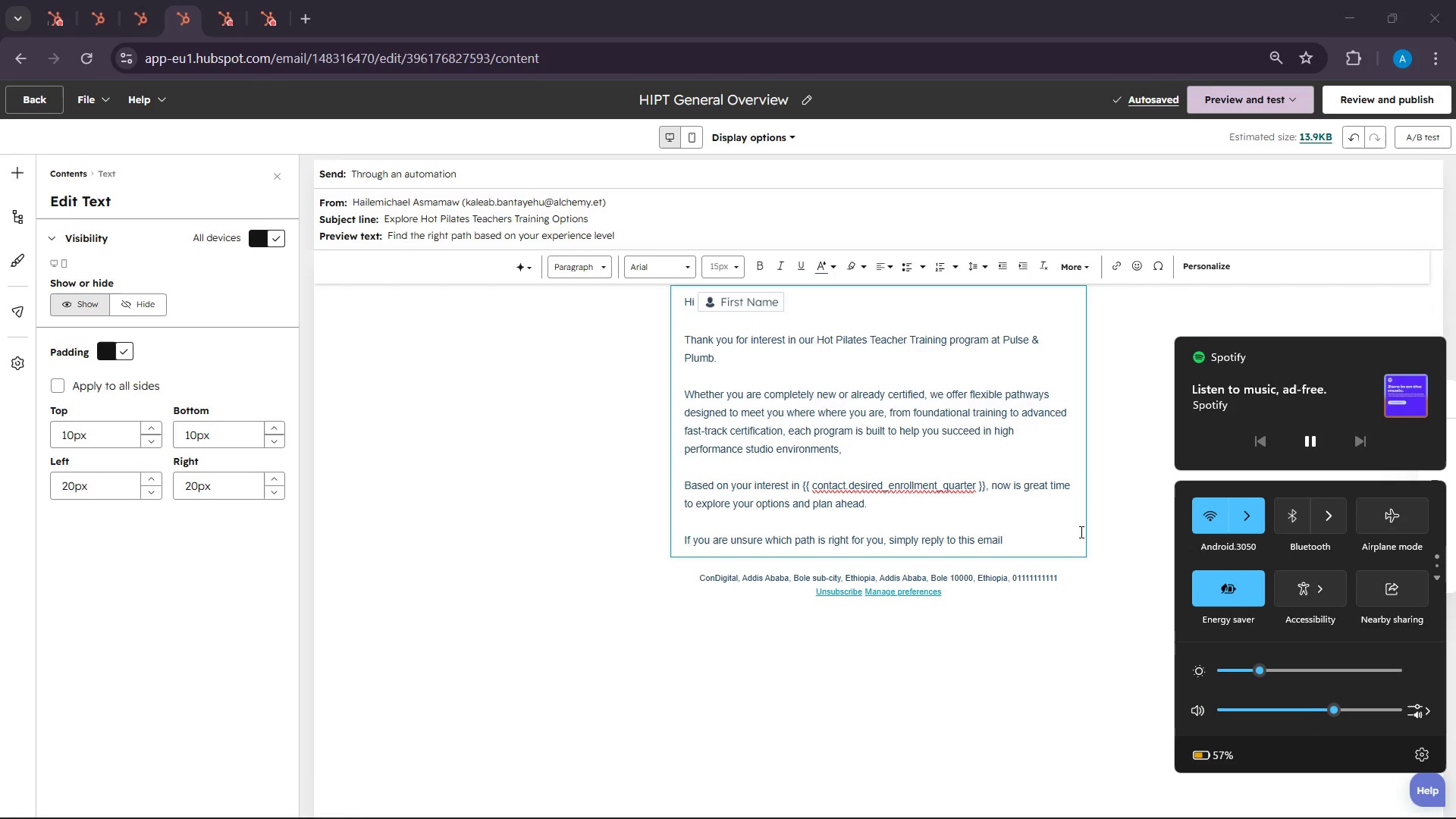 
left_click([1313, 711])
 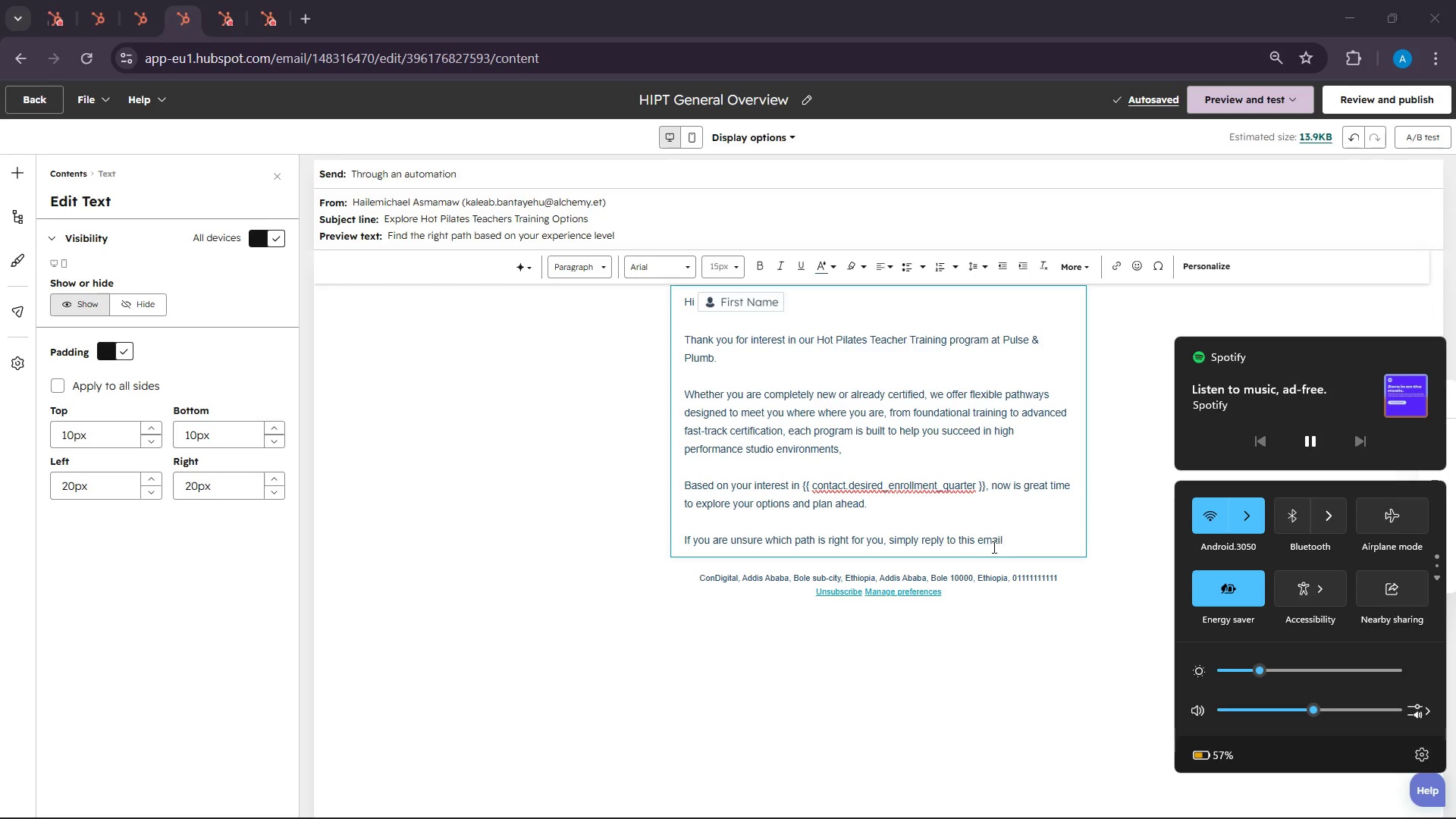 
left_click([1028, 542])
 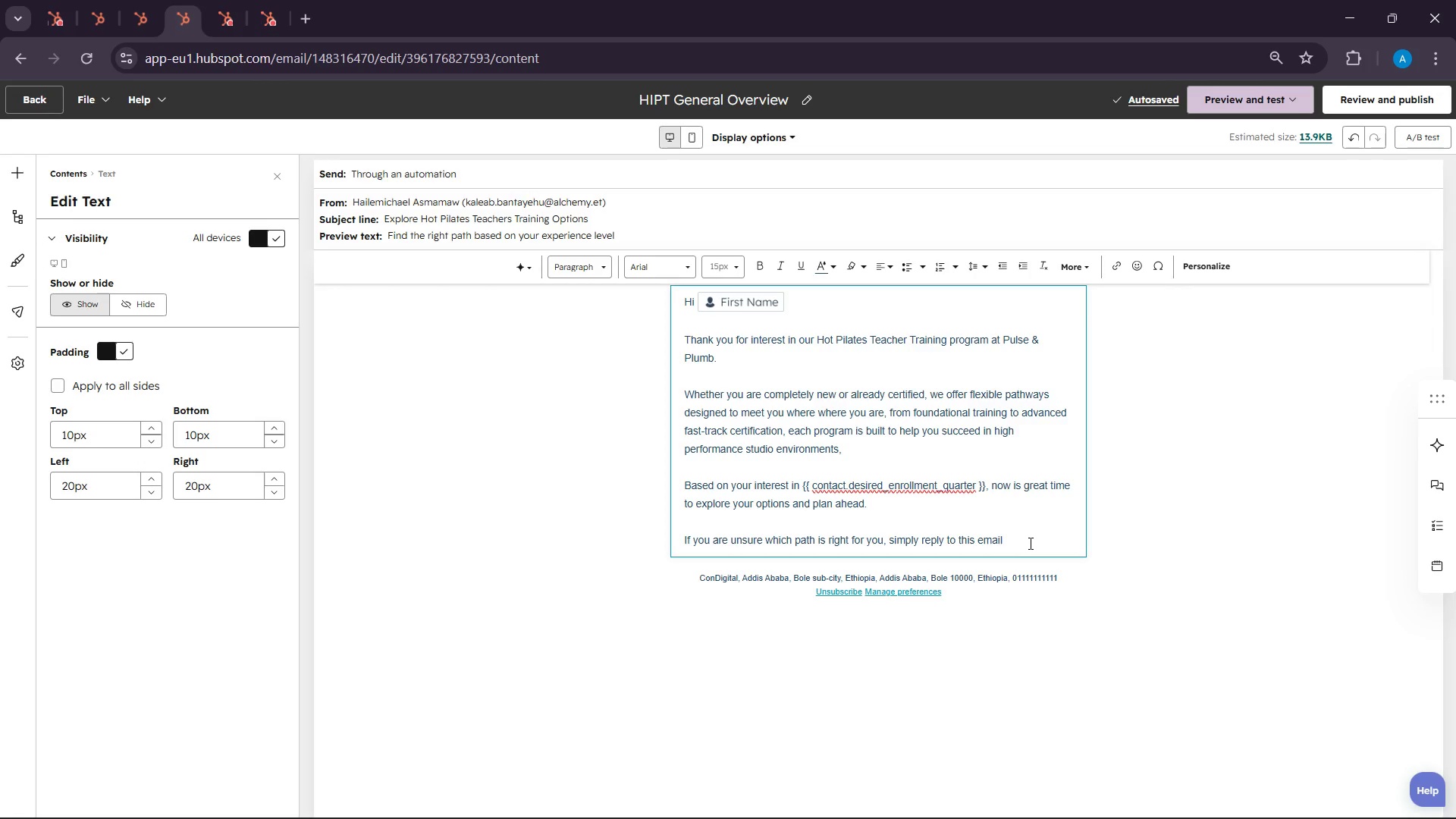 
type(and our team will guide you step )
key(Backspace)
type(b)
 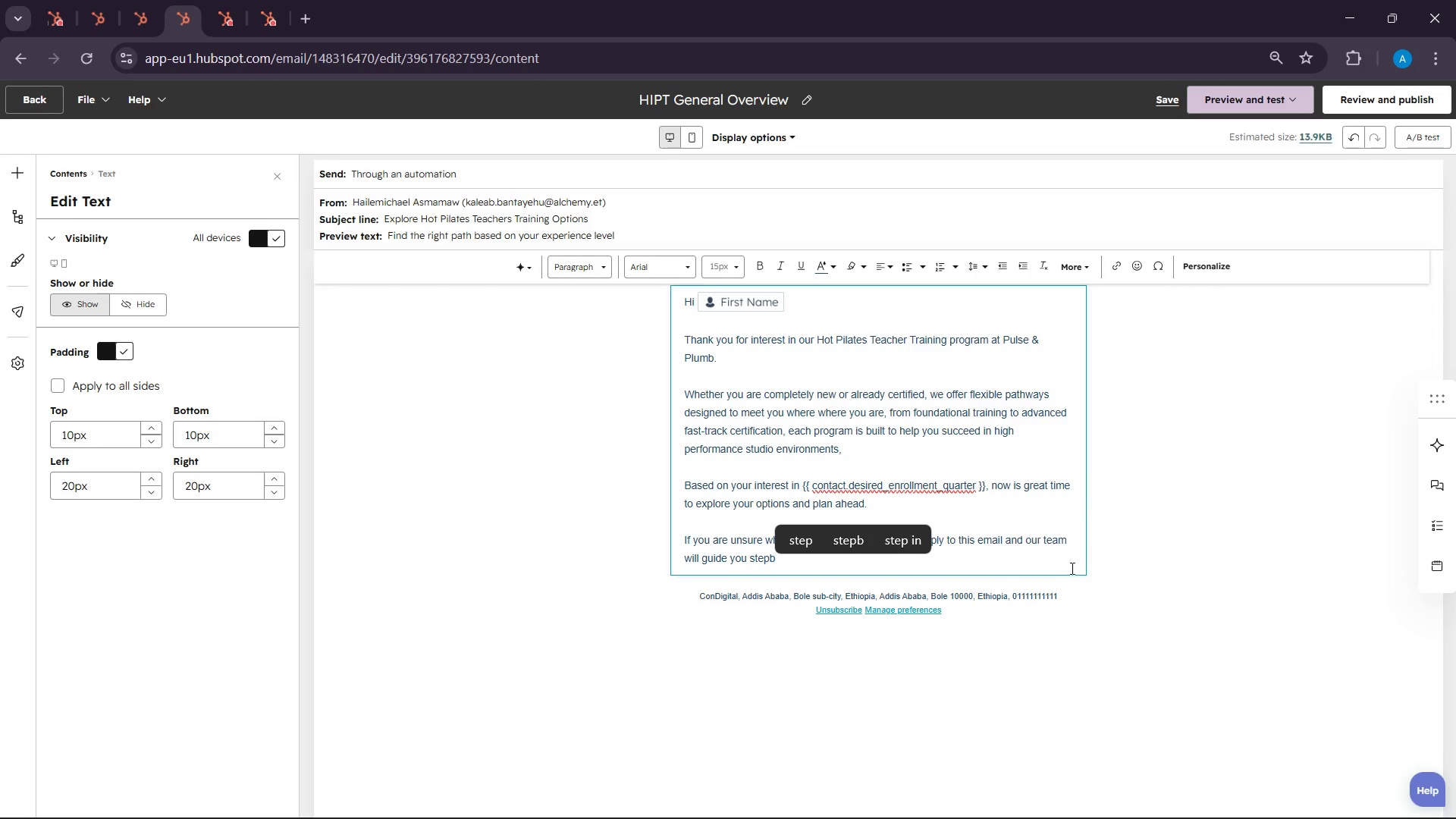 
key(Backspace)
 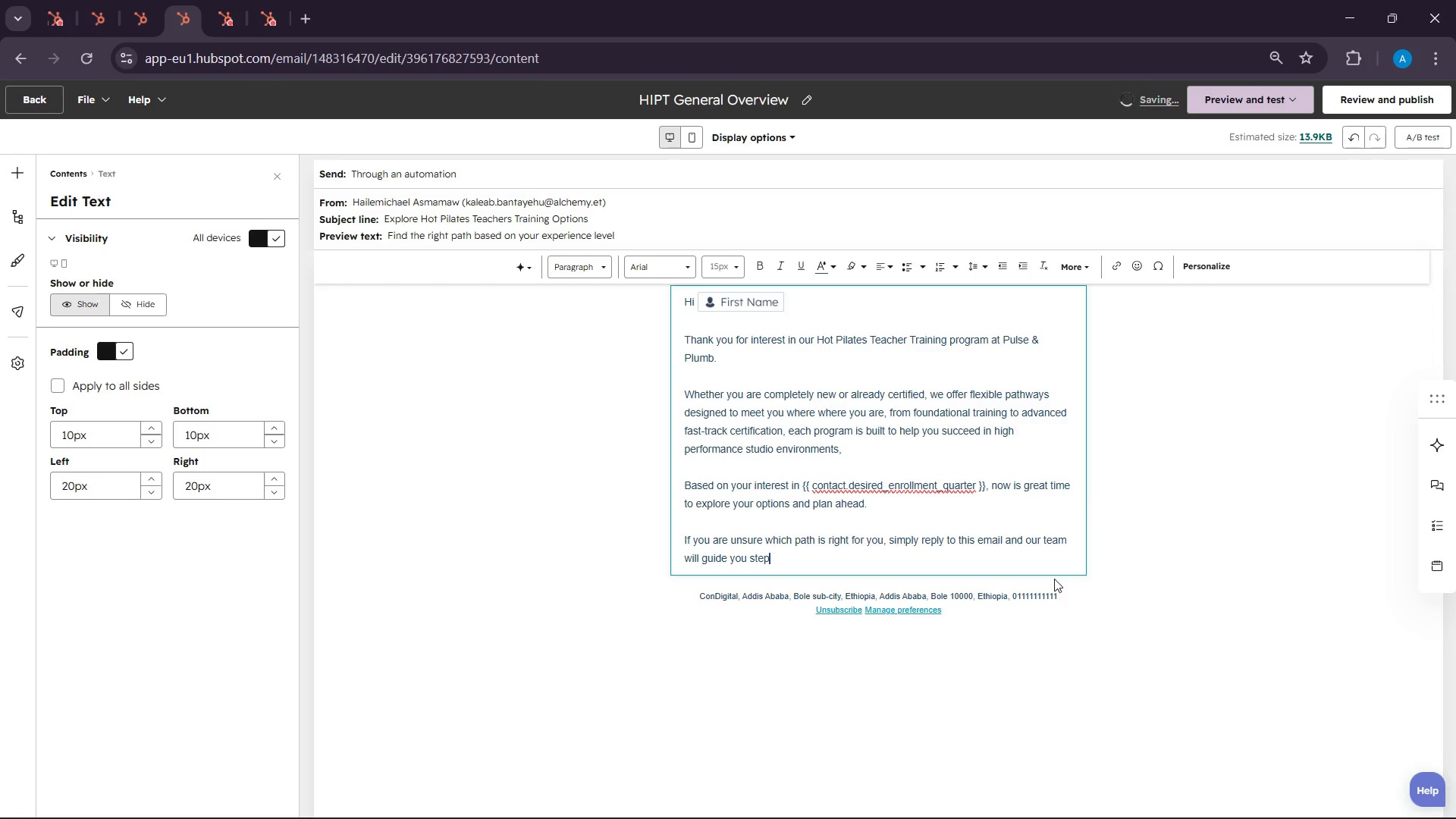 
key(Backspace)
 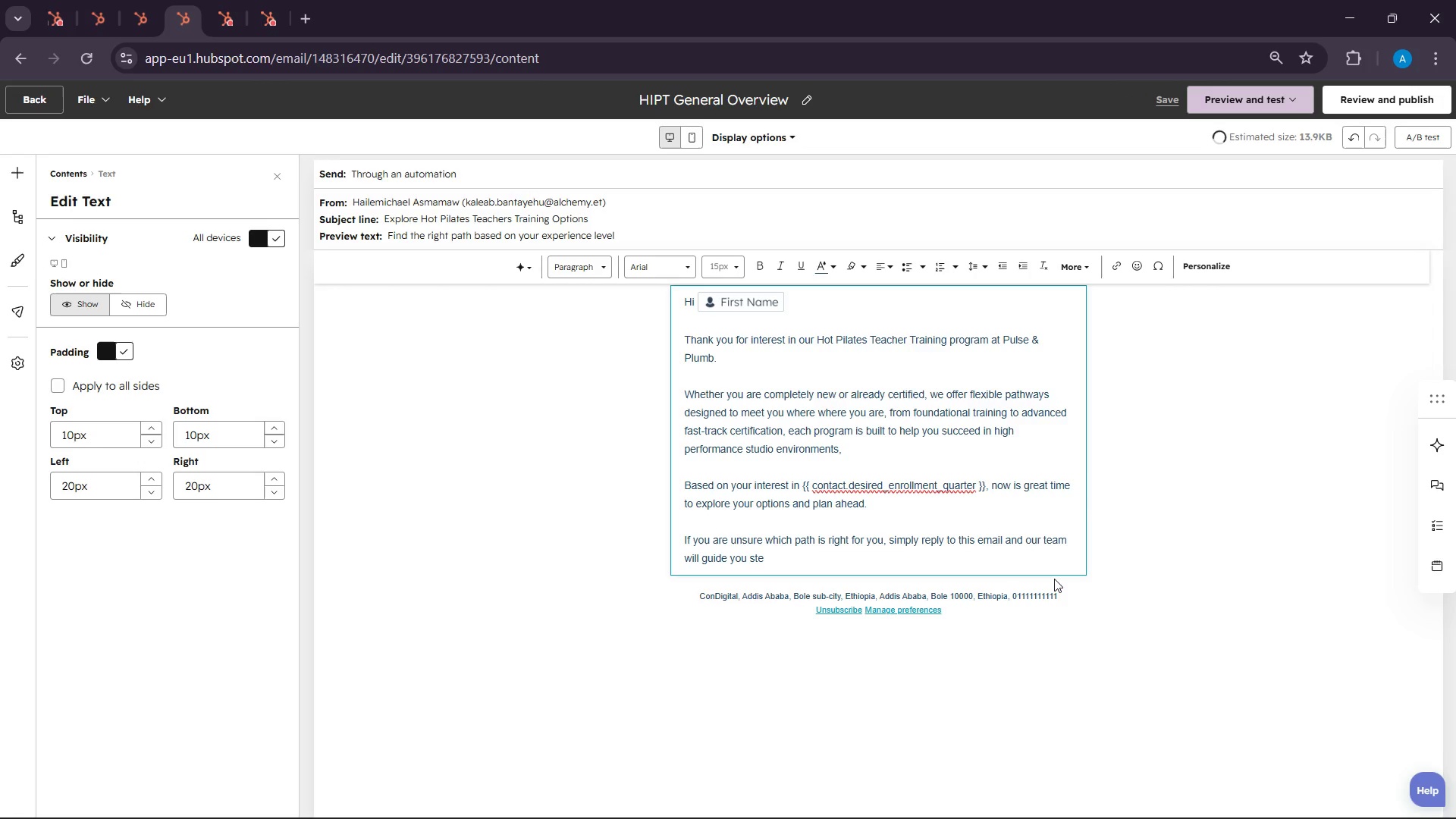 
key(P)
 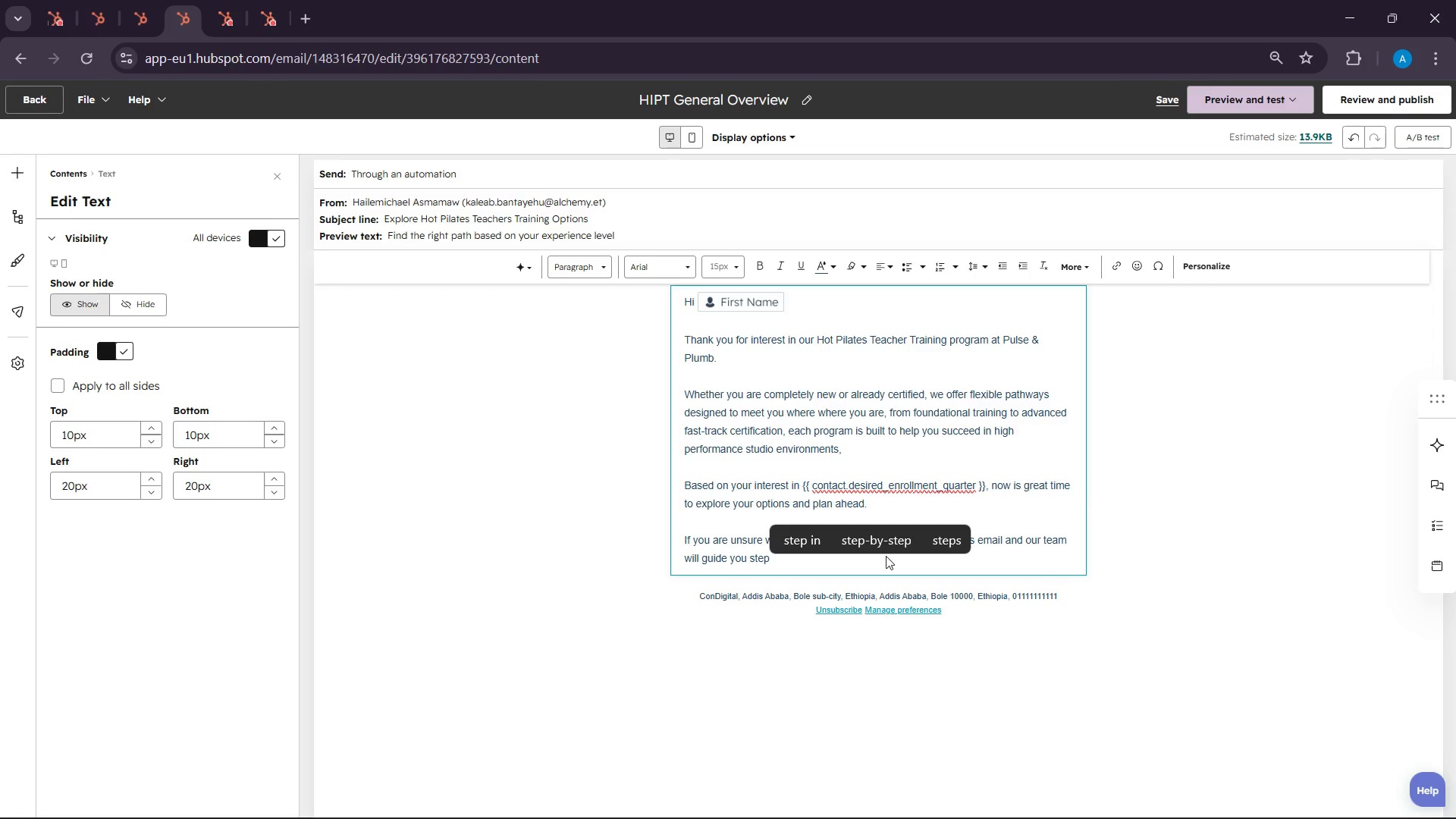 
left_click_drag(start_coordinate=[885, 555], to_coordinate=[883, 548])
 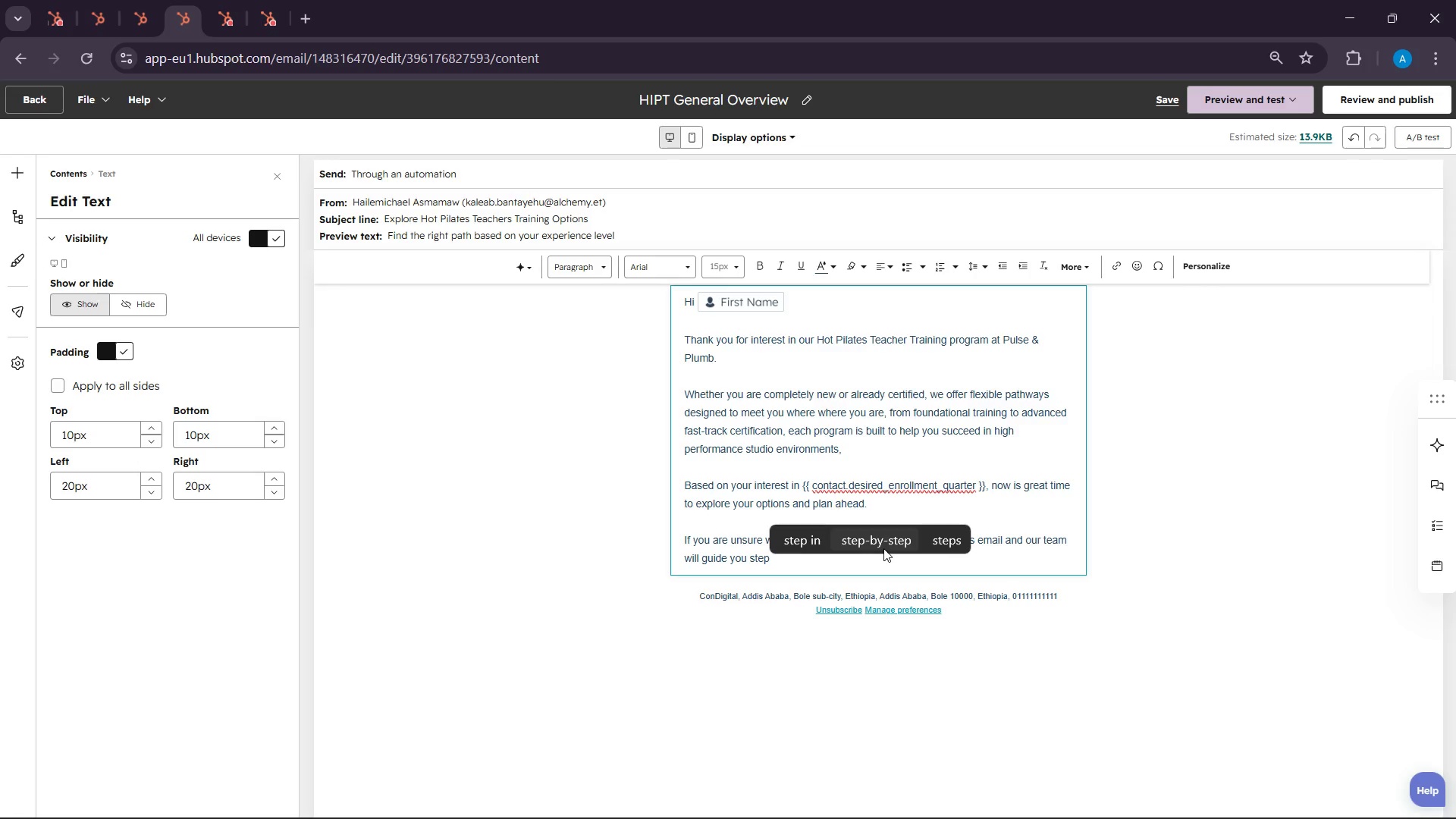 
left_click([883, 548])
 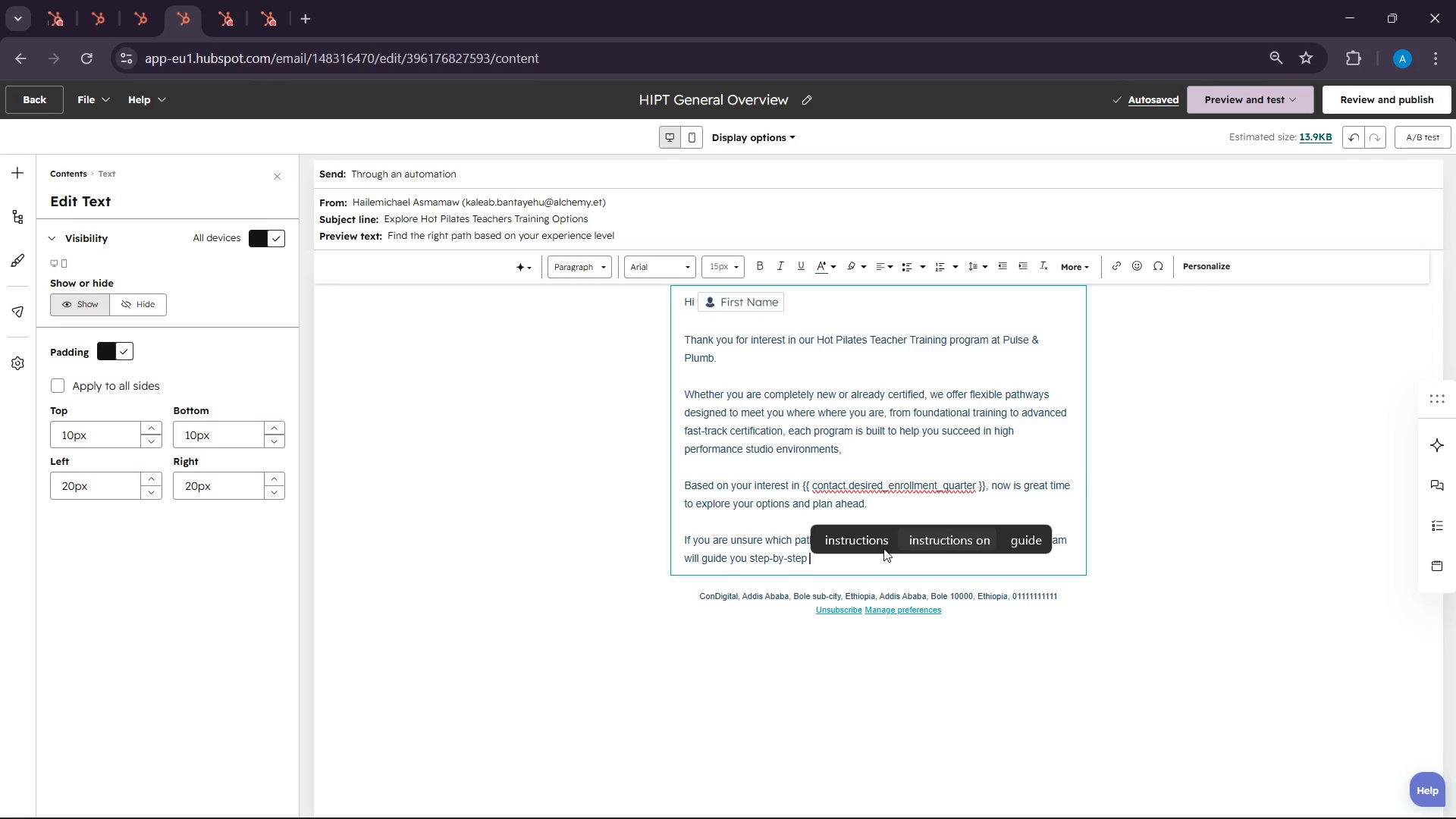 
key(Enter)
 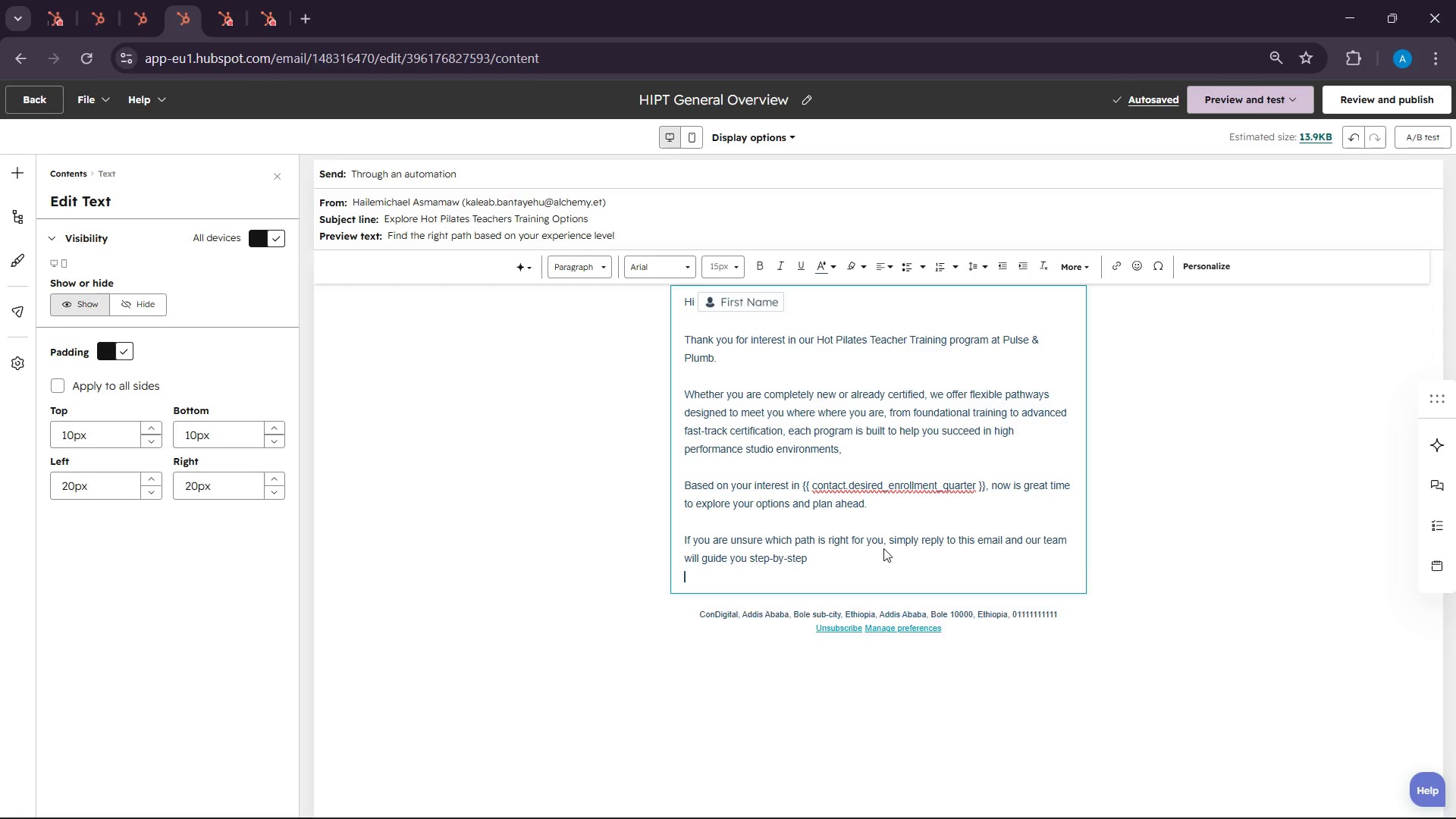 
key(Enter)
 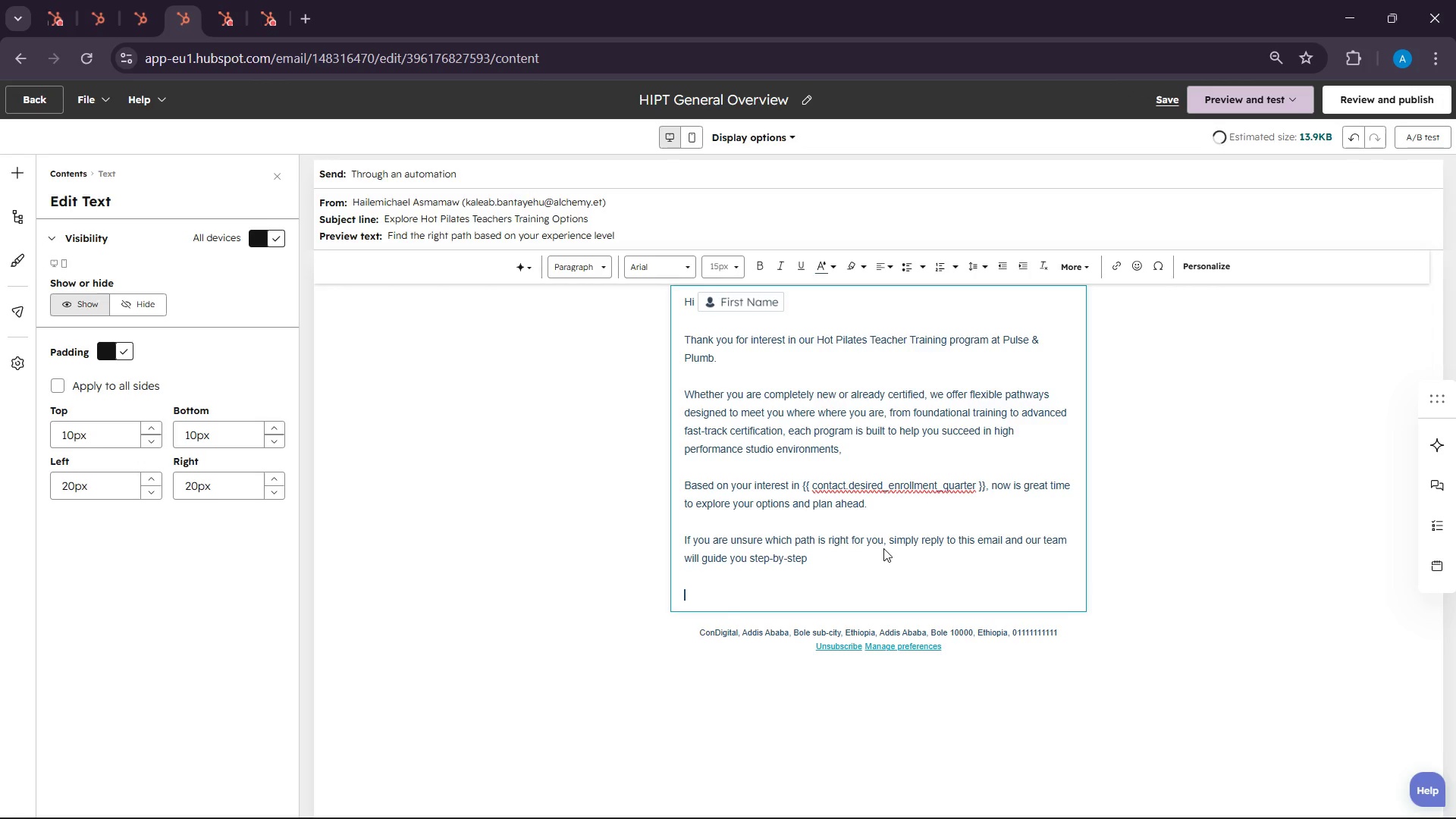 
type(Looking )
 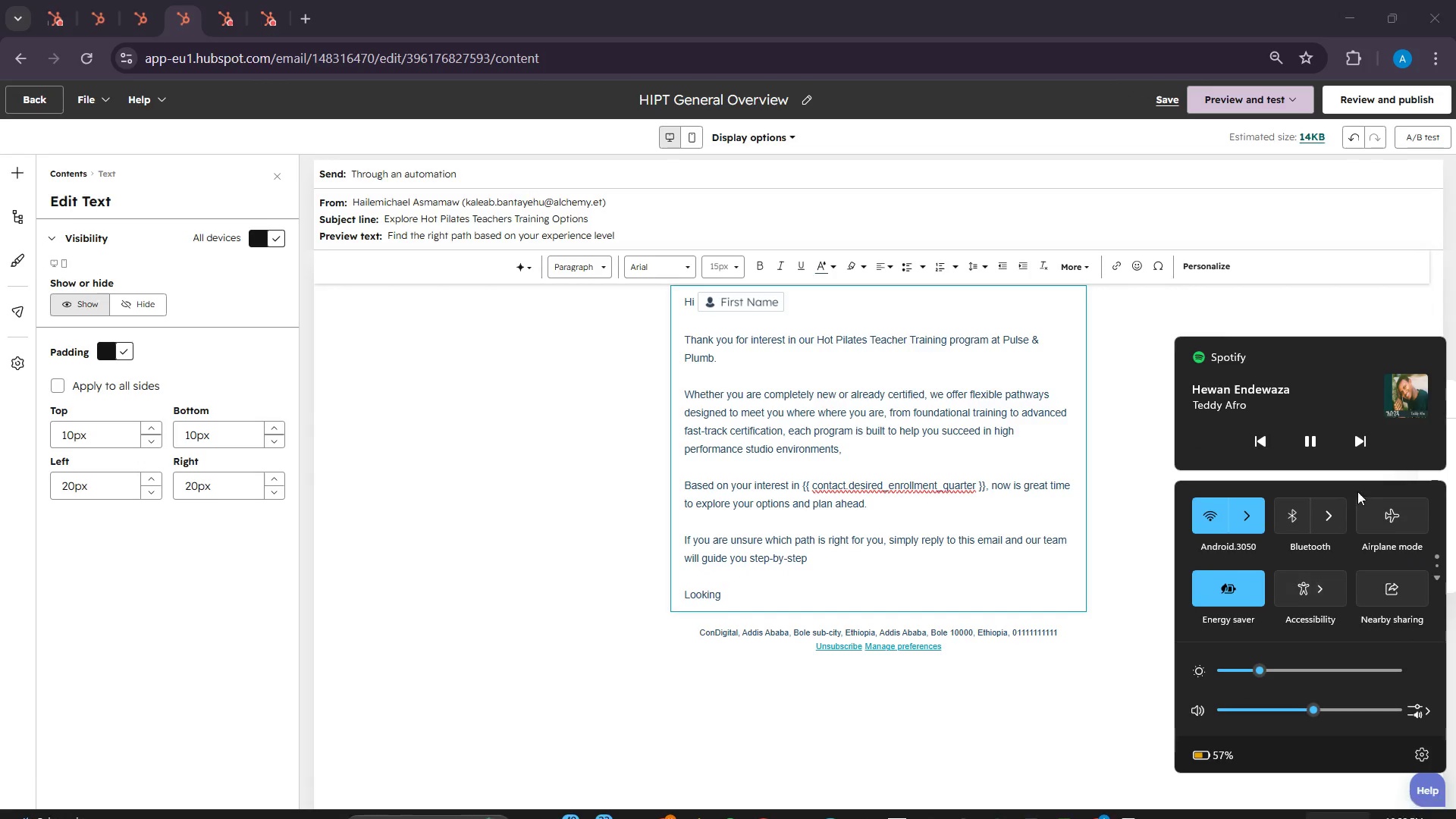 
left_click([1361, 442])
 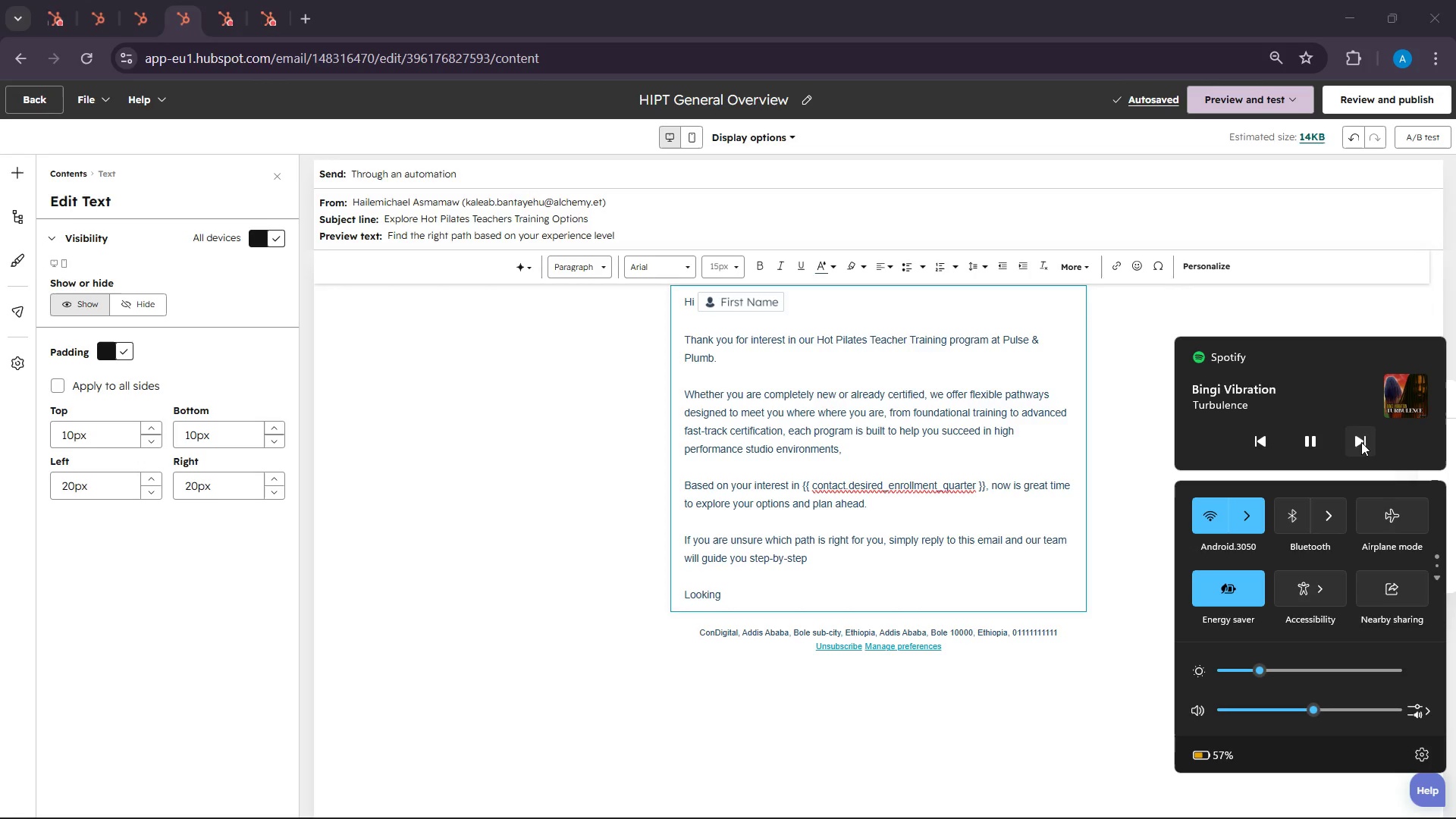 
left_click([1361, 442])
 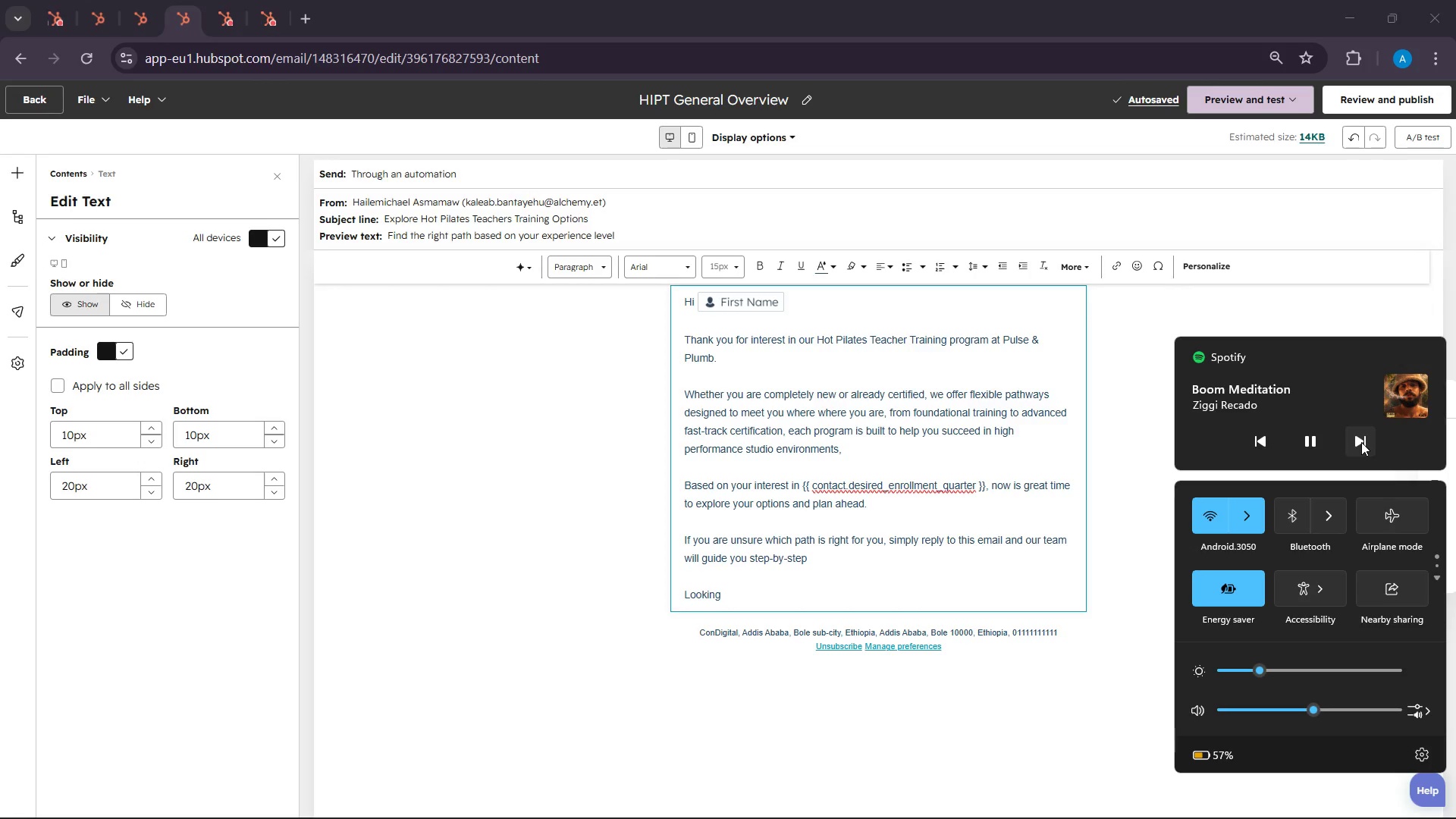 
left_click([1361, 442])
 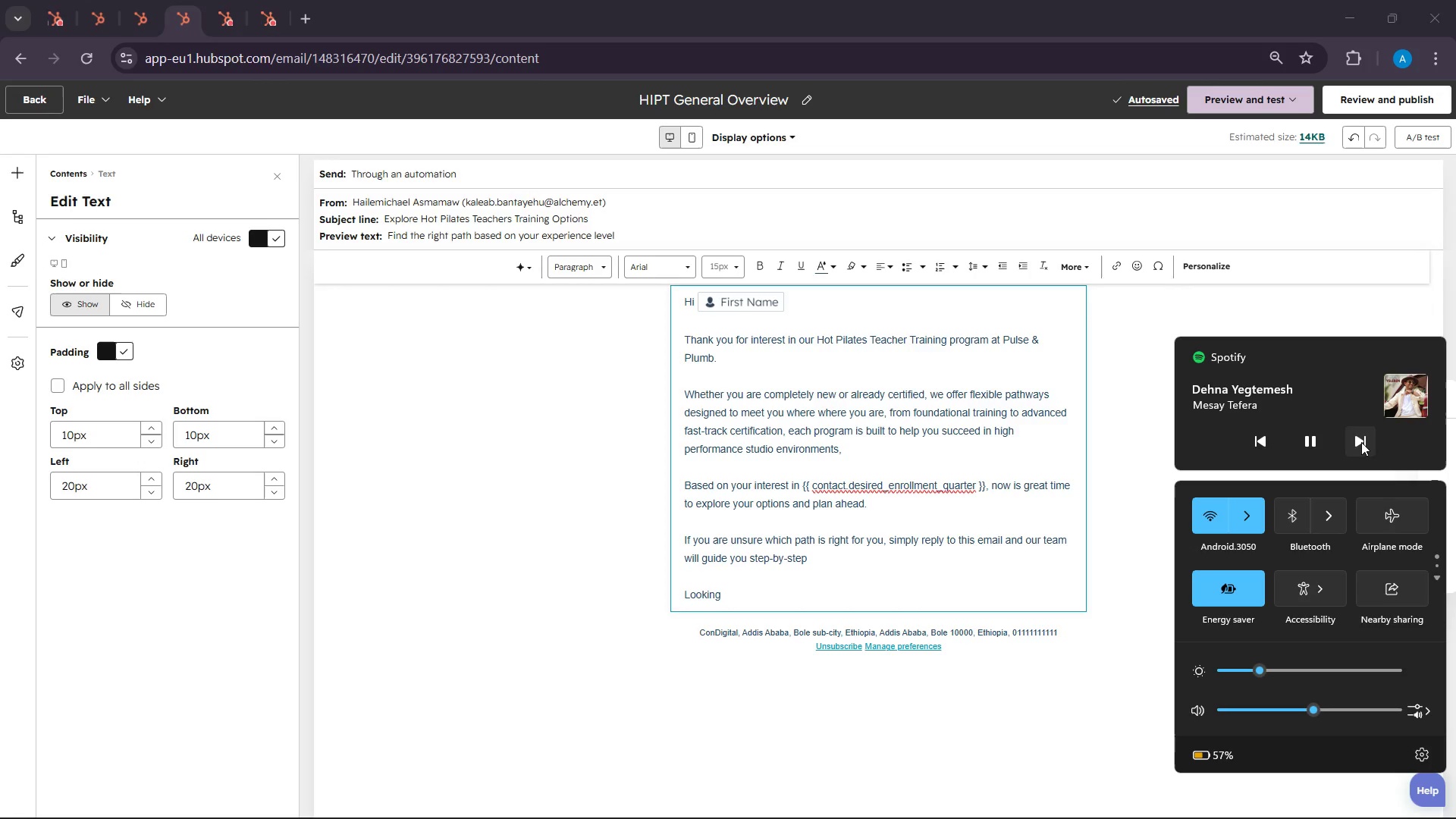 
left_click([1361, 442])
 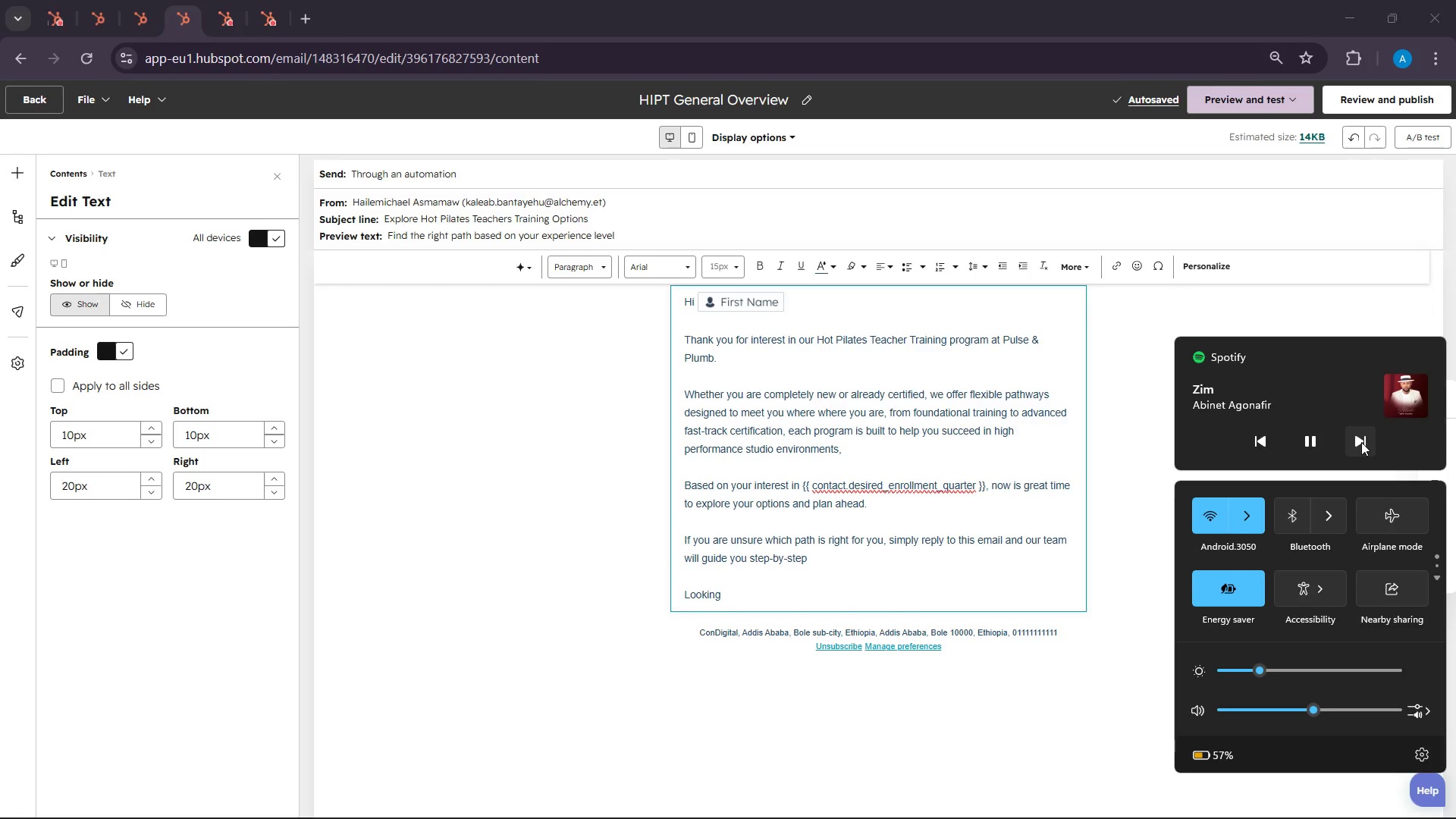 
left_click([1361, 442])
 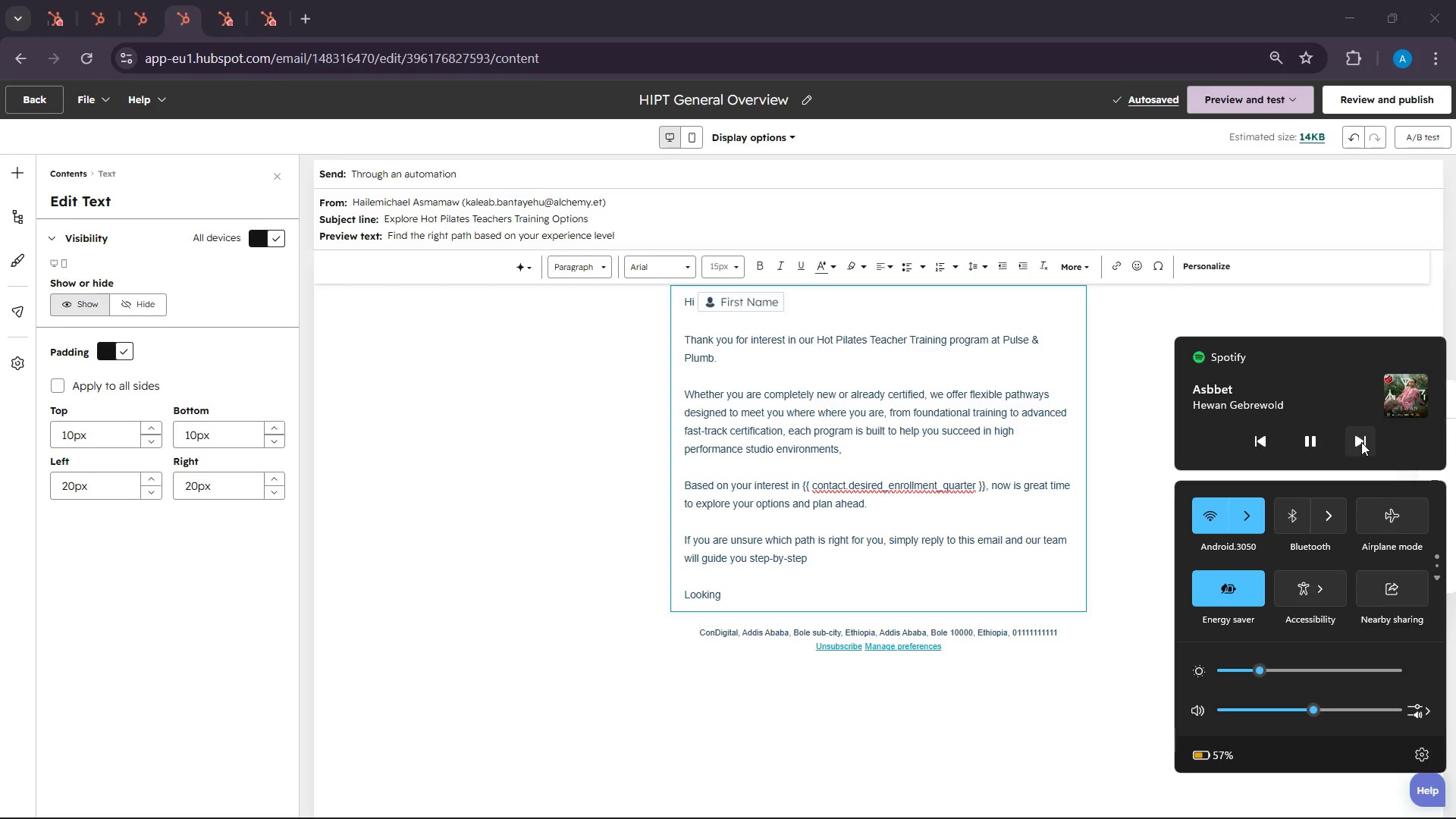 
left_click([1361, 442])
 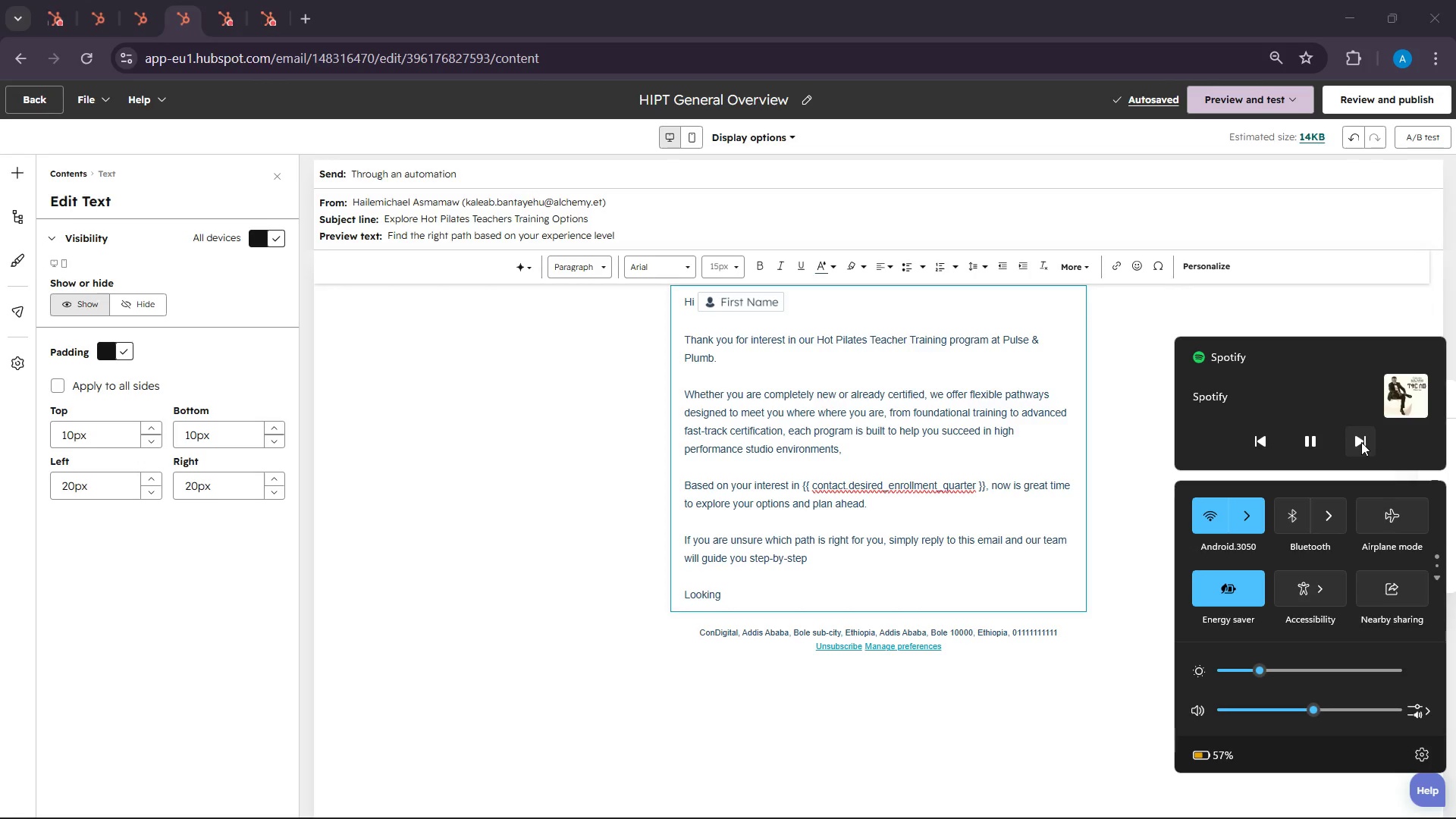 
left_click([1361, 442])
 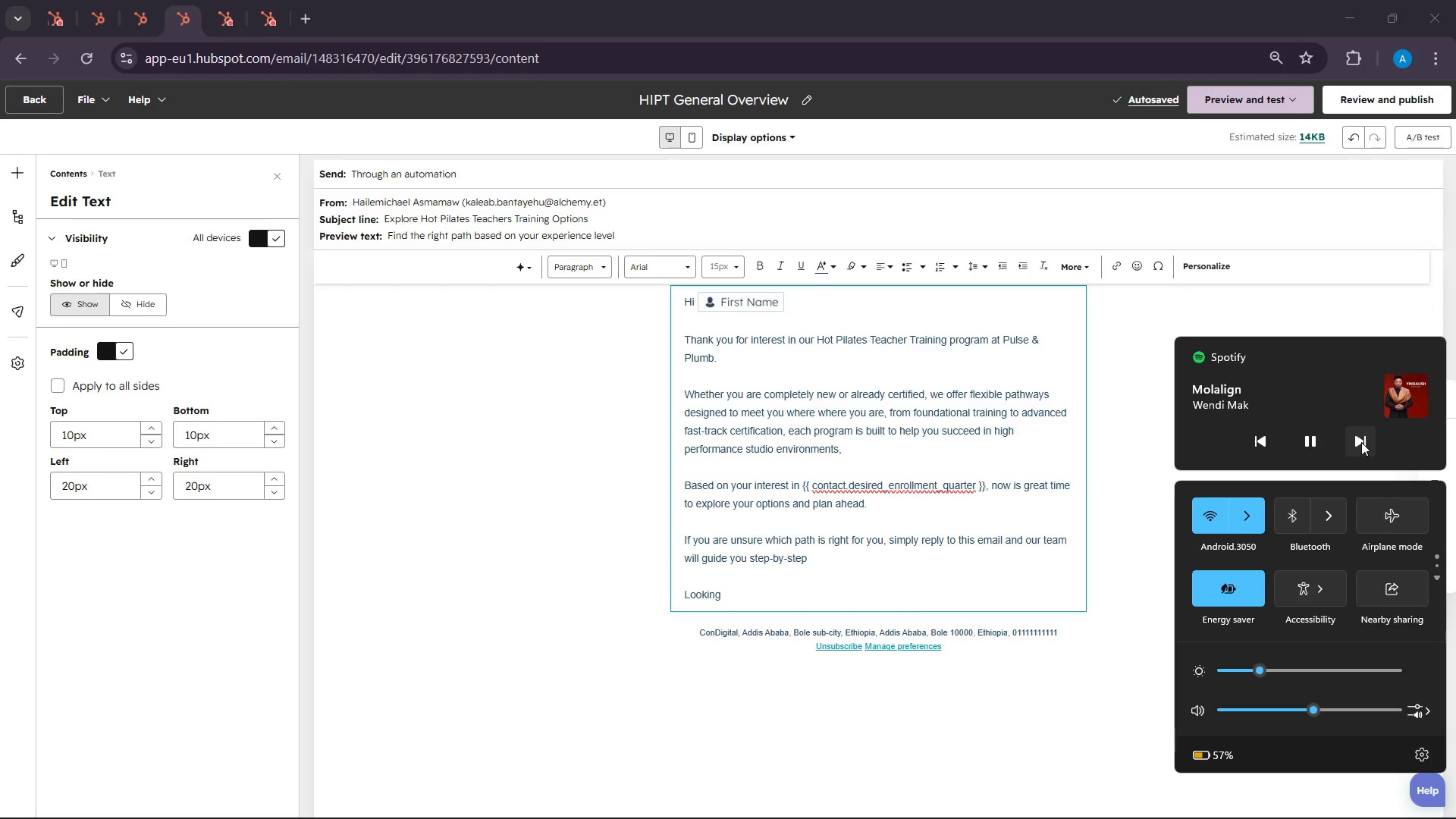 
left_click([1361, 442])
 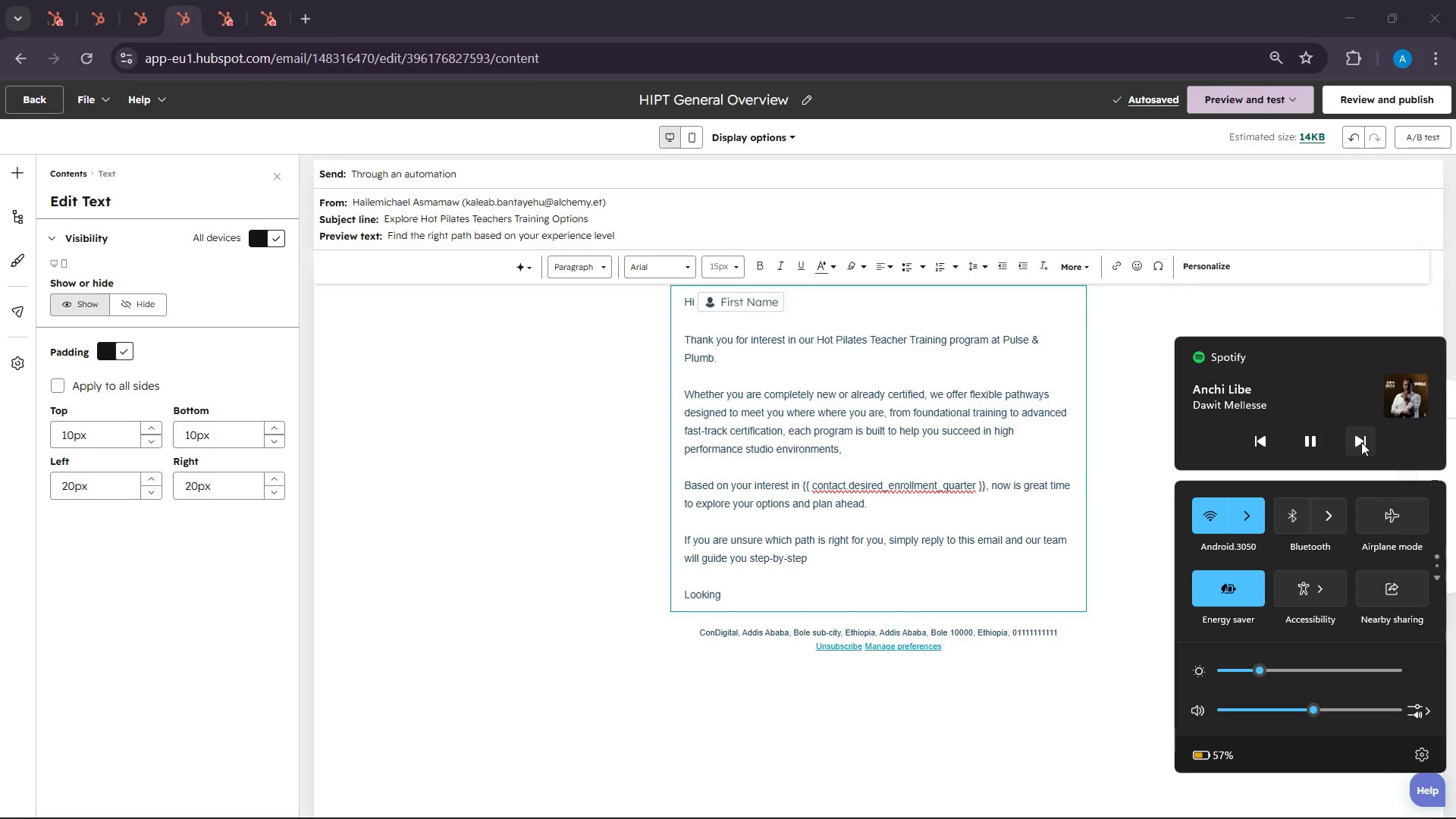 
left_click([1361, 442])
 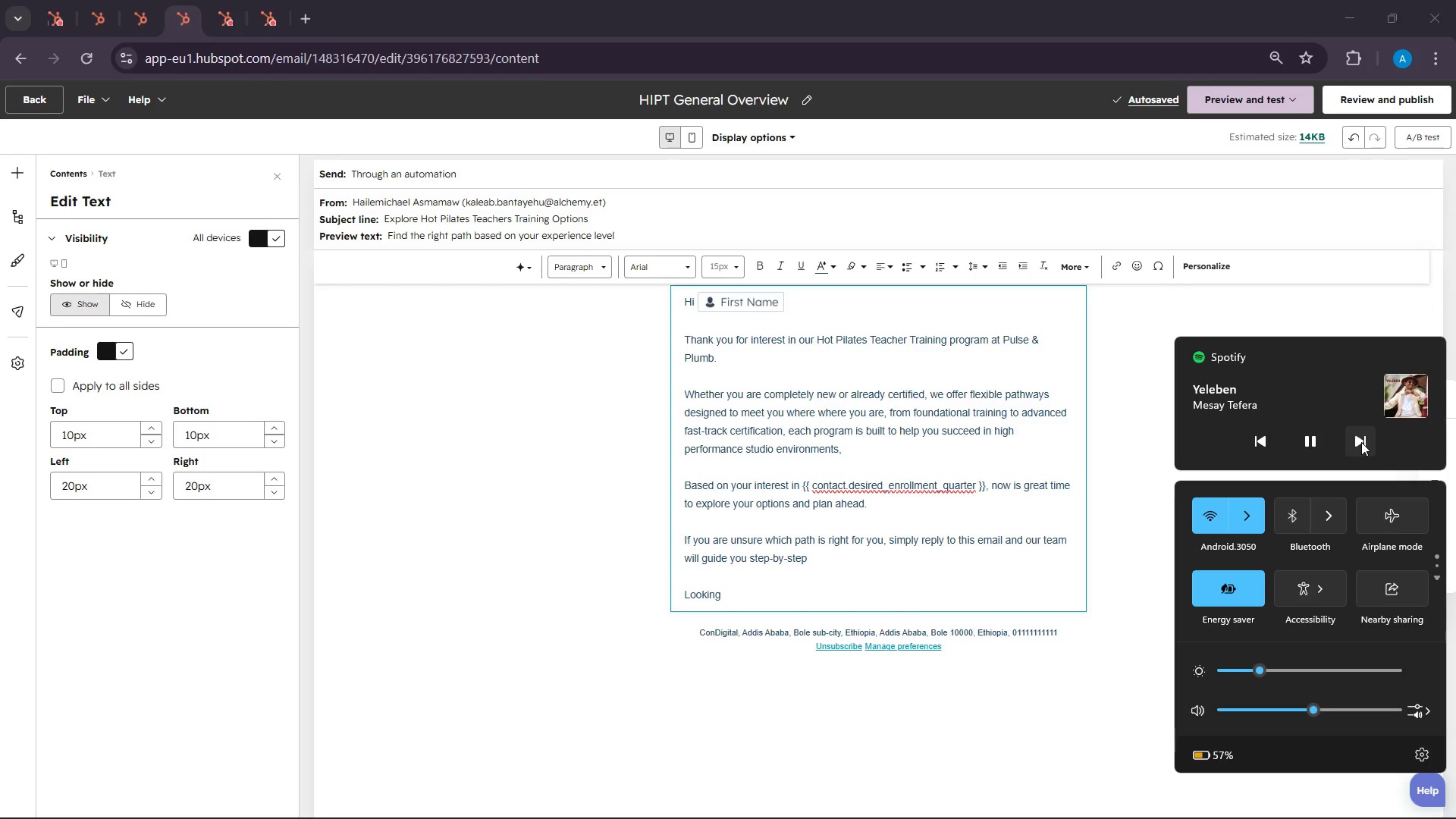 
left_click([1361, 442])
 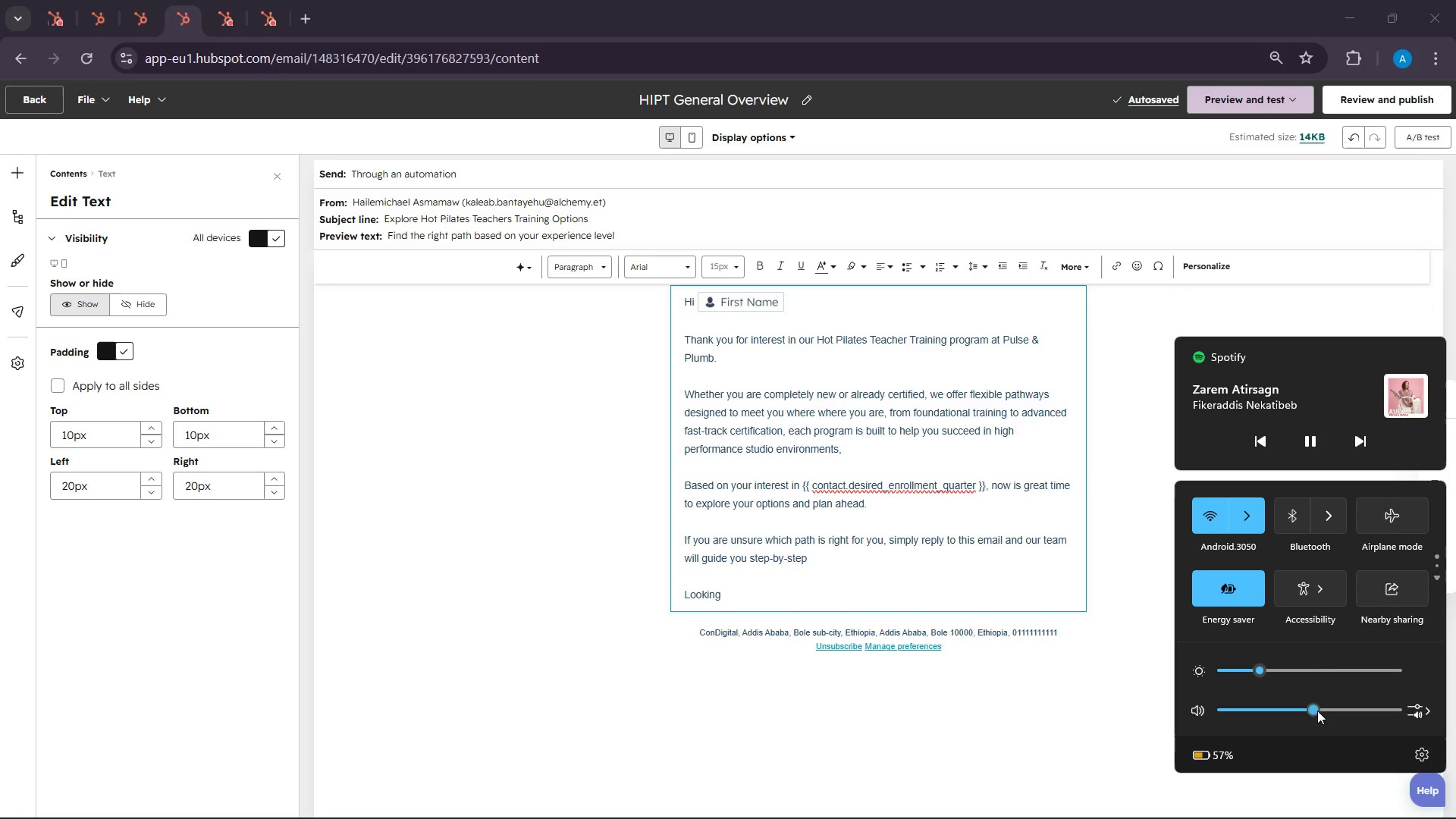 
wait(5.33)
 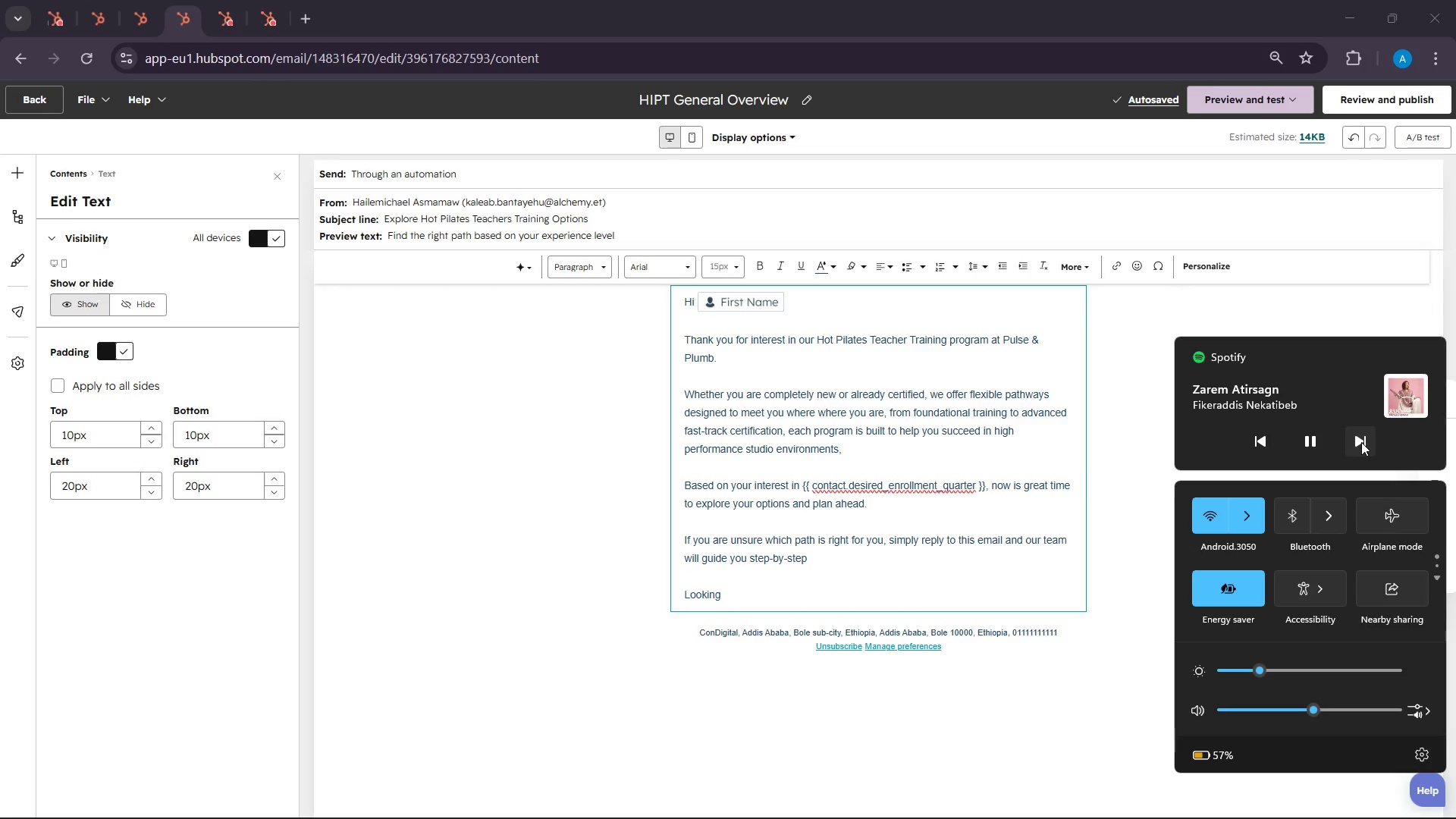 
left_click([1366, 444])
 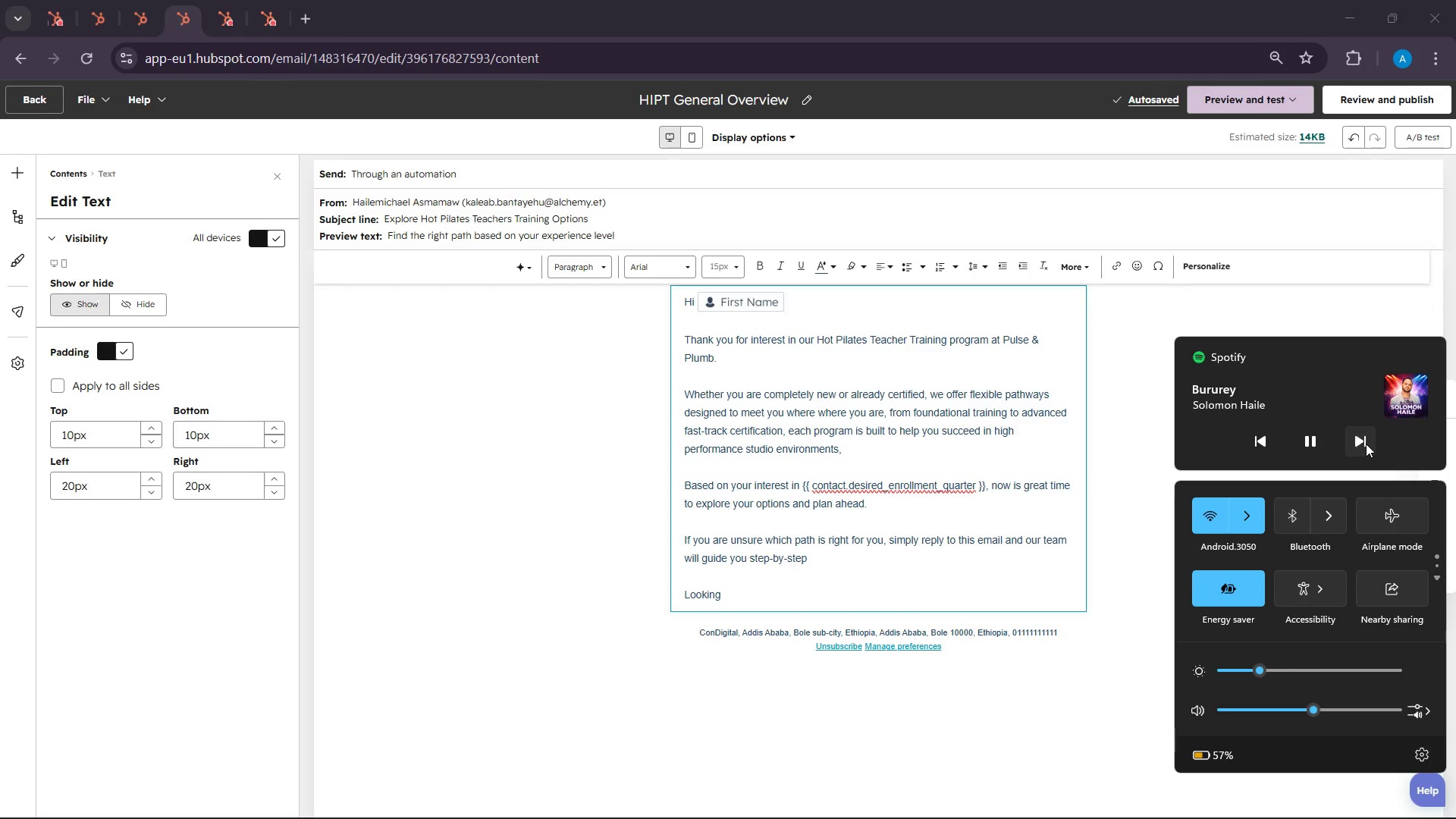 
left_click([776, 592])
 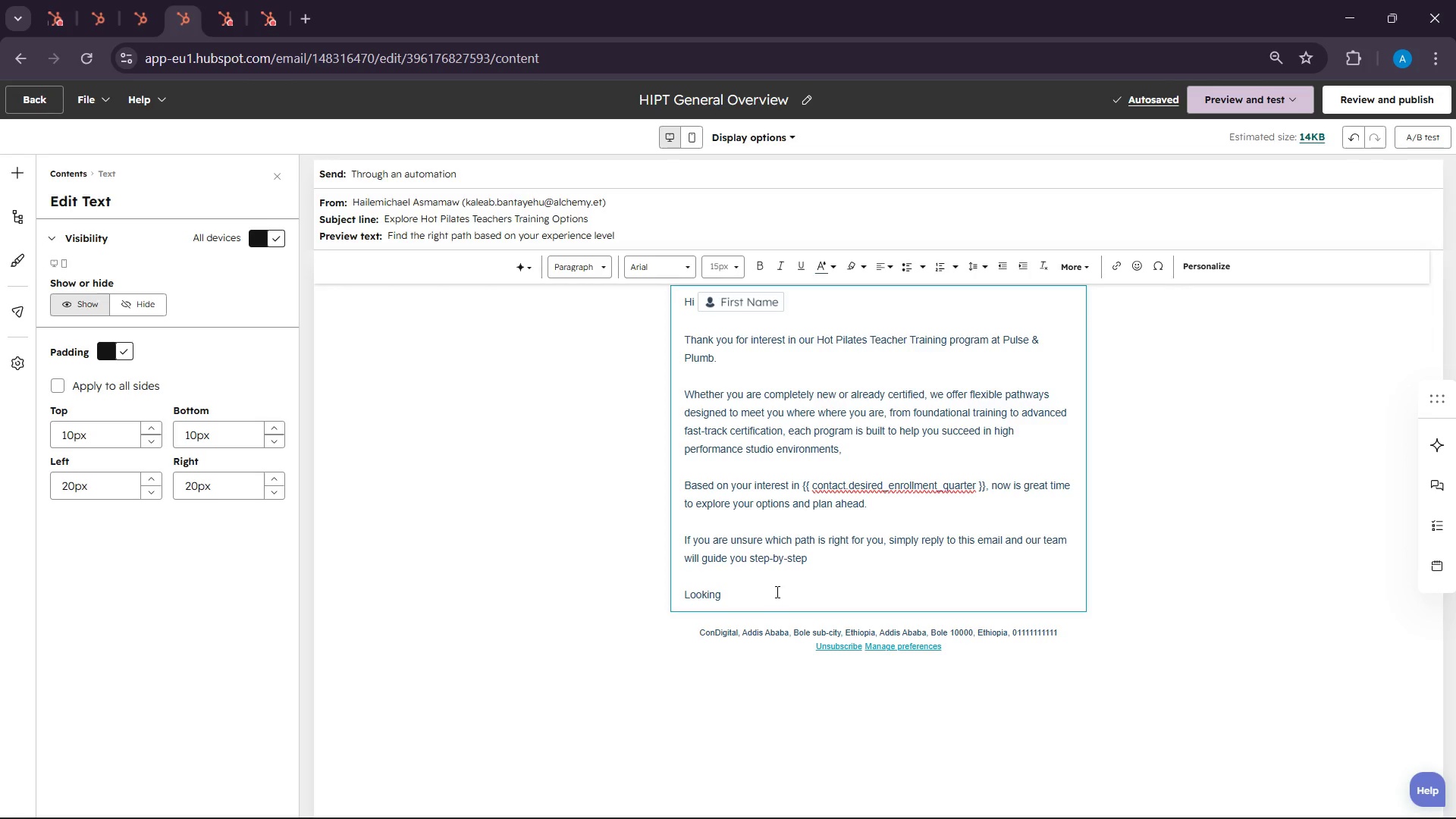 
type(forea)
 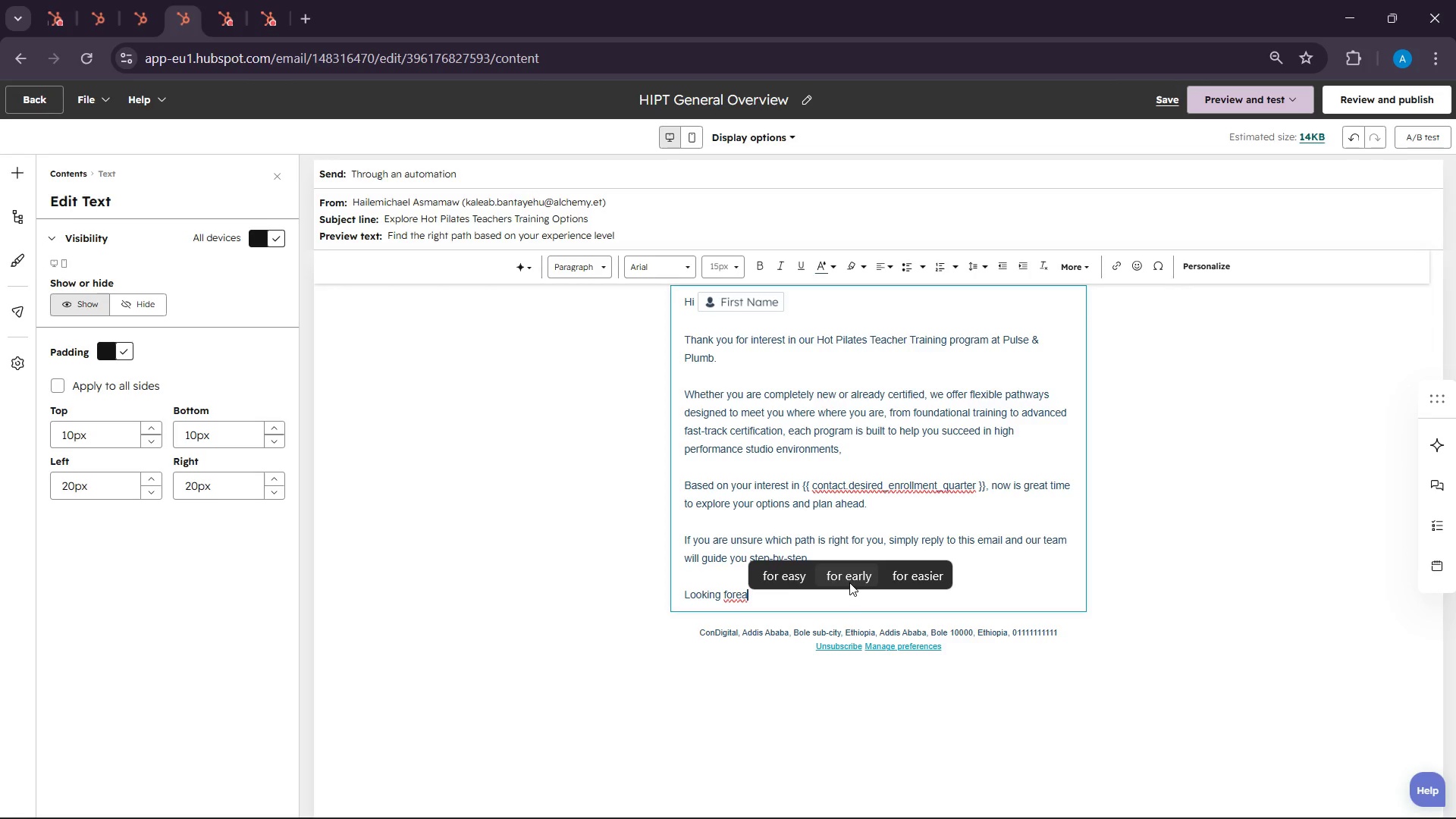 
key(Backspace)
type(wa)
 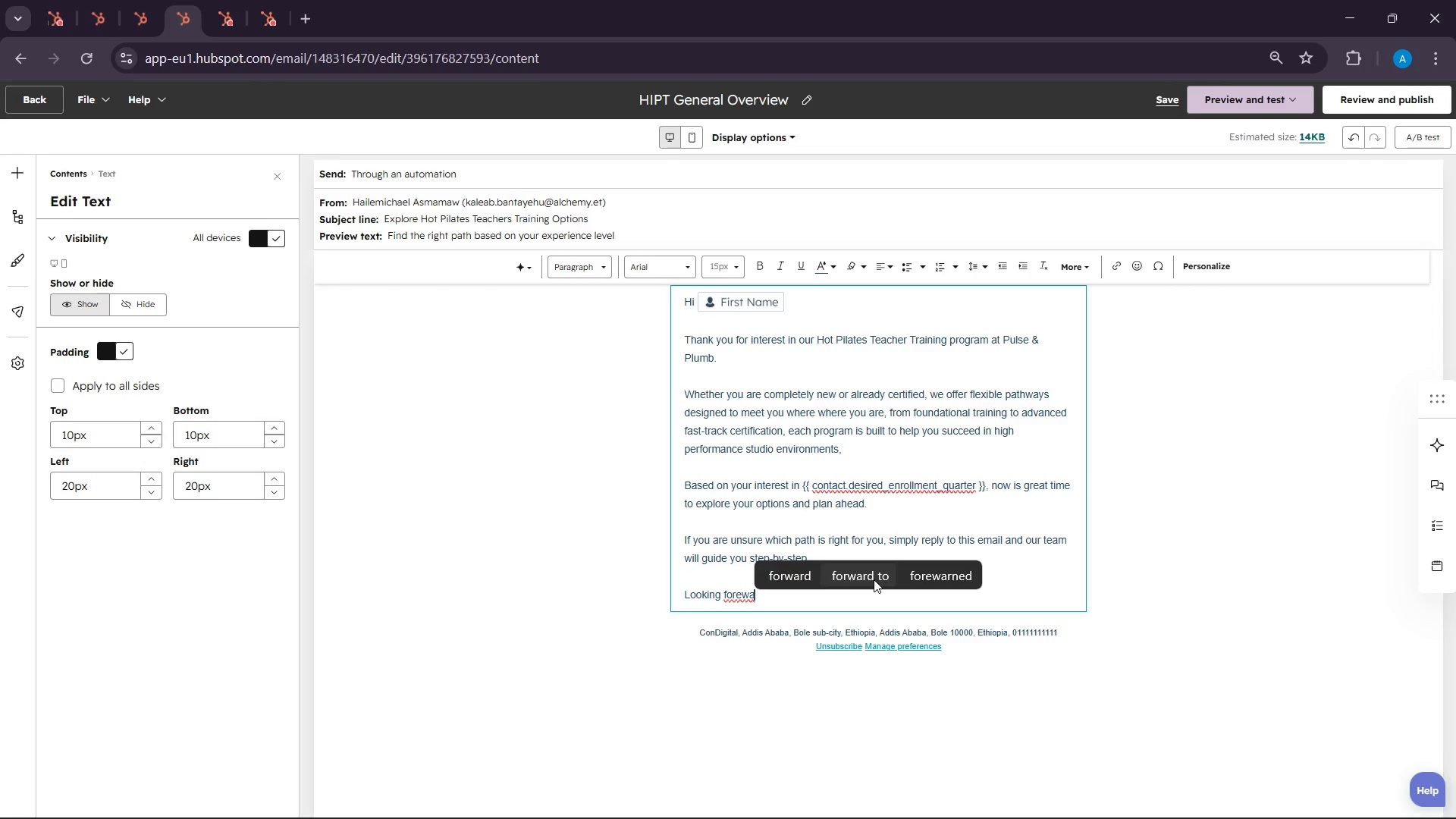 
left_click([874, 582])
 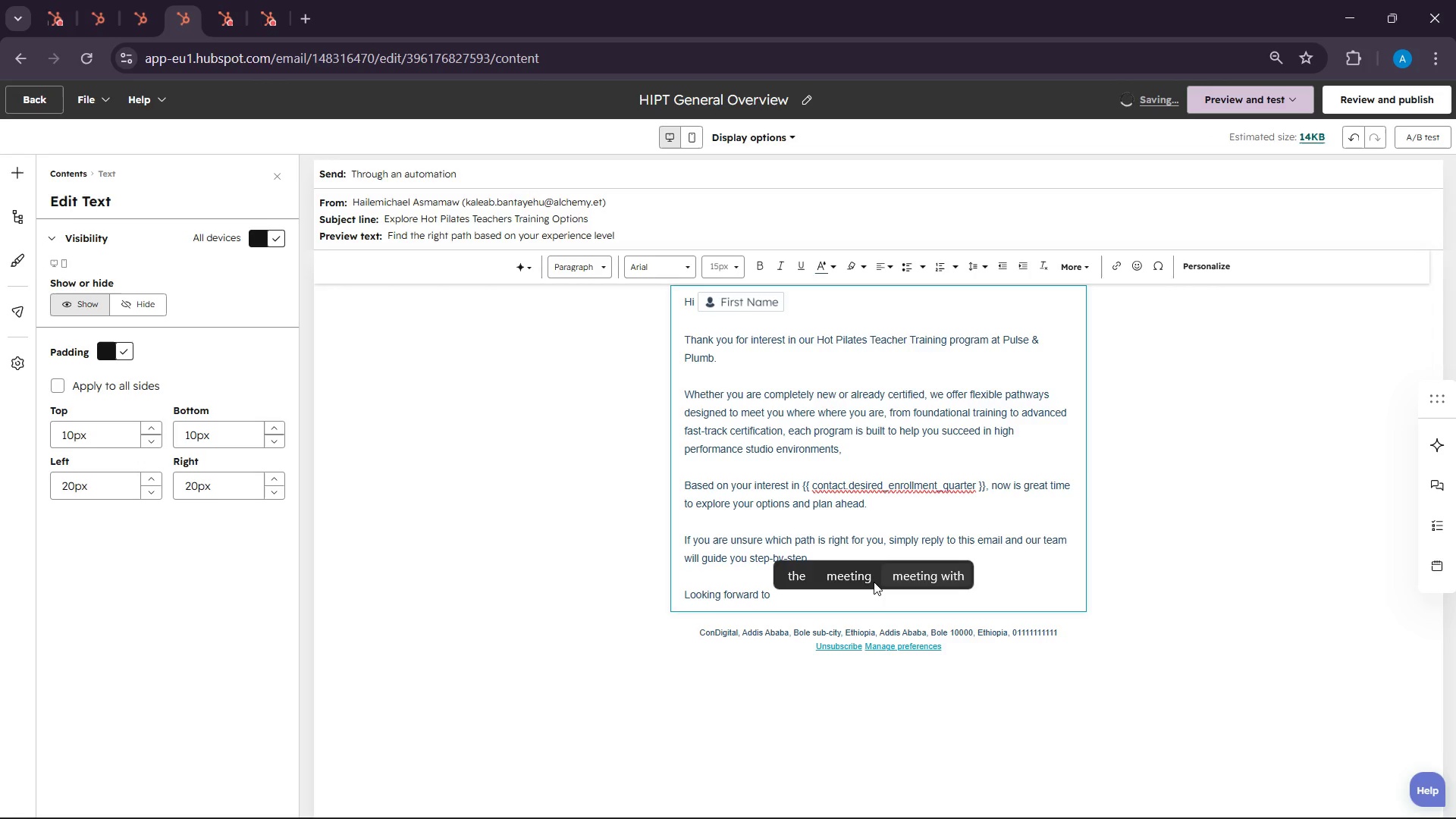 
type(supp)
 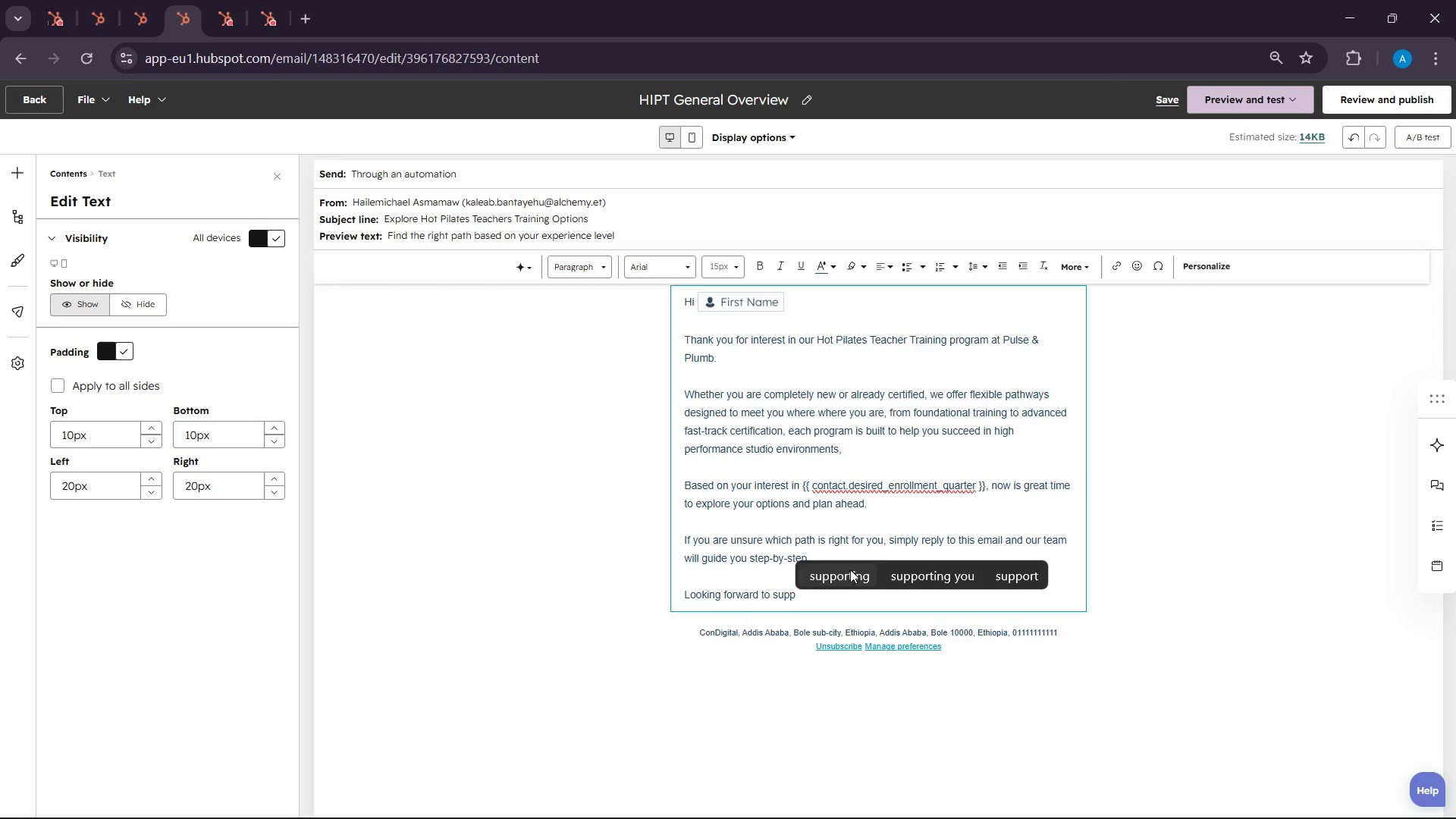 
left_click([839, 569])
 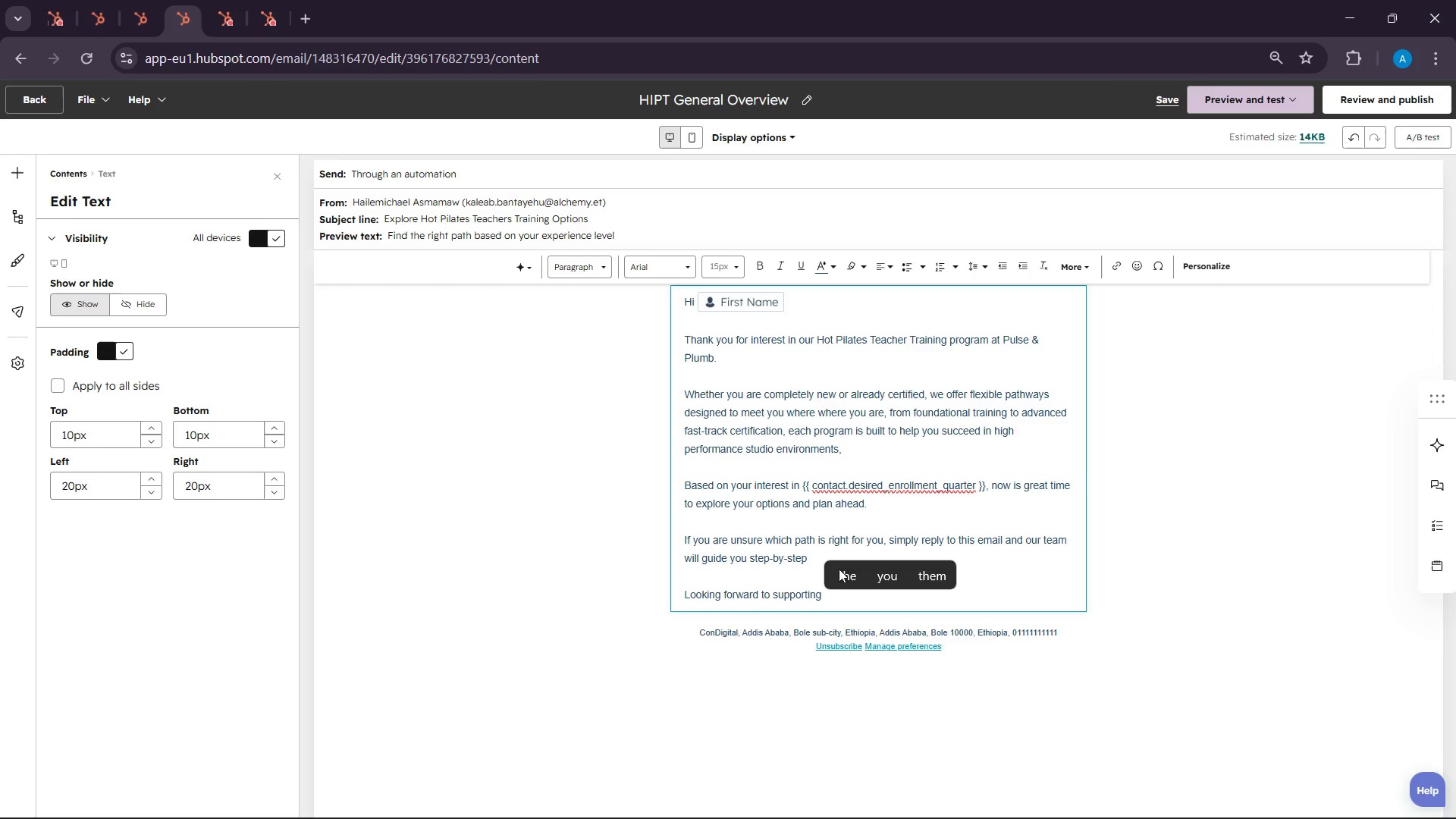 
type(your jou)
 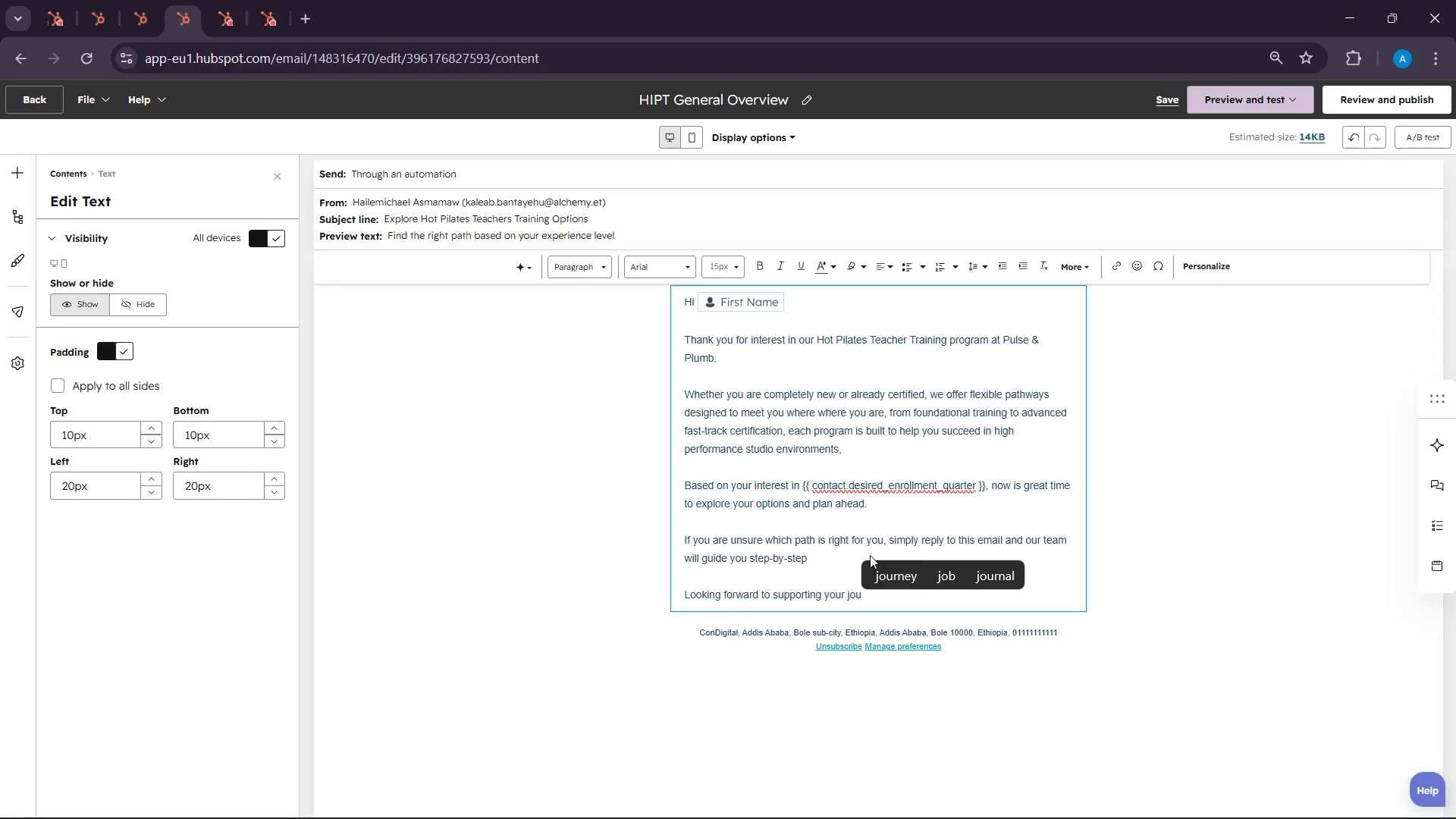 
left_click([926, 569])
 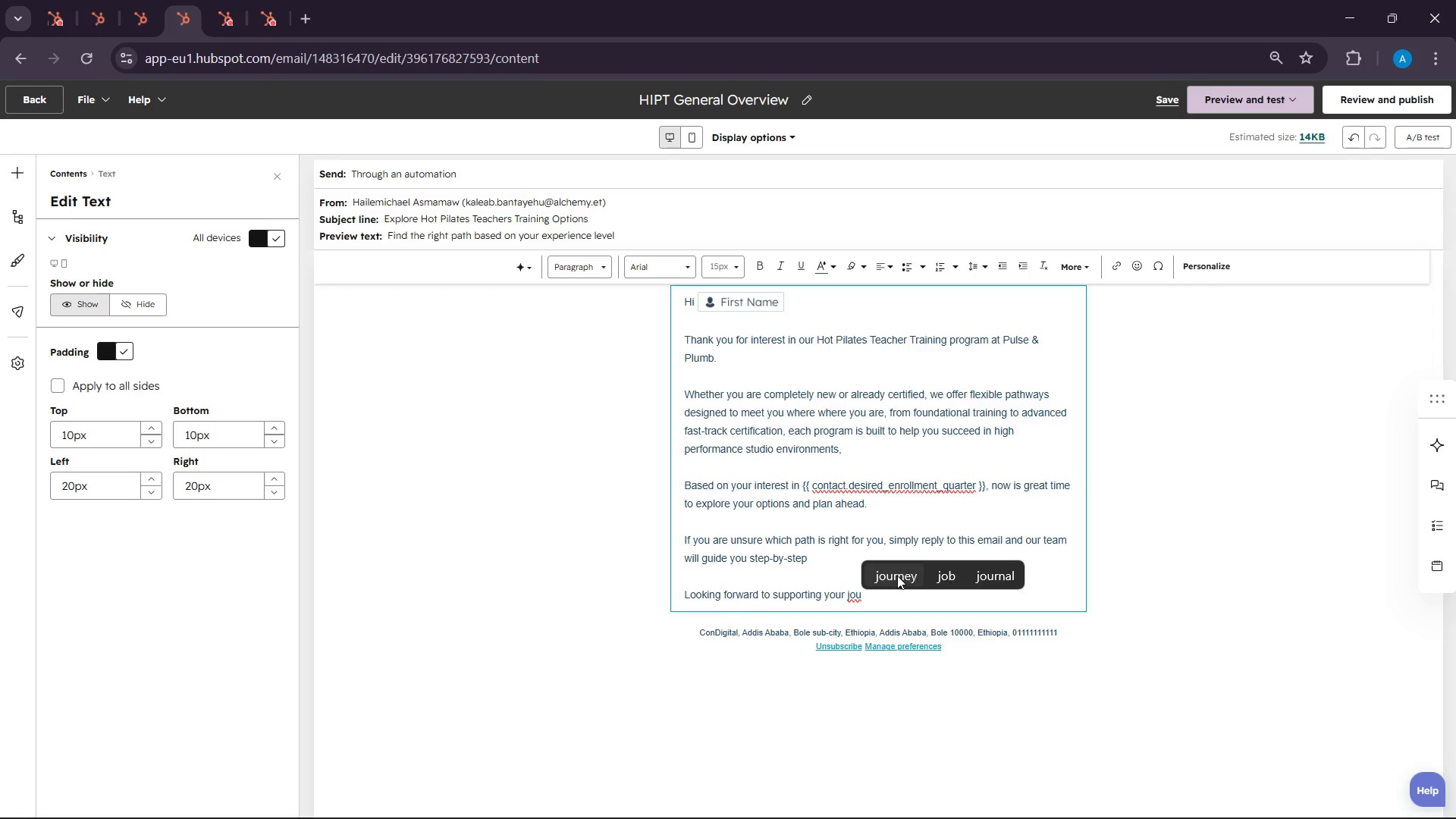 
left_click([897, 576])
 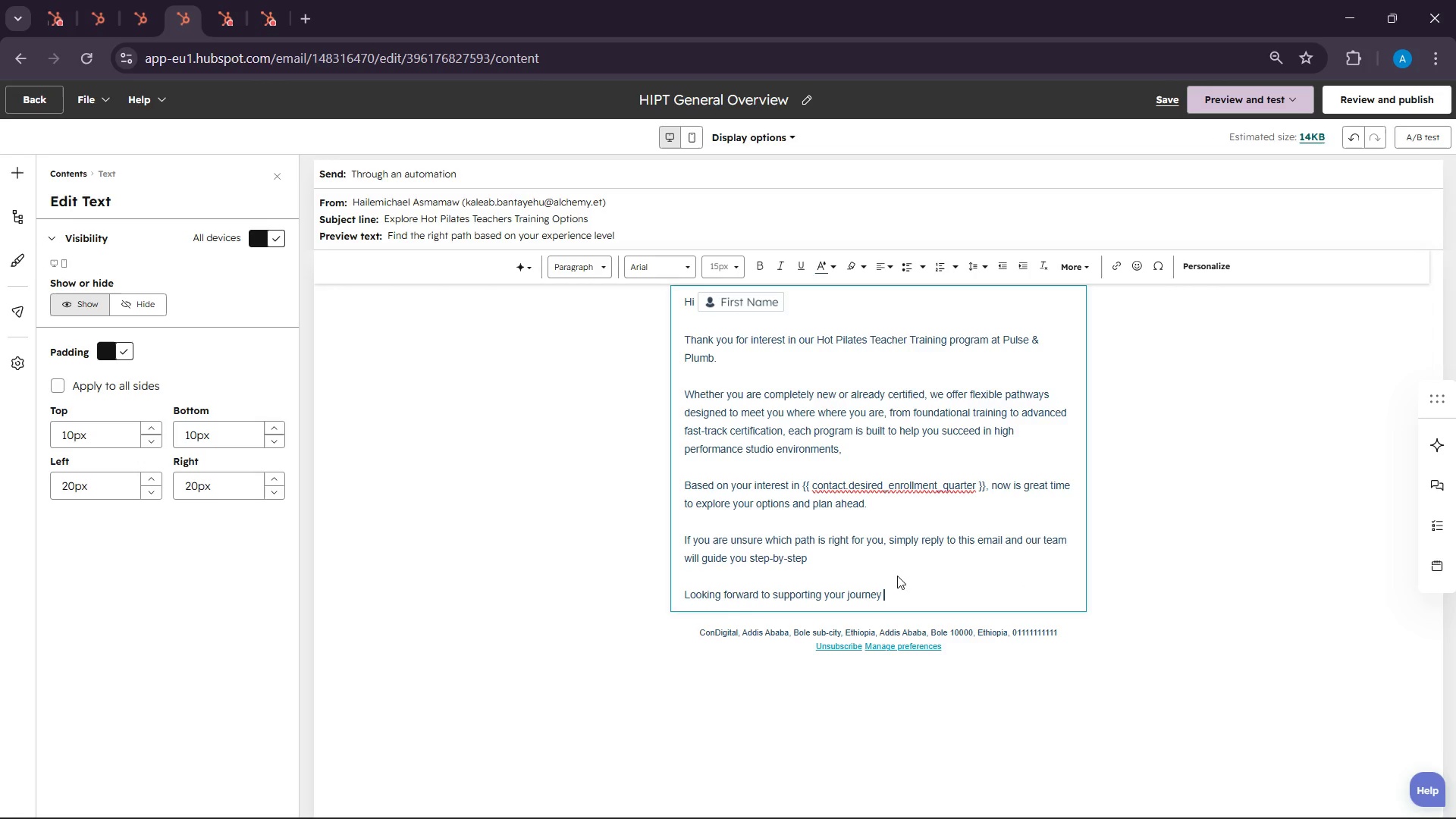 
key(Enter)
 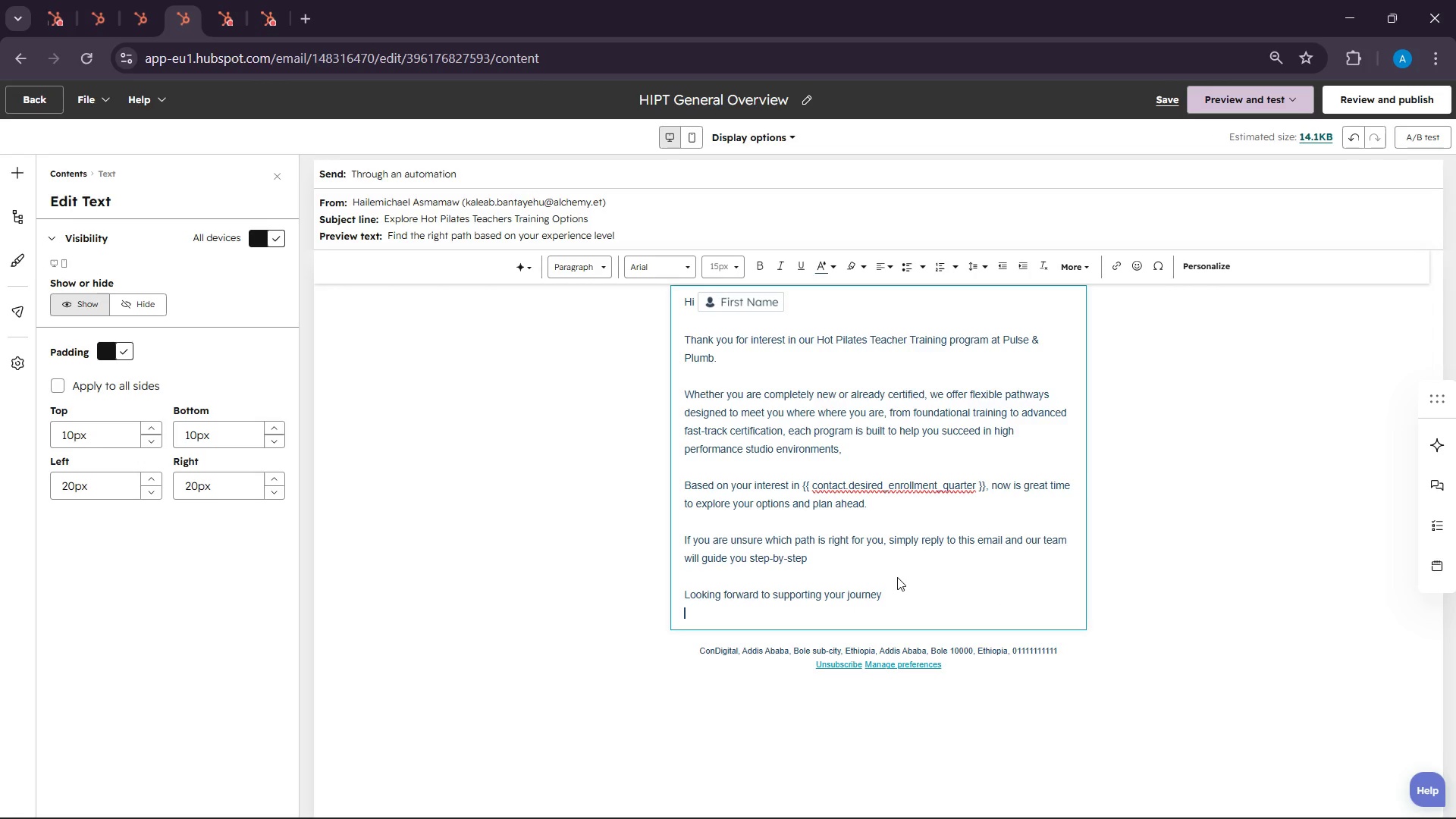 
type(The ulse & lumb Team)
 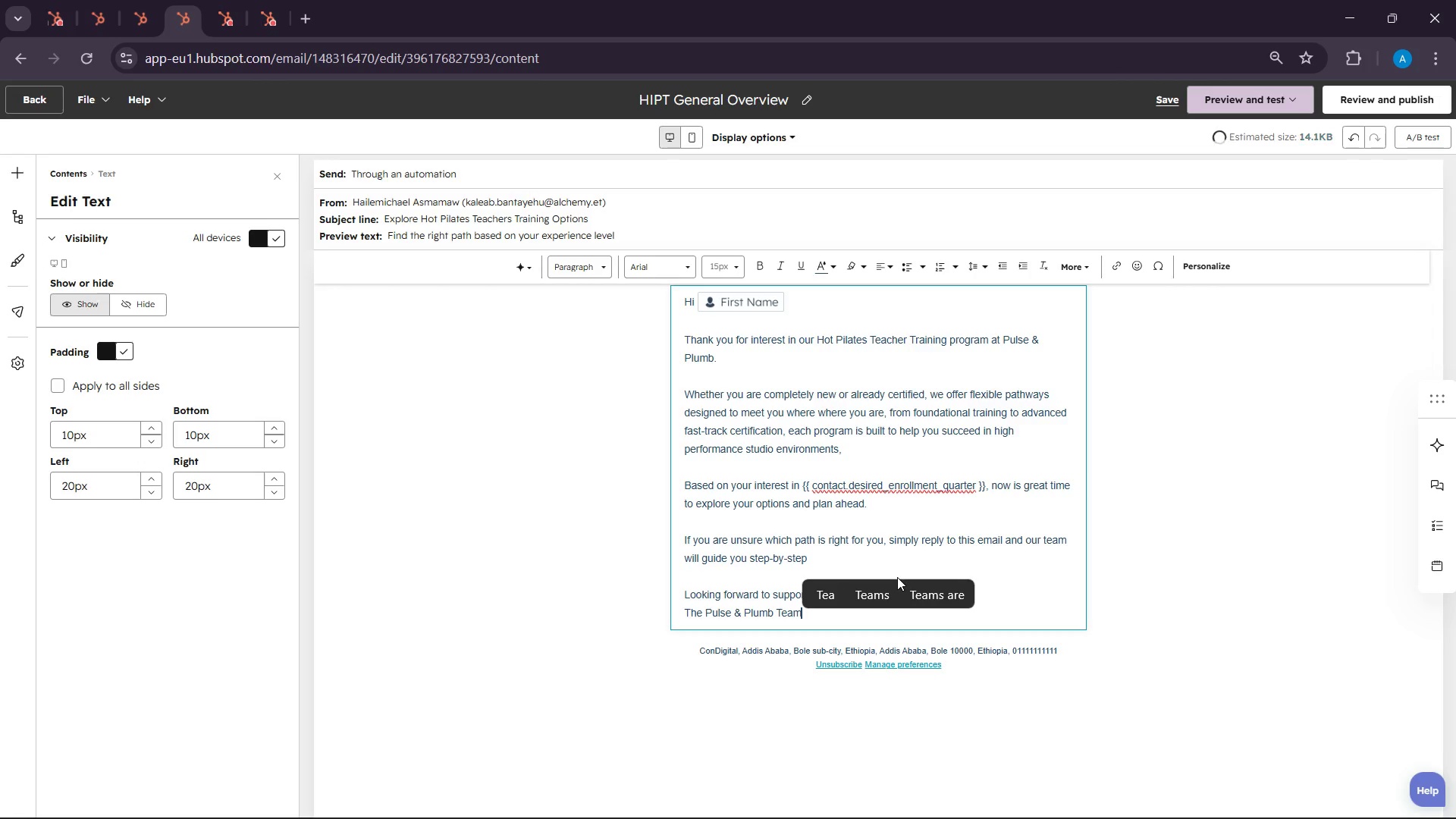 
hold_key(key=P, duration=4.33)
 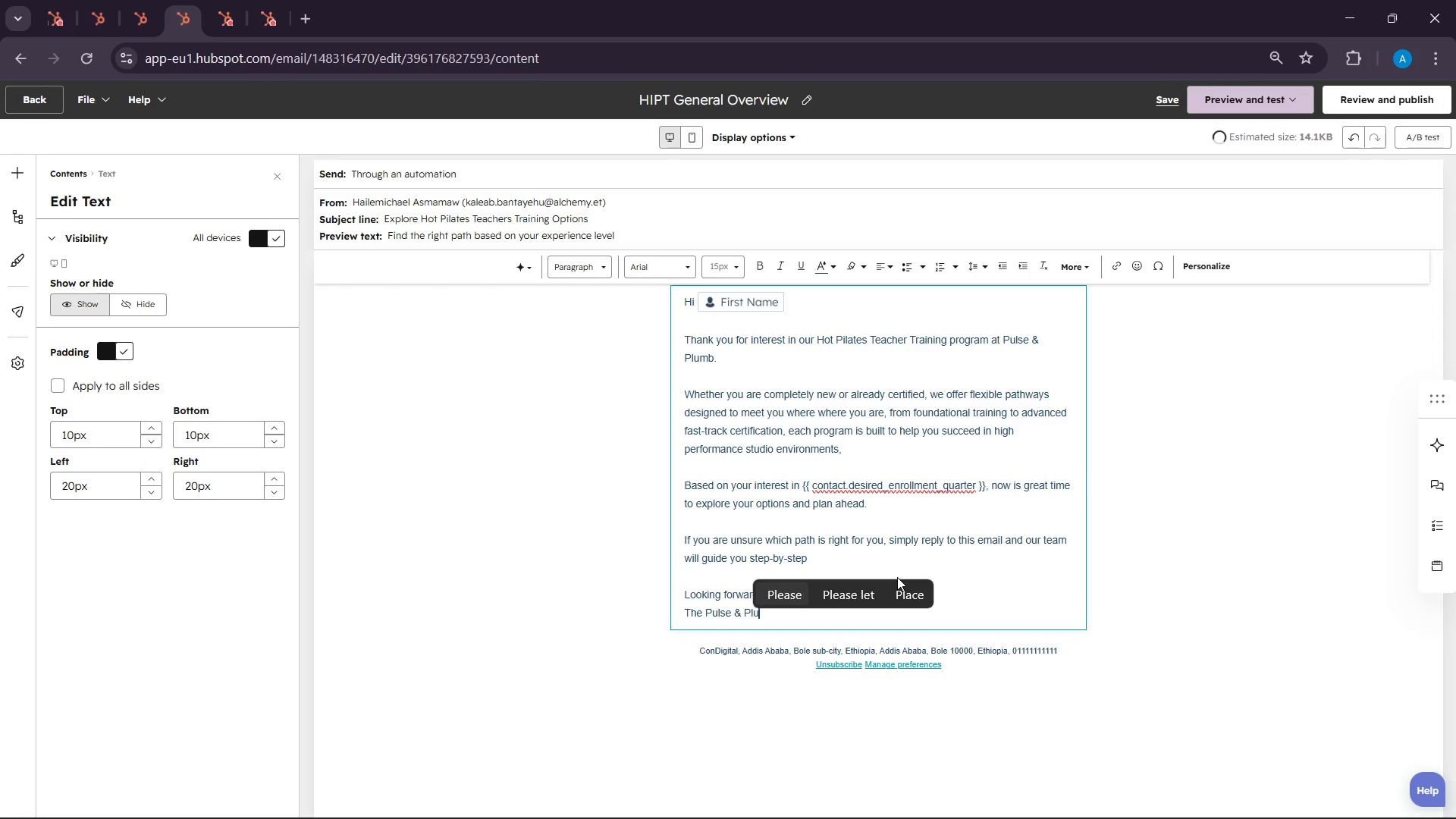 
left_click([1199, 494])
 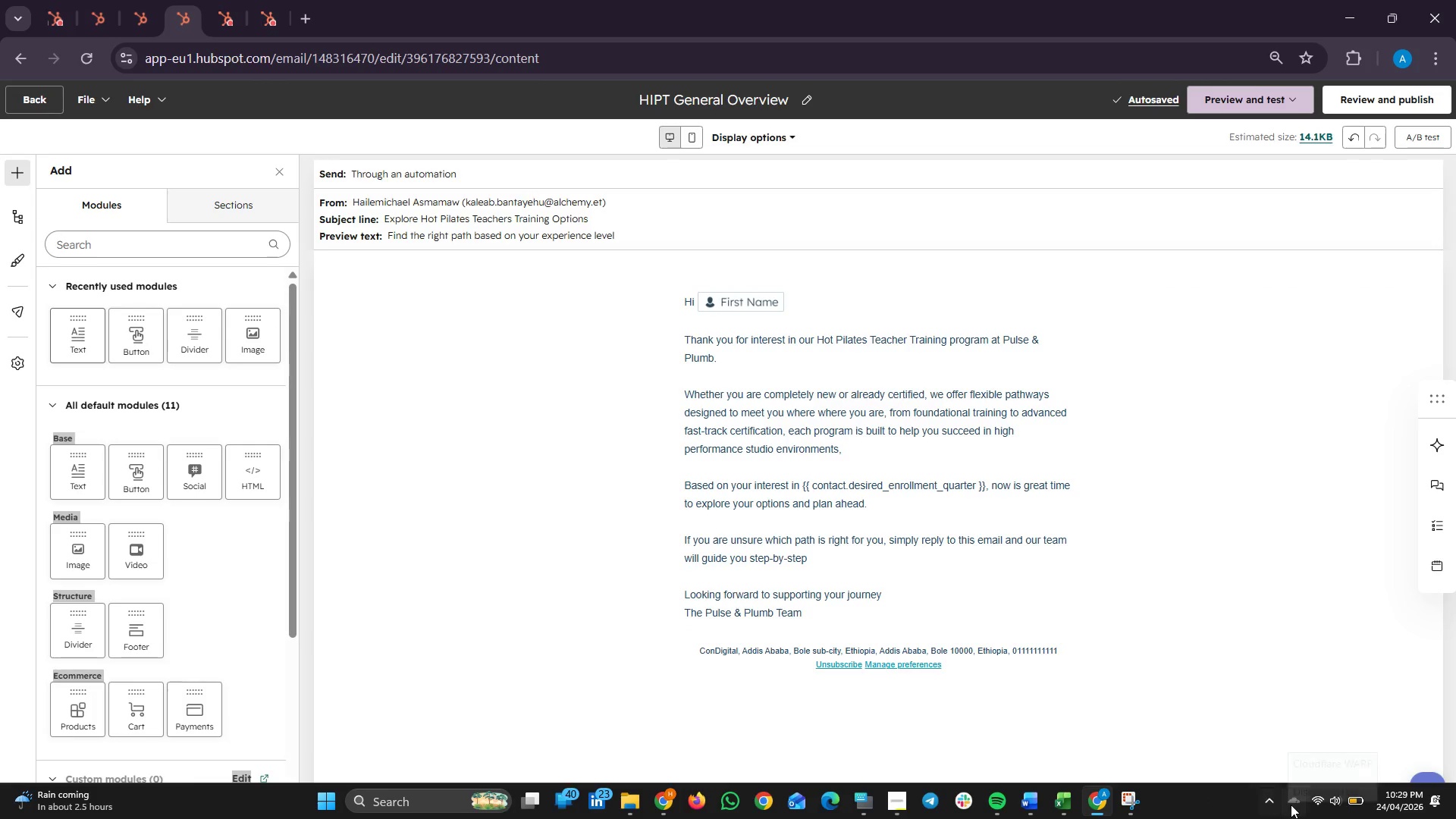 
left_click([1326, 801])
 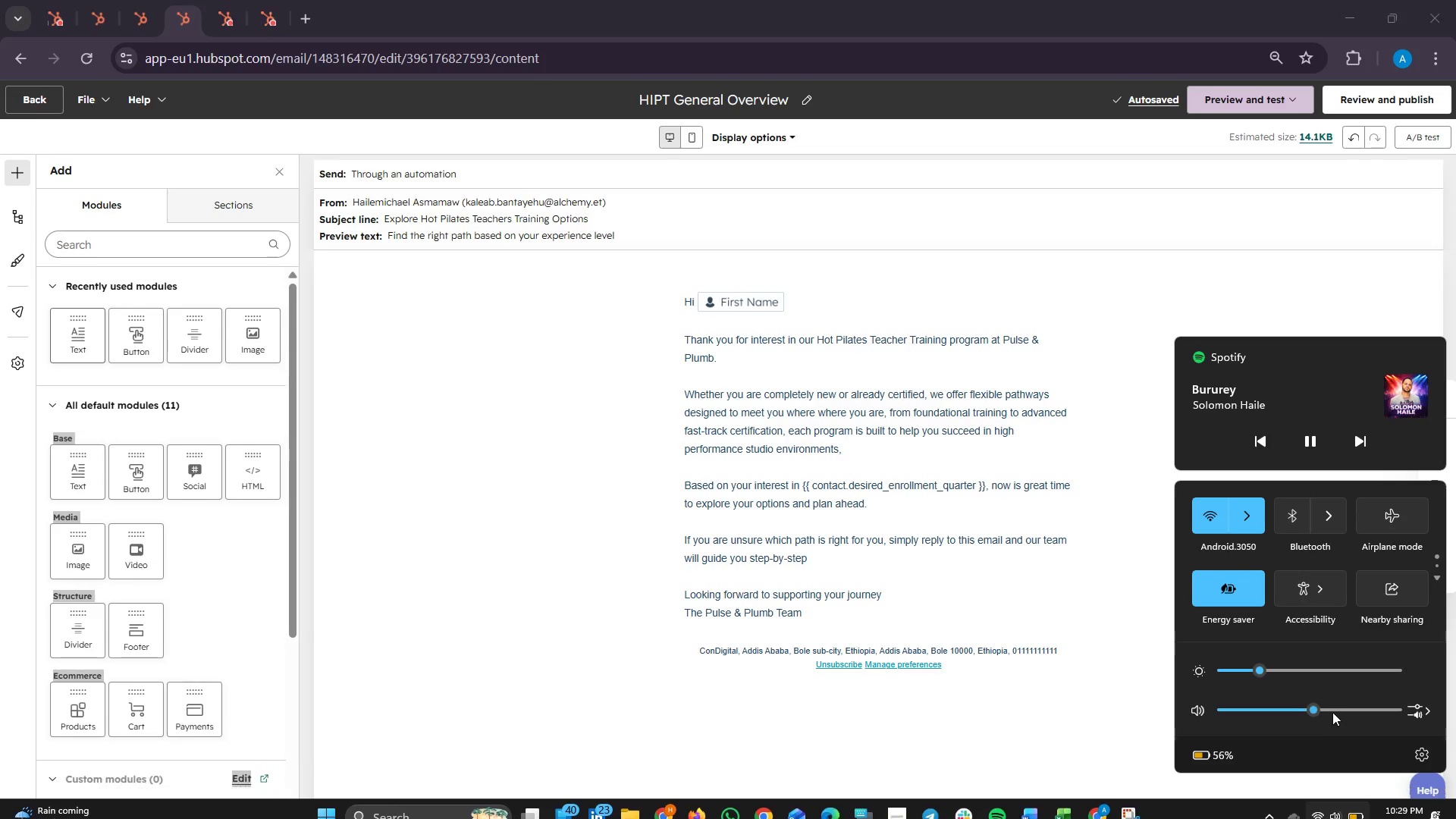 
left_click([1332, 712])
 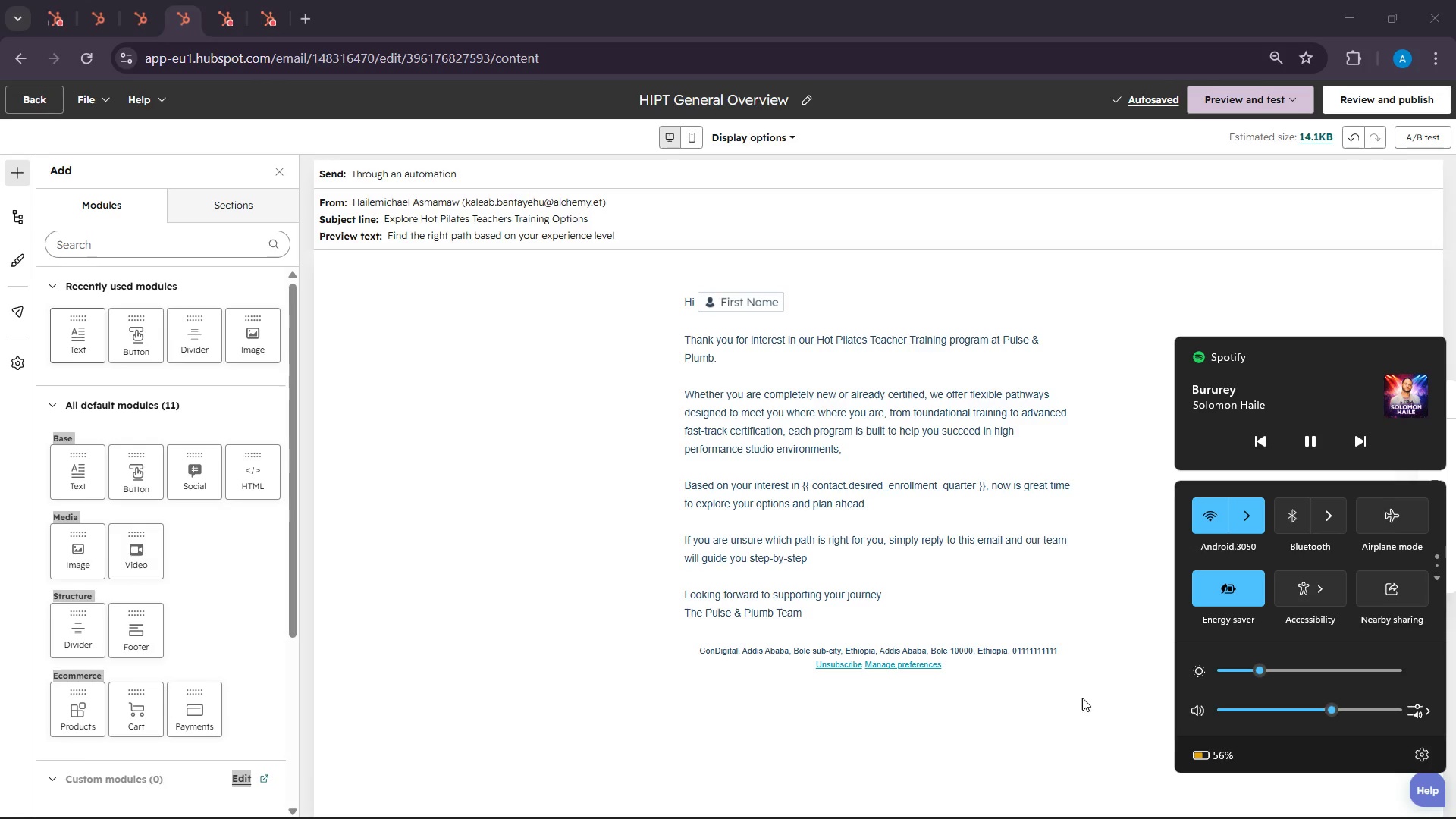 
left_click([1078, 697])
 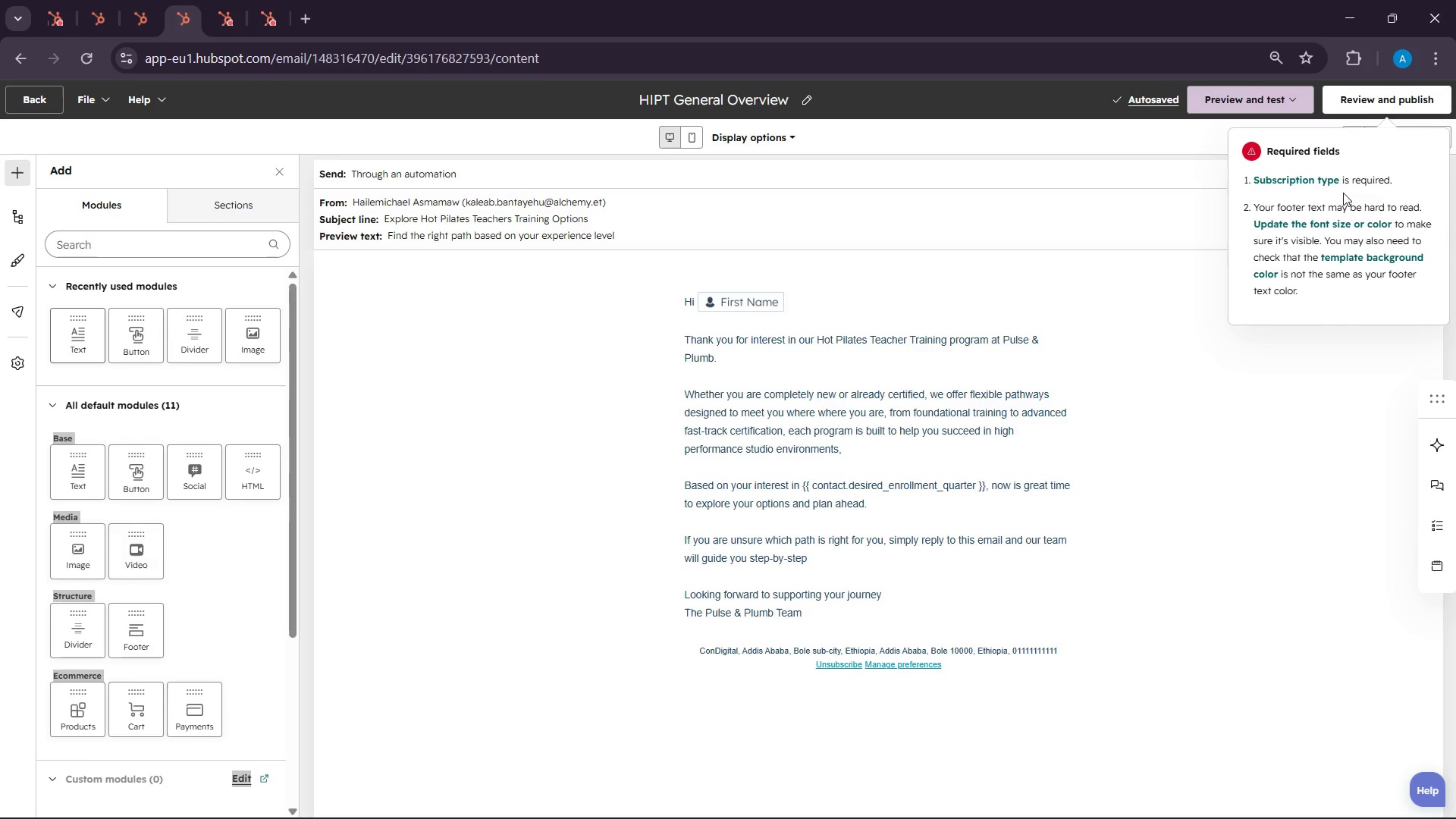 
wait(8.38)
 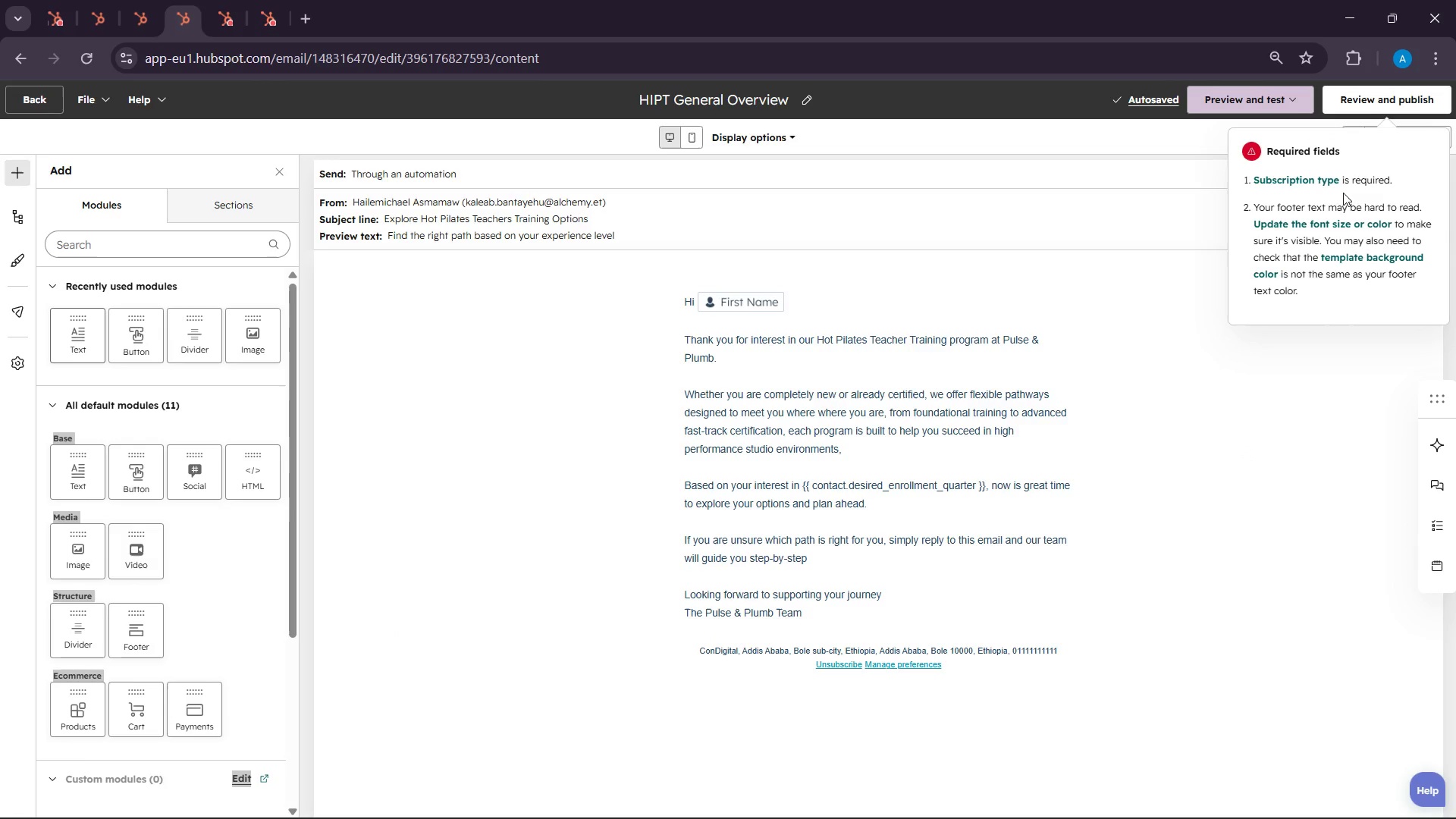 
left_click([1285, 182])
 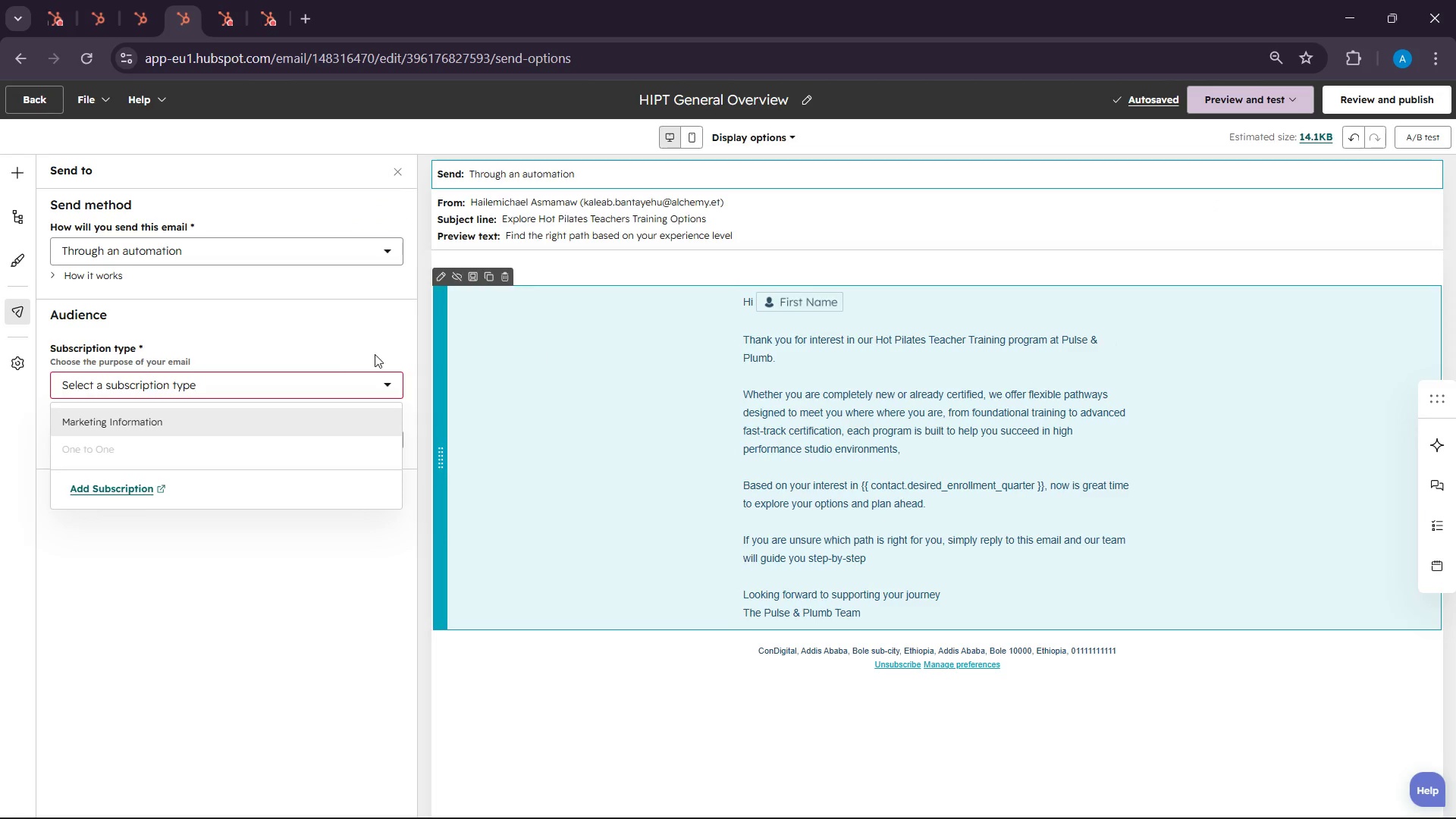 
left_click([253, 410])
 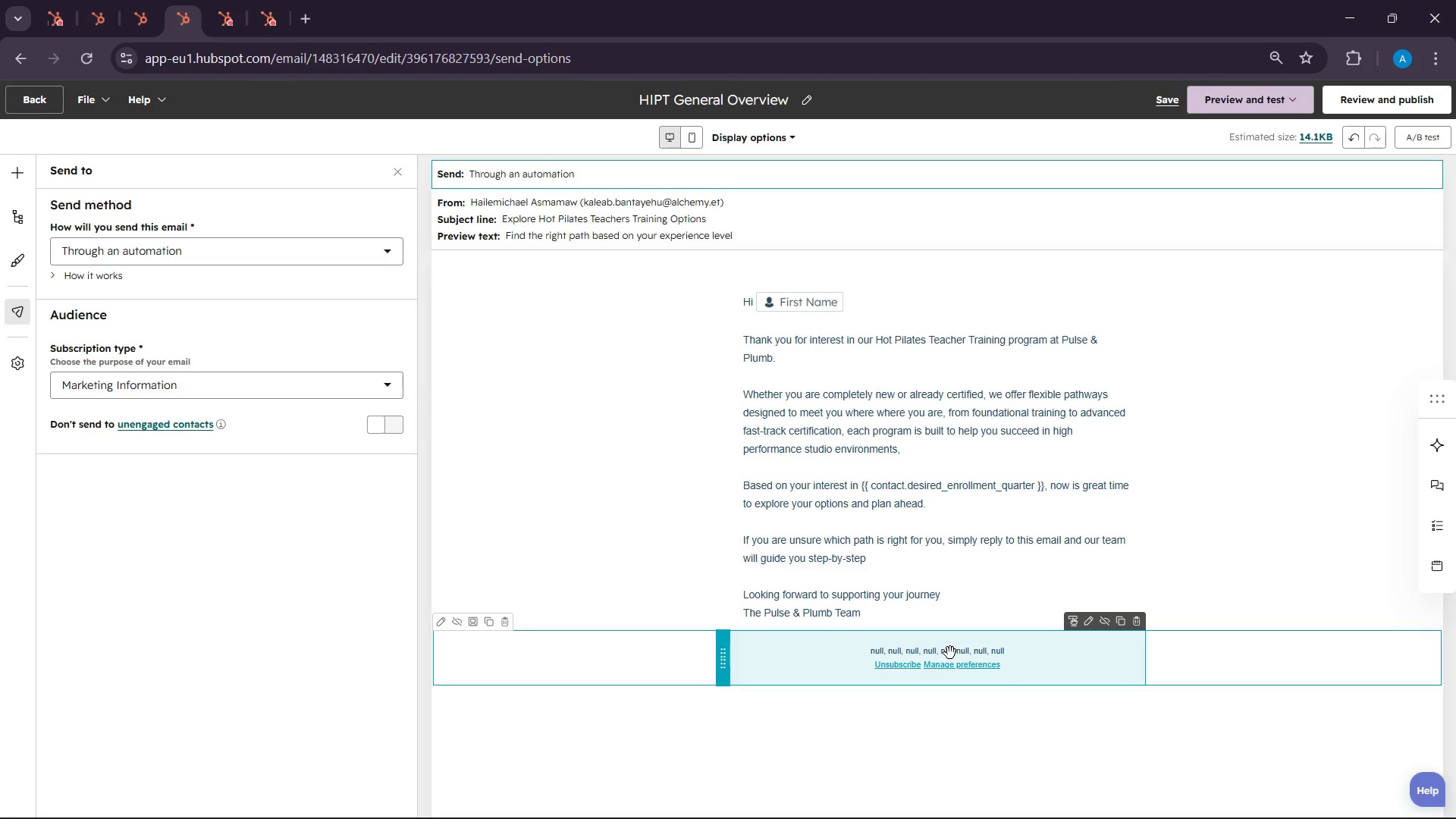 
left_click([950, 651])
 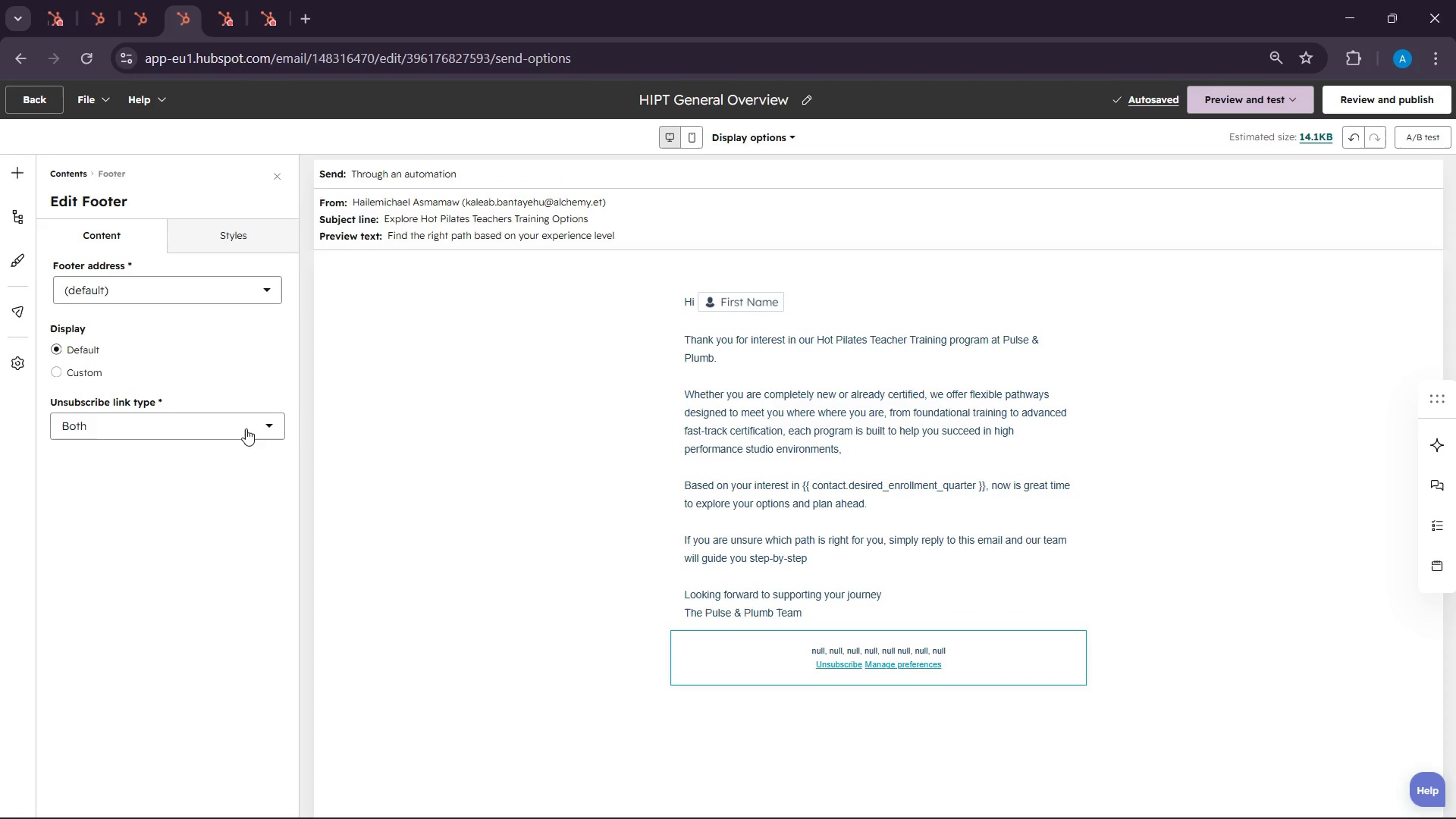 
wait(5.27)
 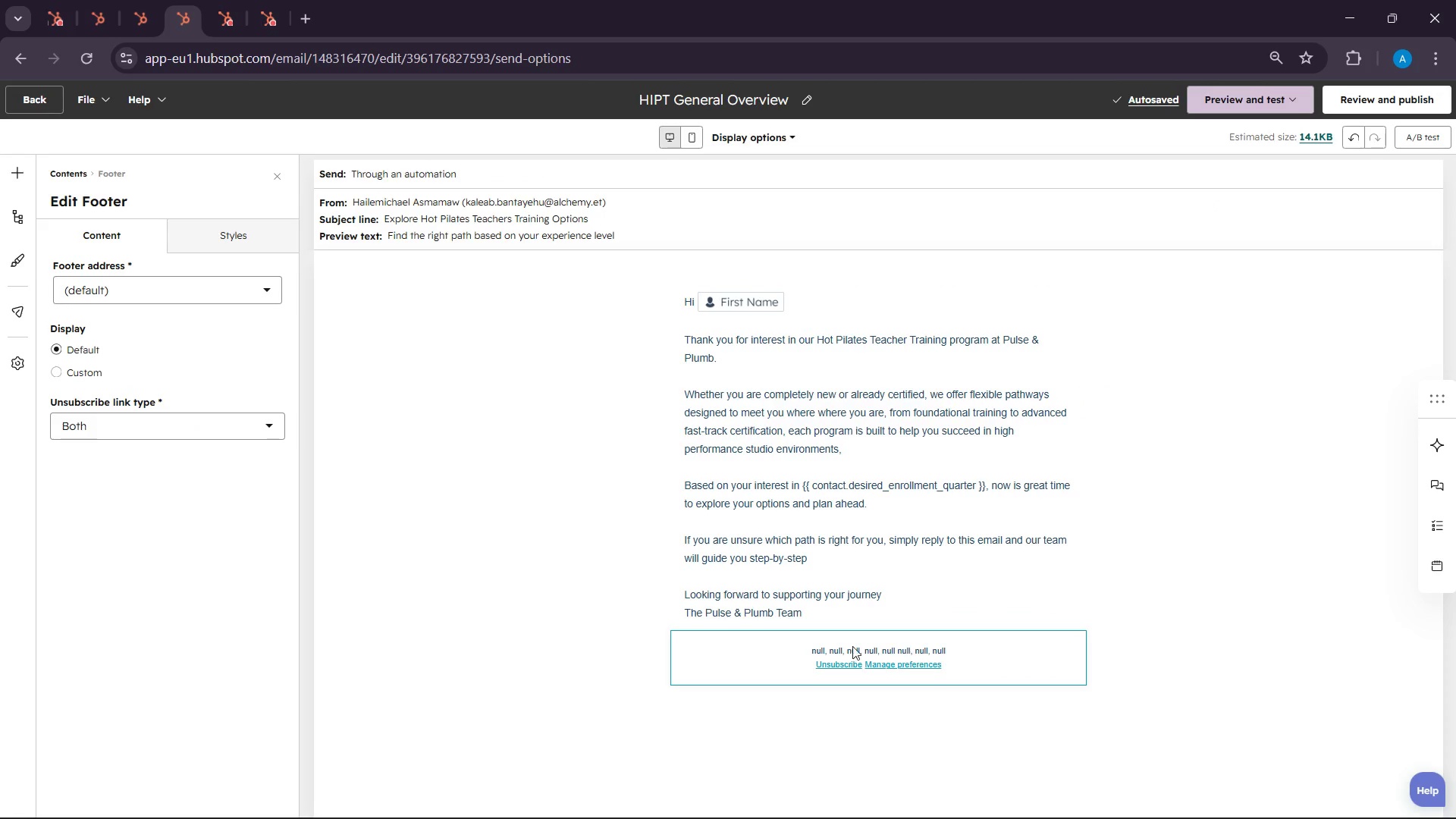 
left_click([892, 643])
 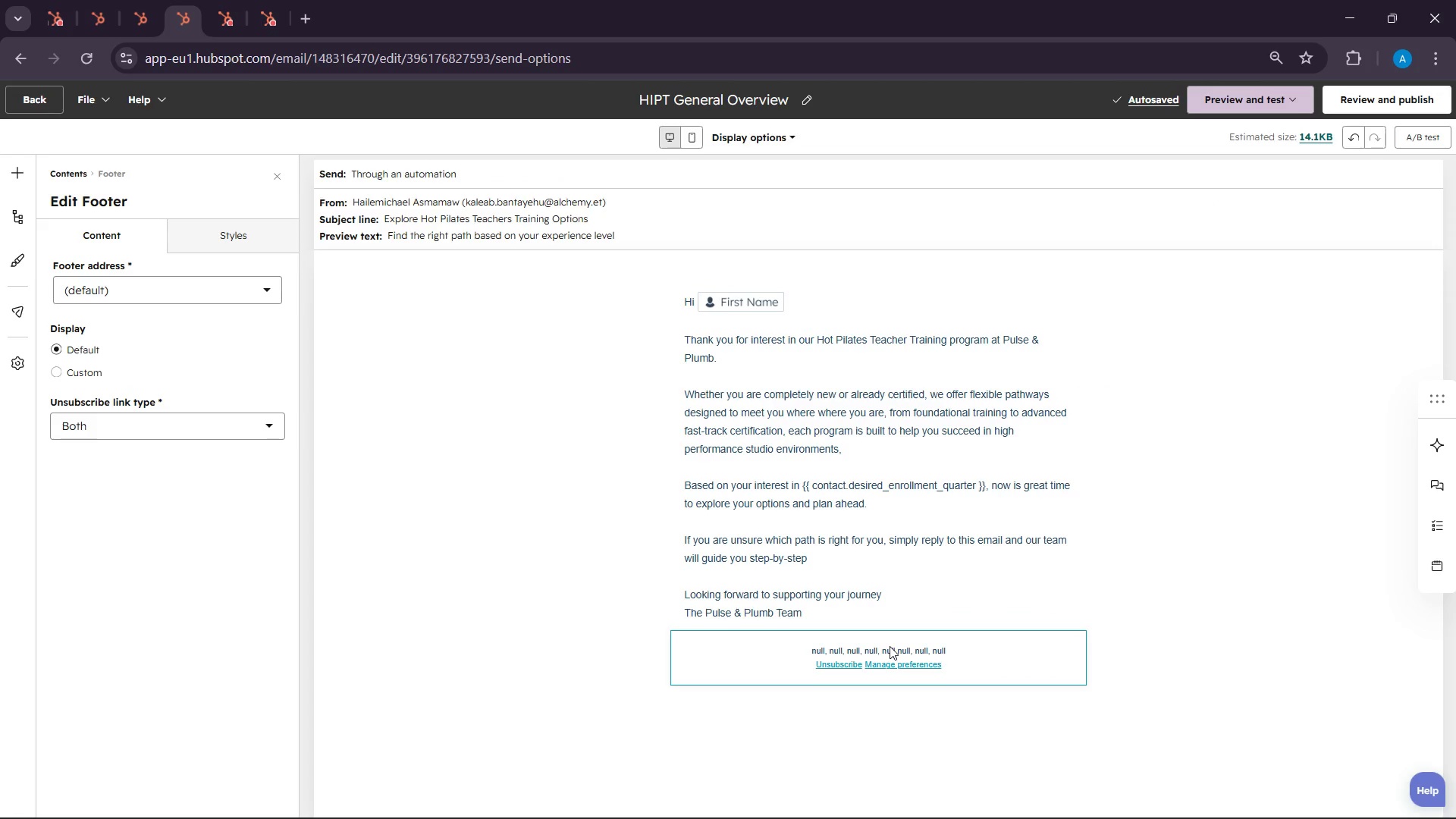 
double_click([890, 646])
 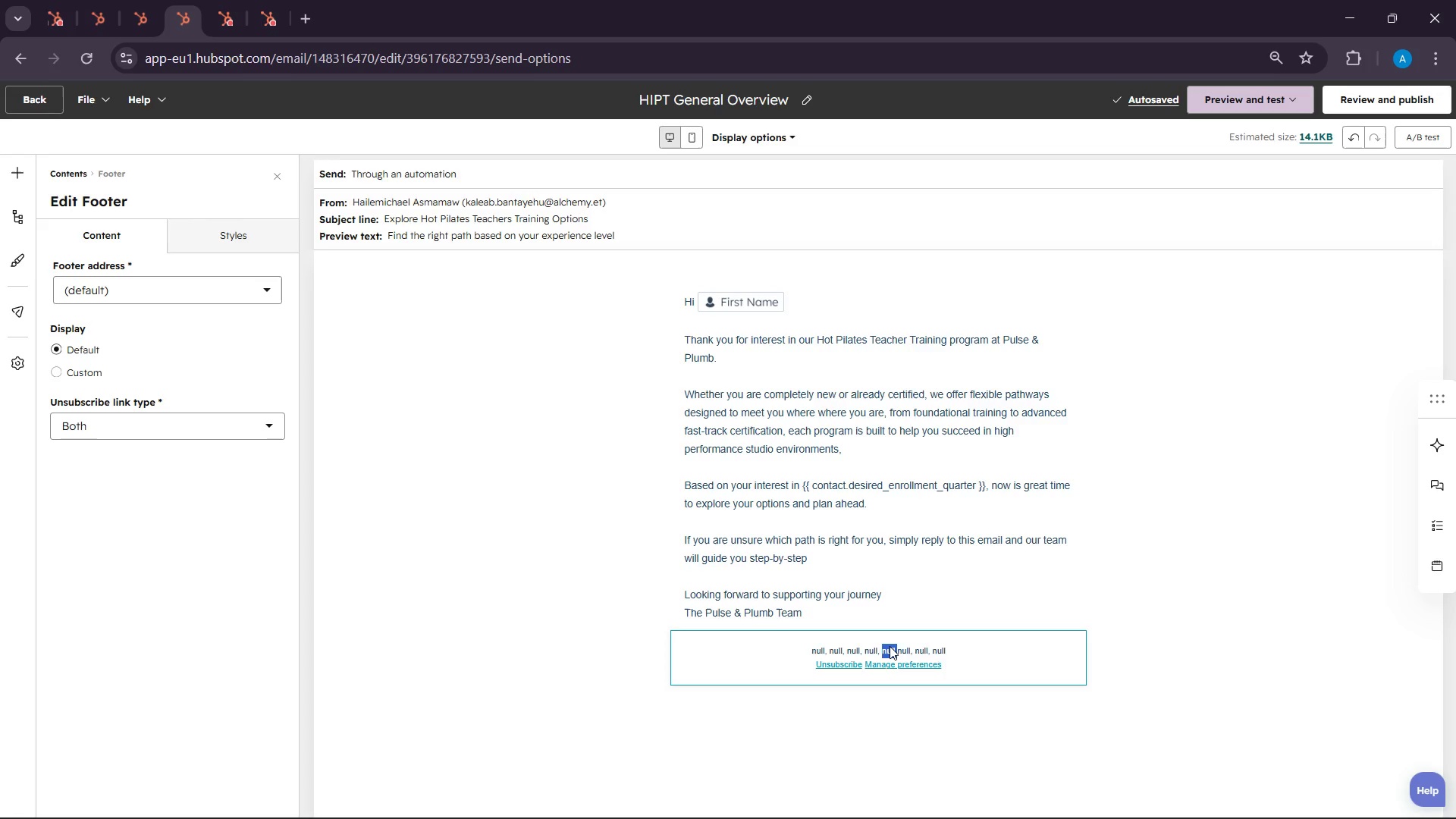 
triple_click([890, 646])
 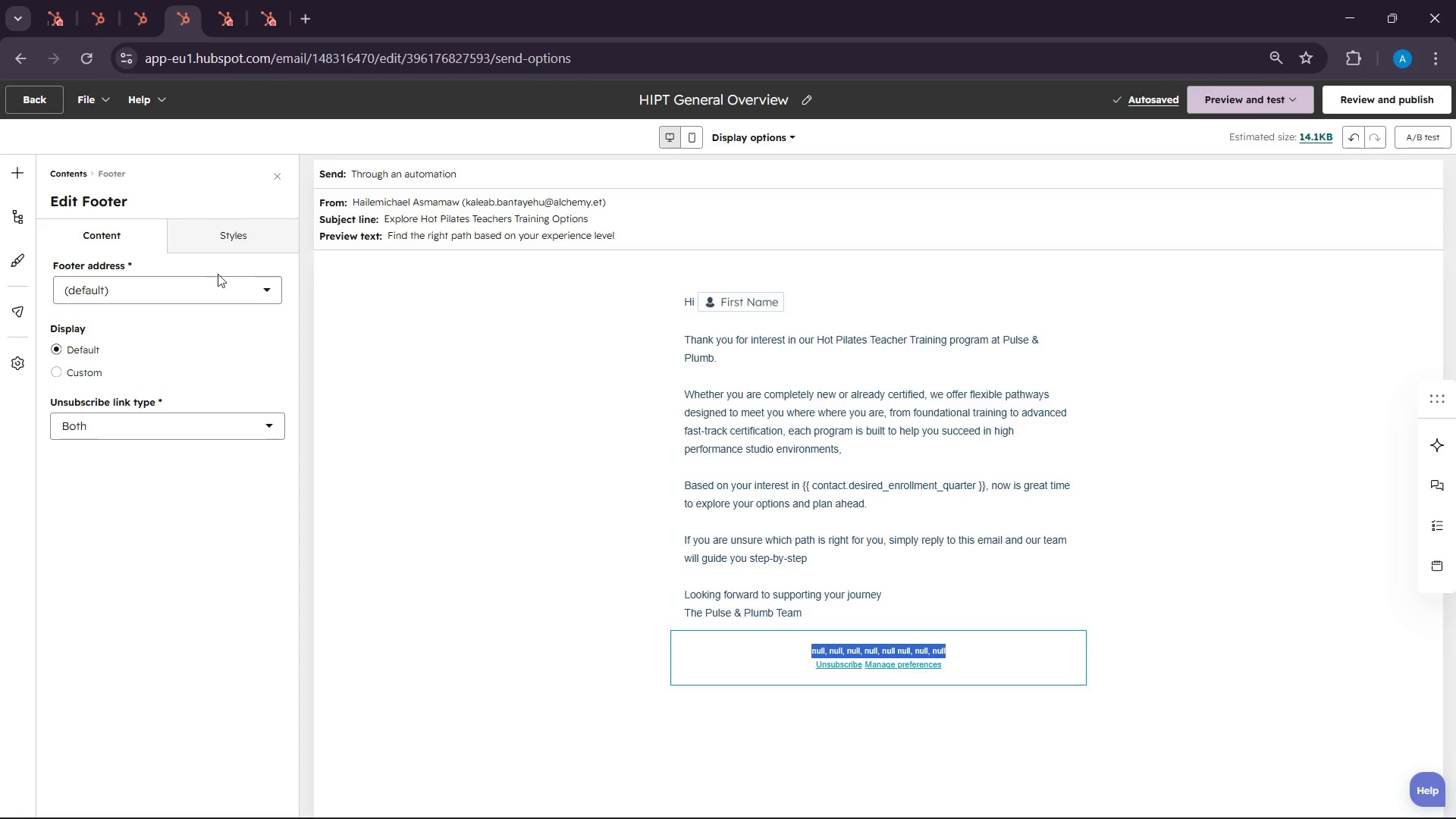 
left_click([223, 240])
 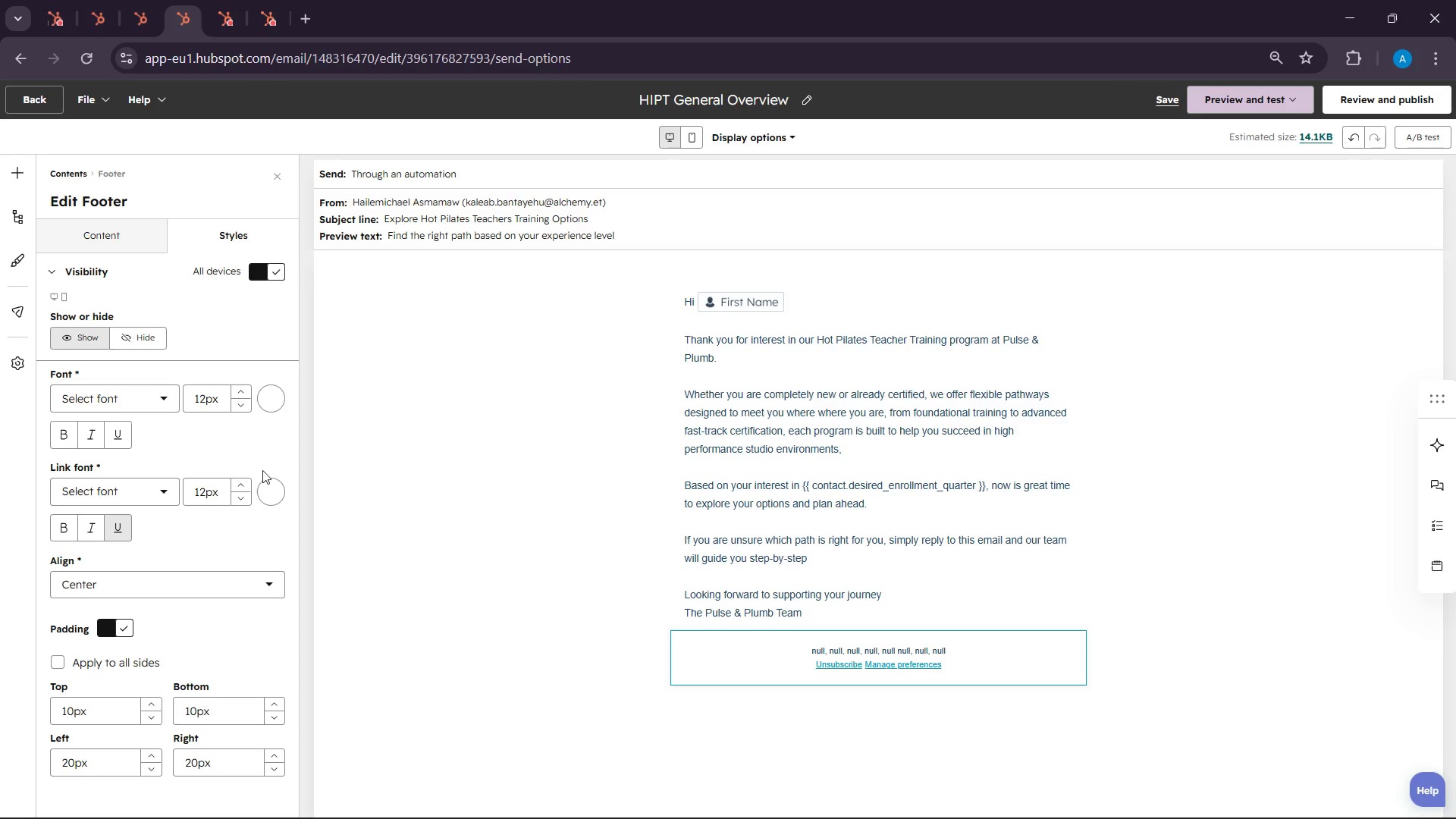 
left_click([318, 339])
 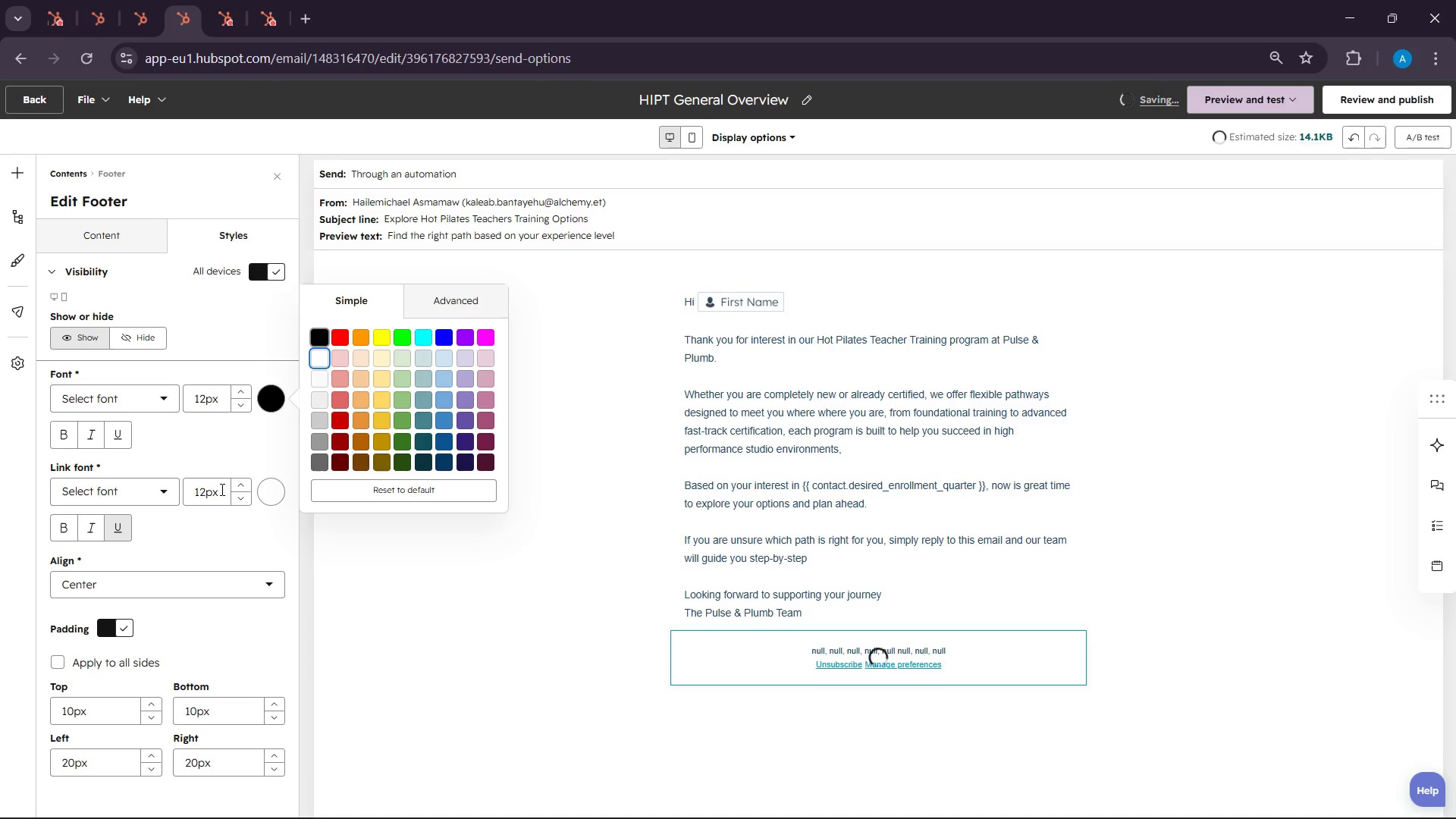 
double_click([216, 491])
 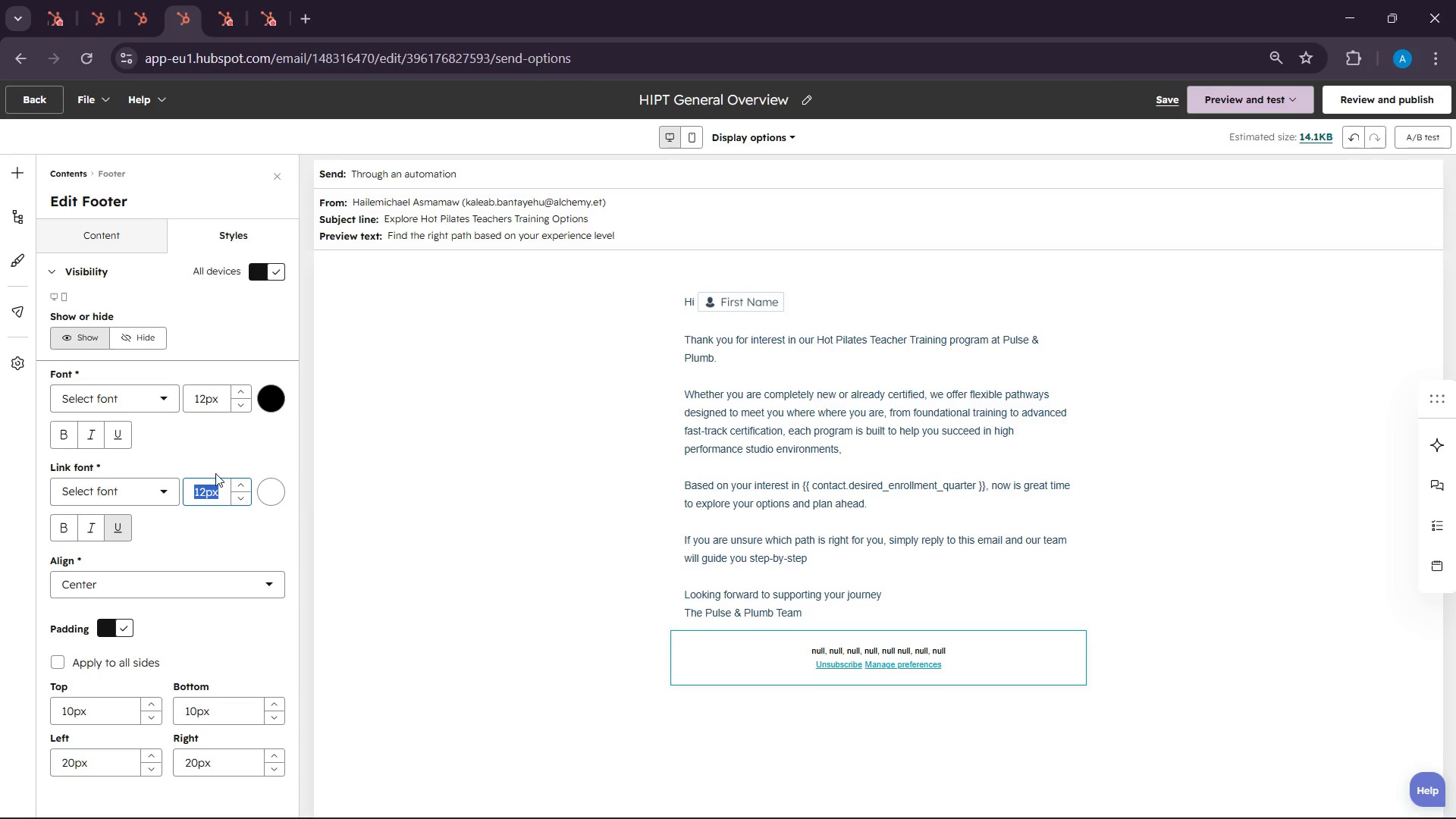 
type(18)
 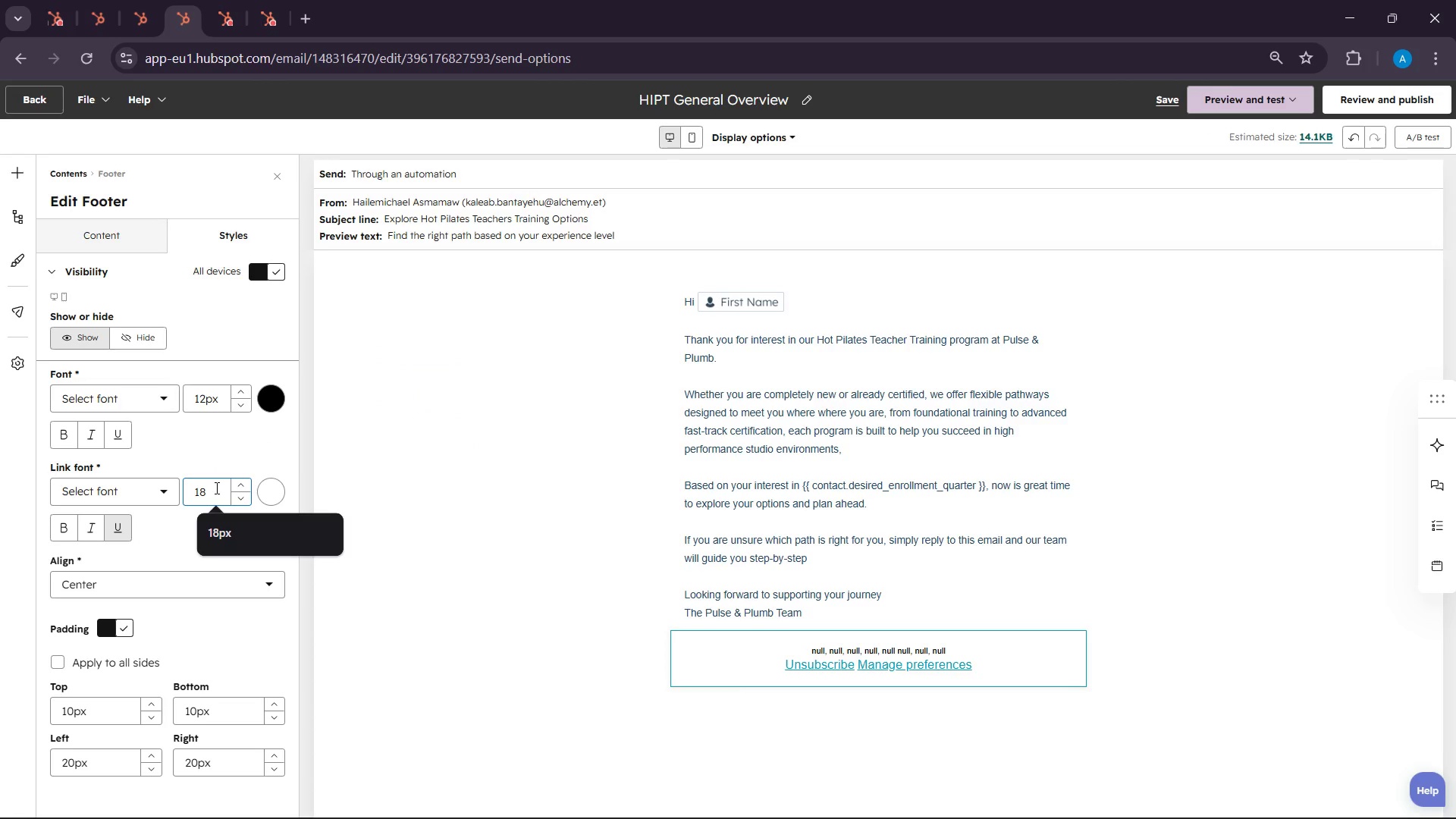 
left_click([215, 534])
 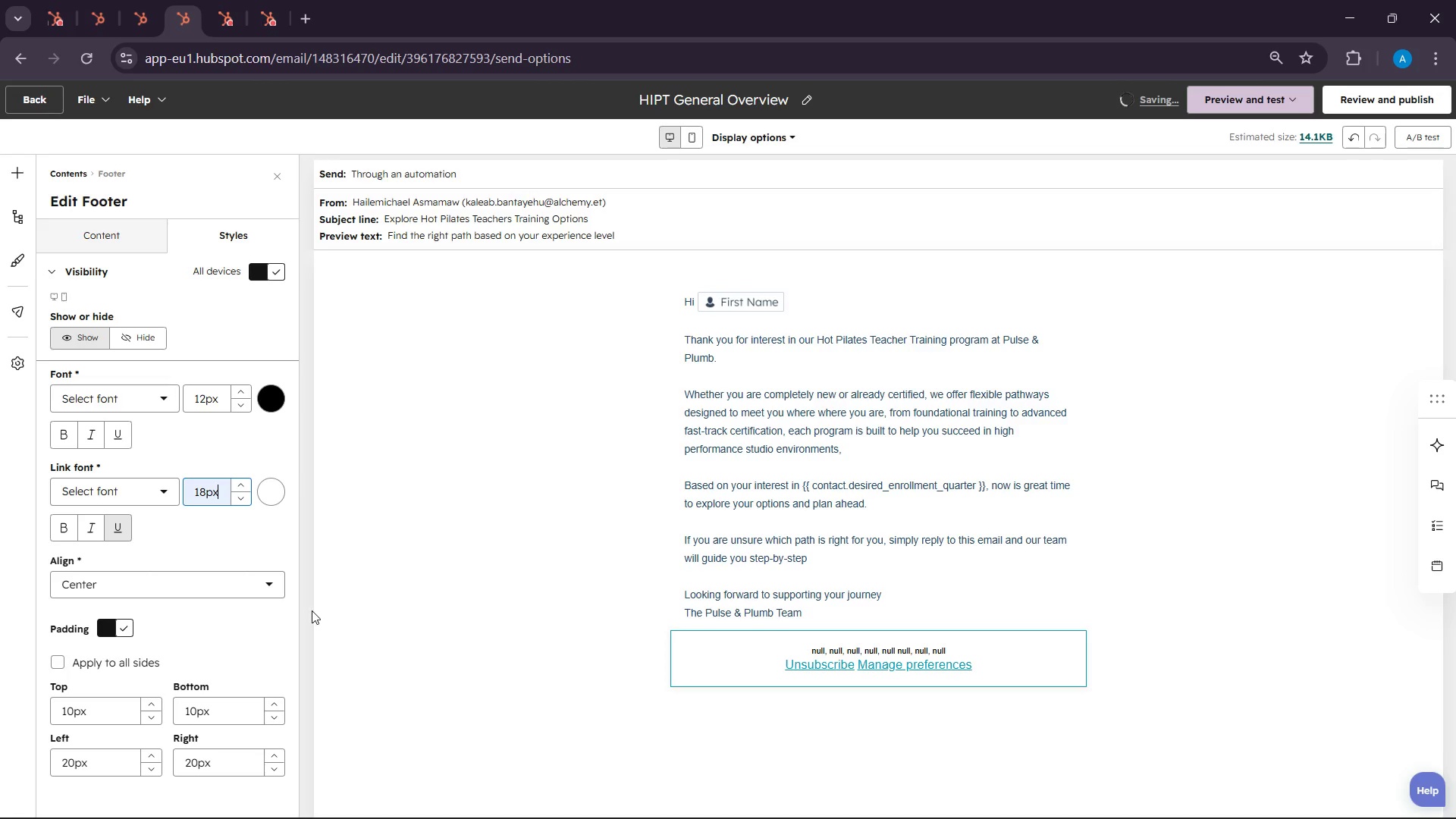 
left_click([930, 725])
 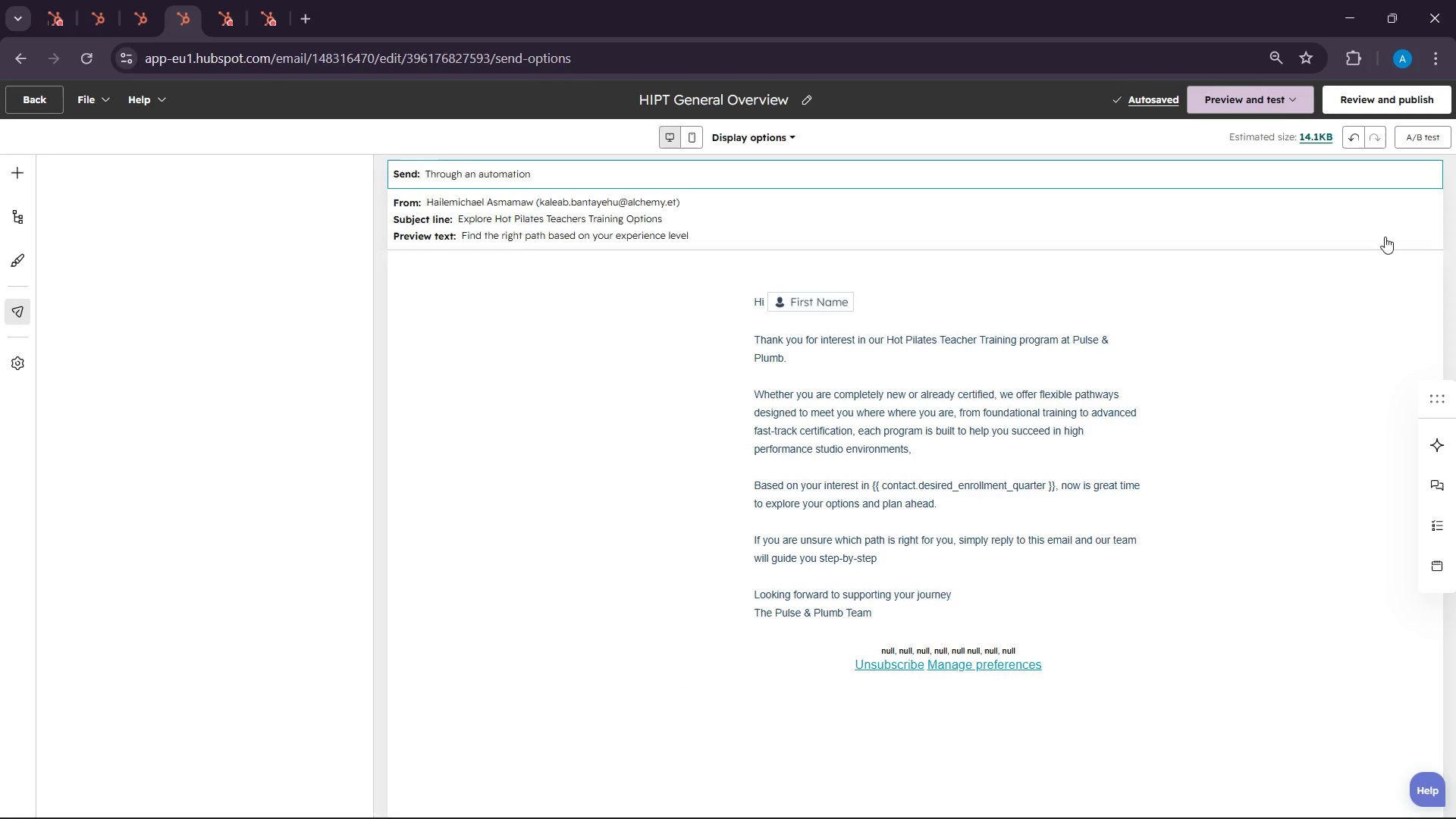 
mouse_move([1367, 125])
 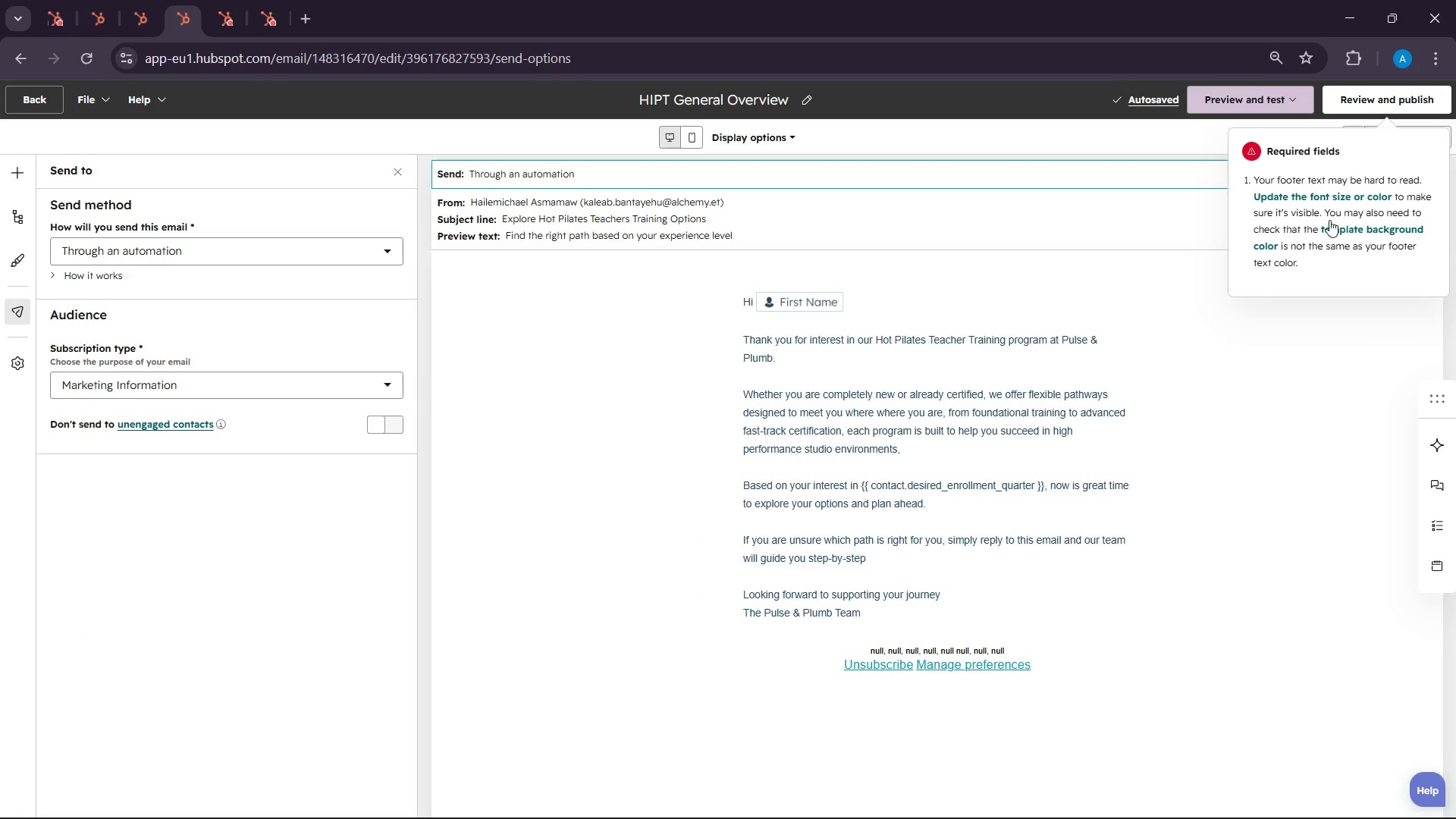 
left_click([910, 648])
 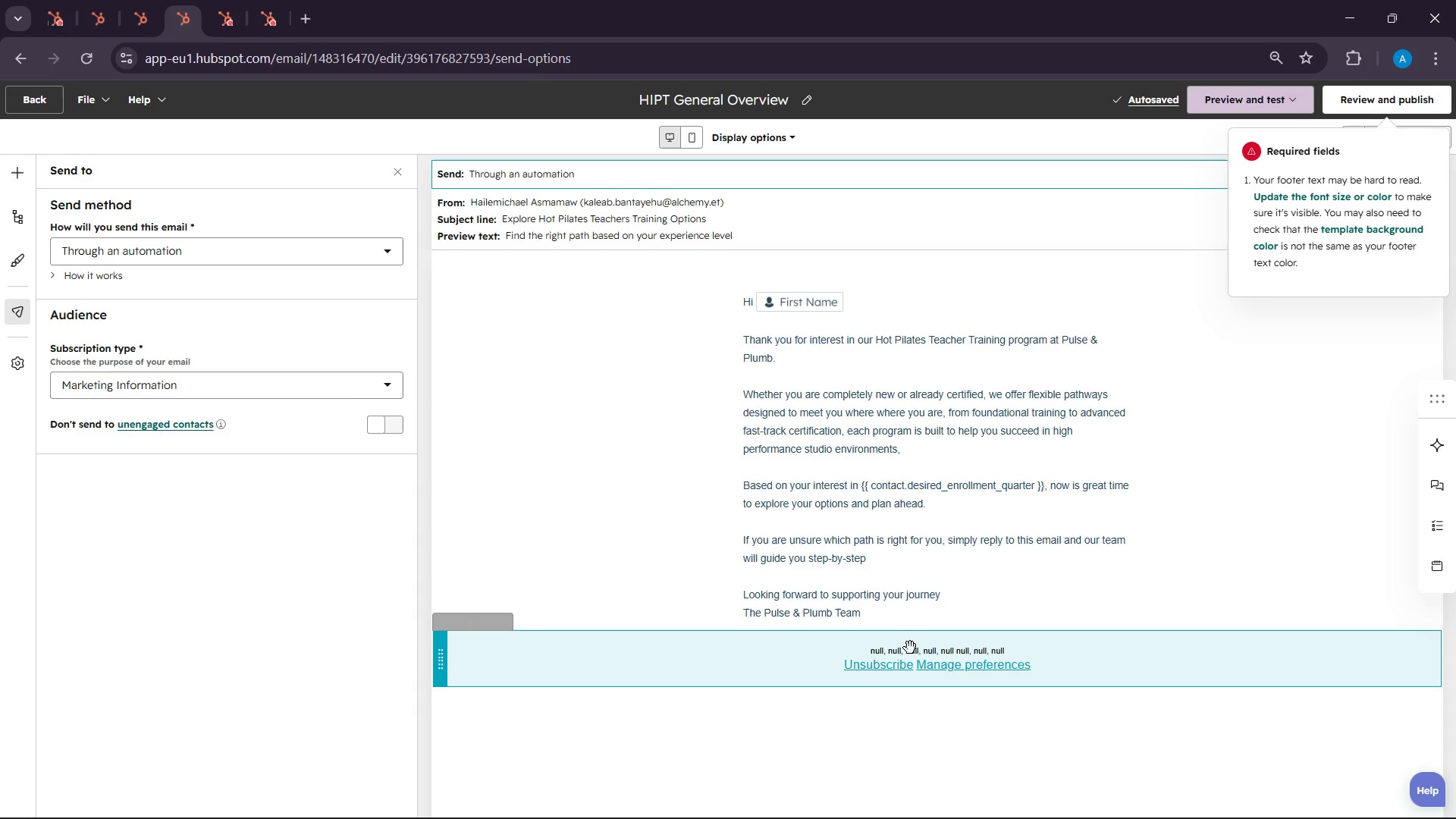 
left_click([910, 648])
 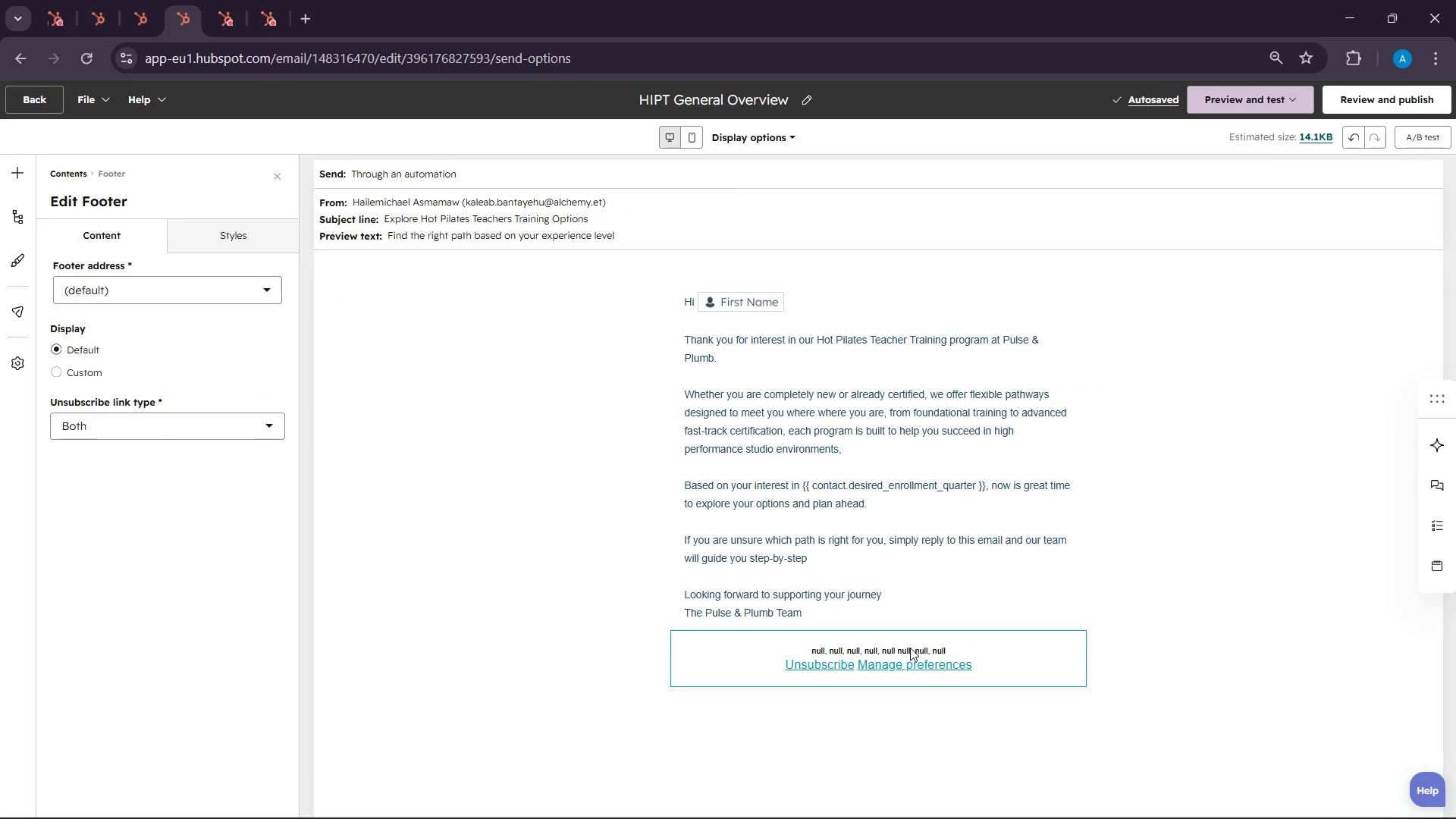 
double_click([910, 648])
 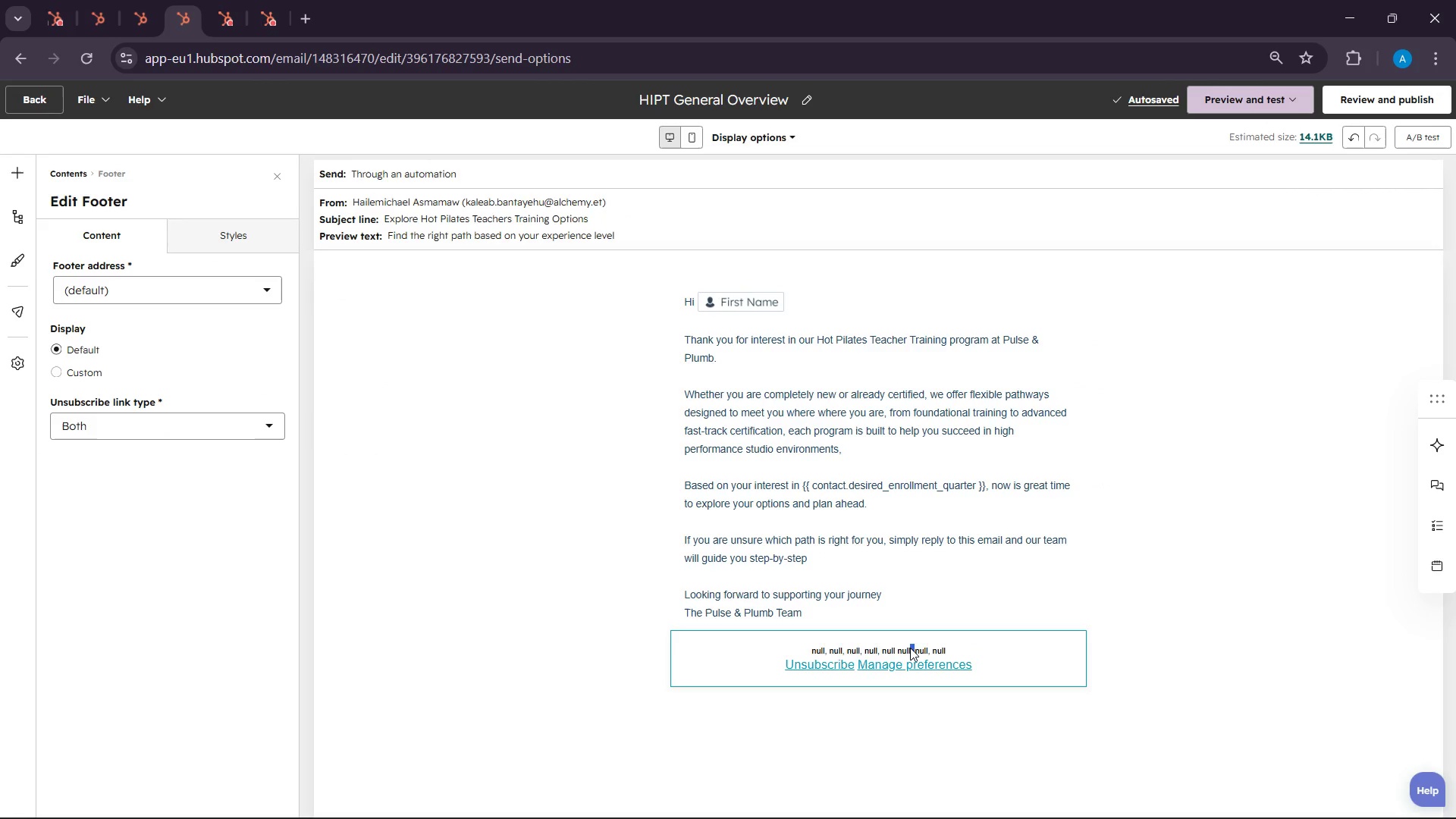 
triple_click([910, 648])
 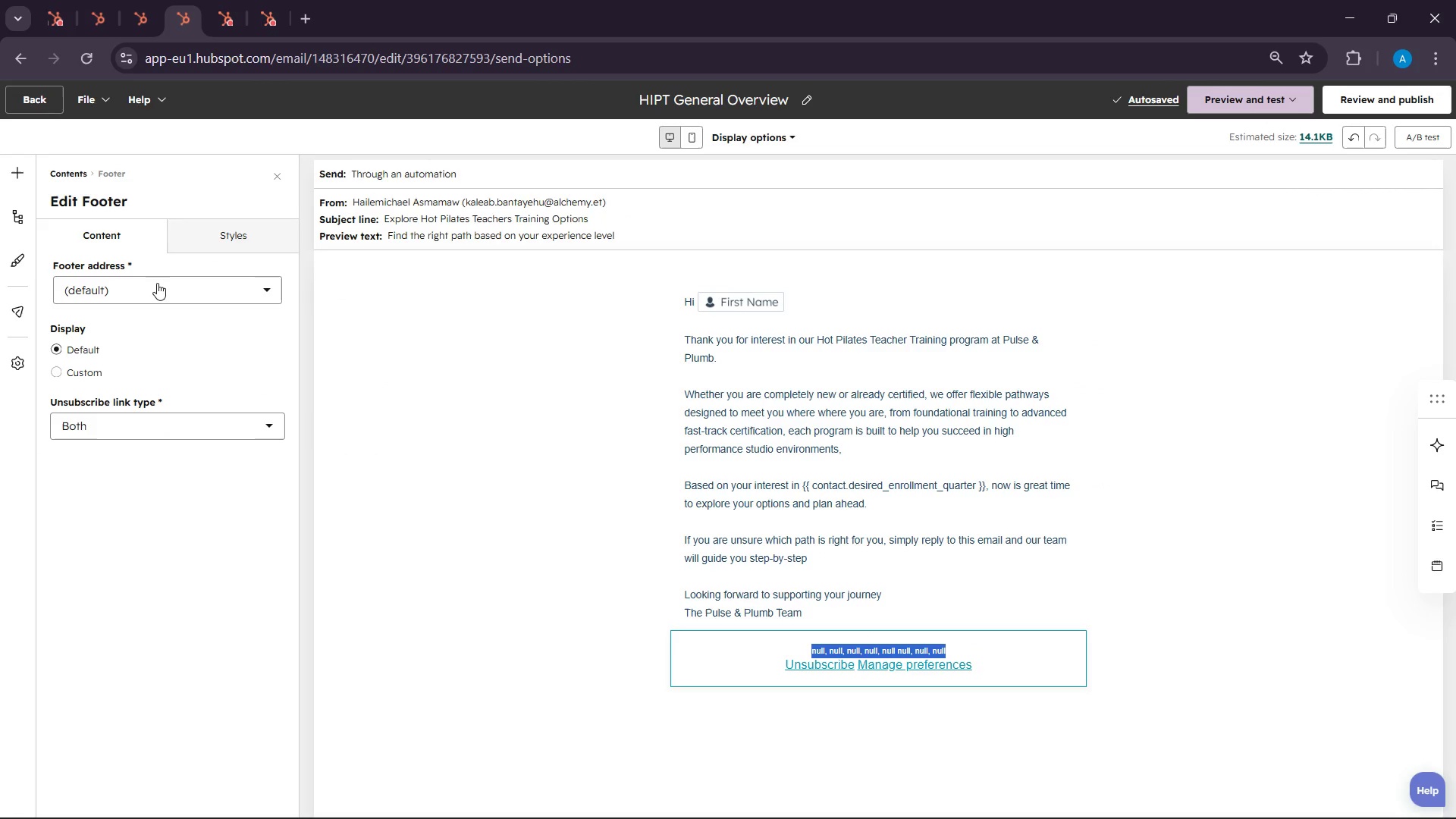 
left_click([197, 240])
 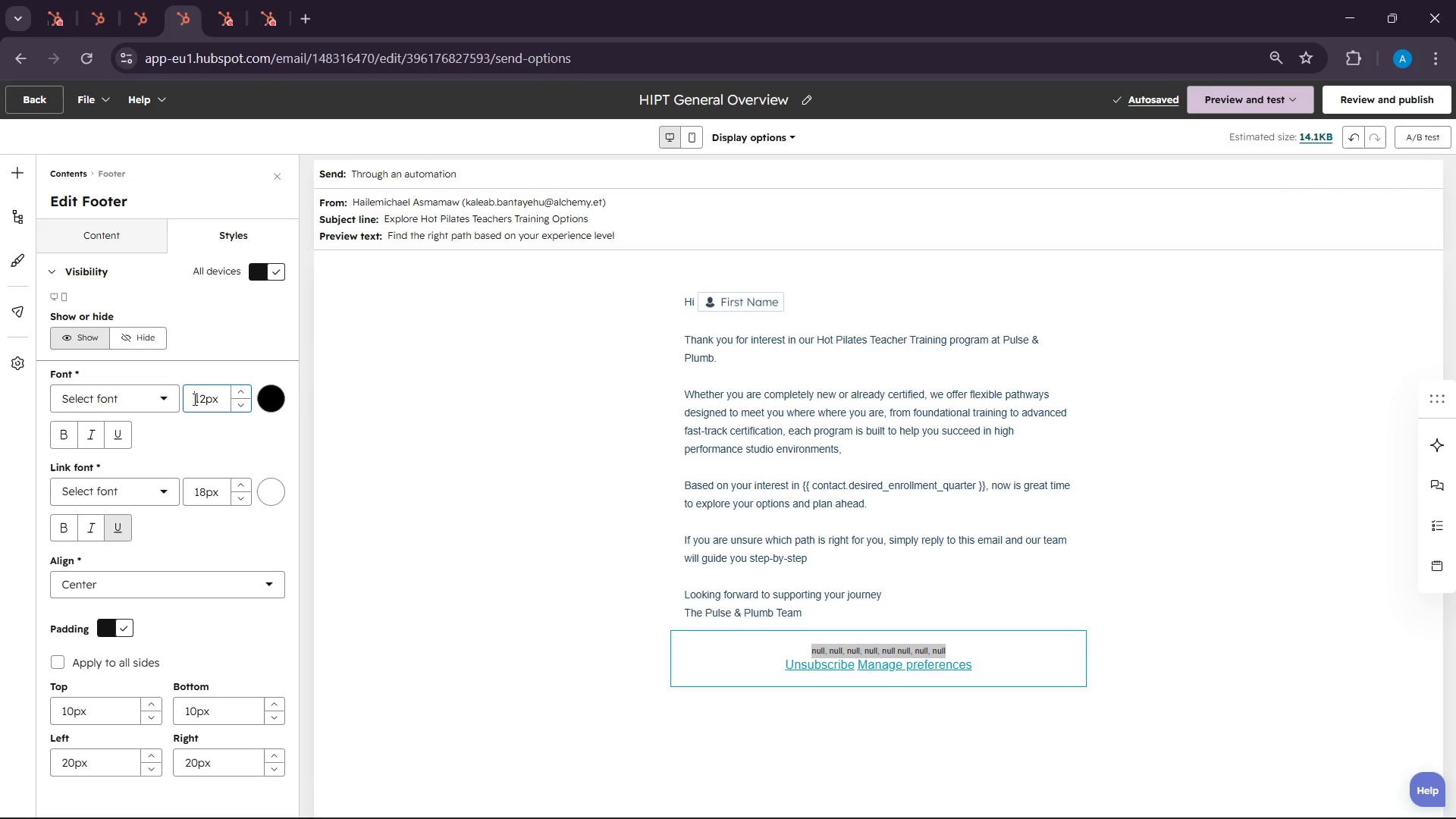 
double_click([206, 399])
 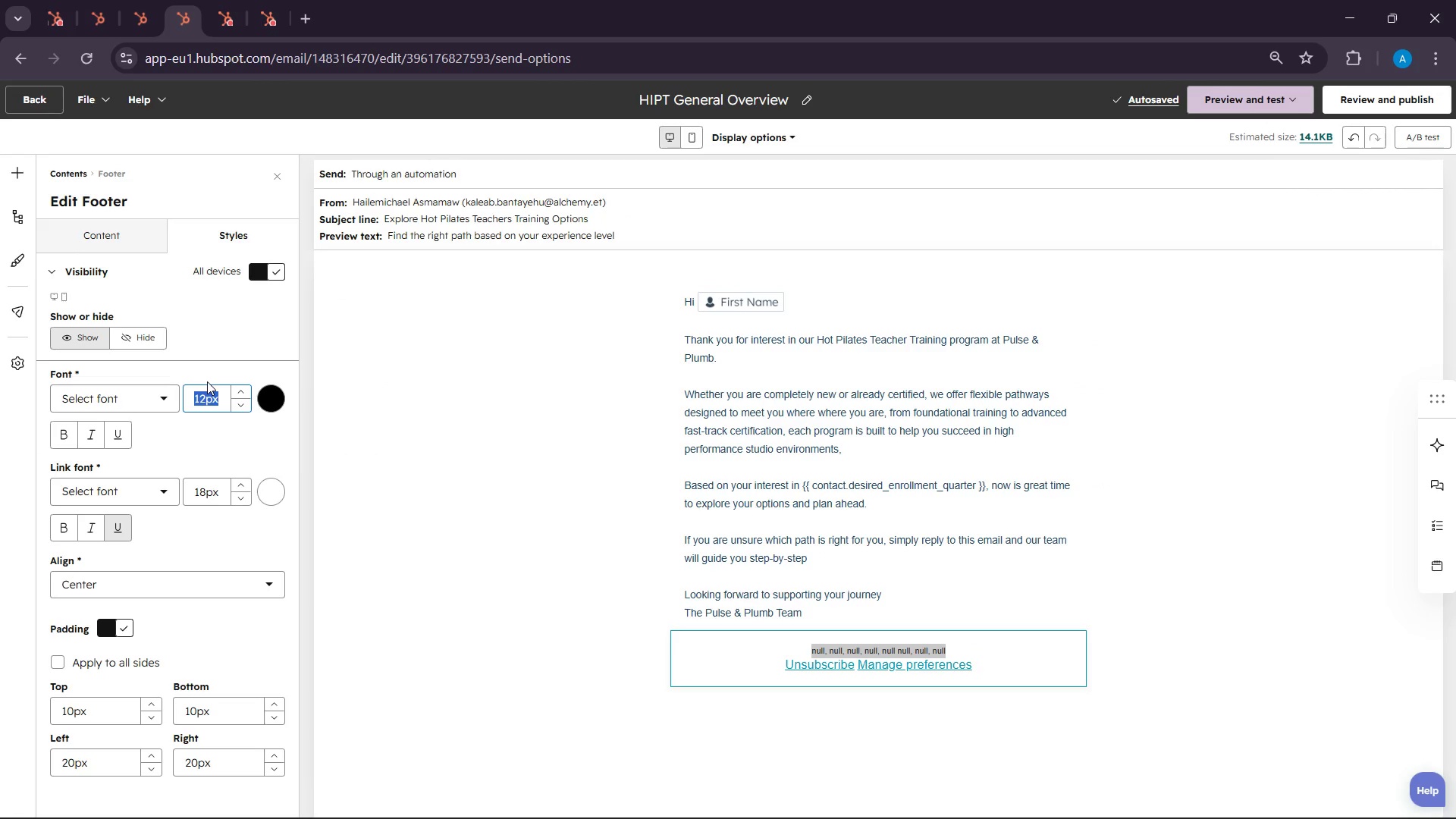 
type(18)
 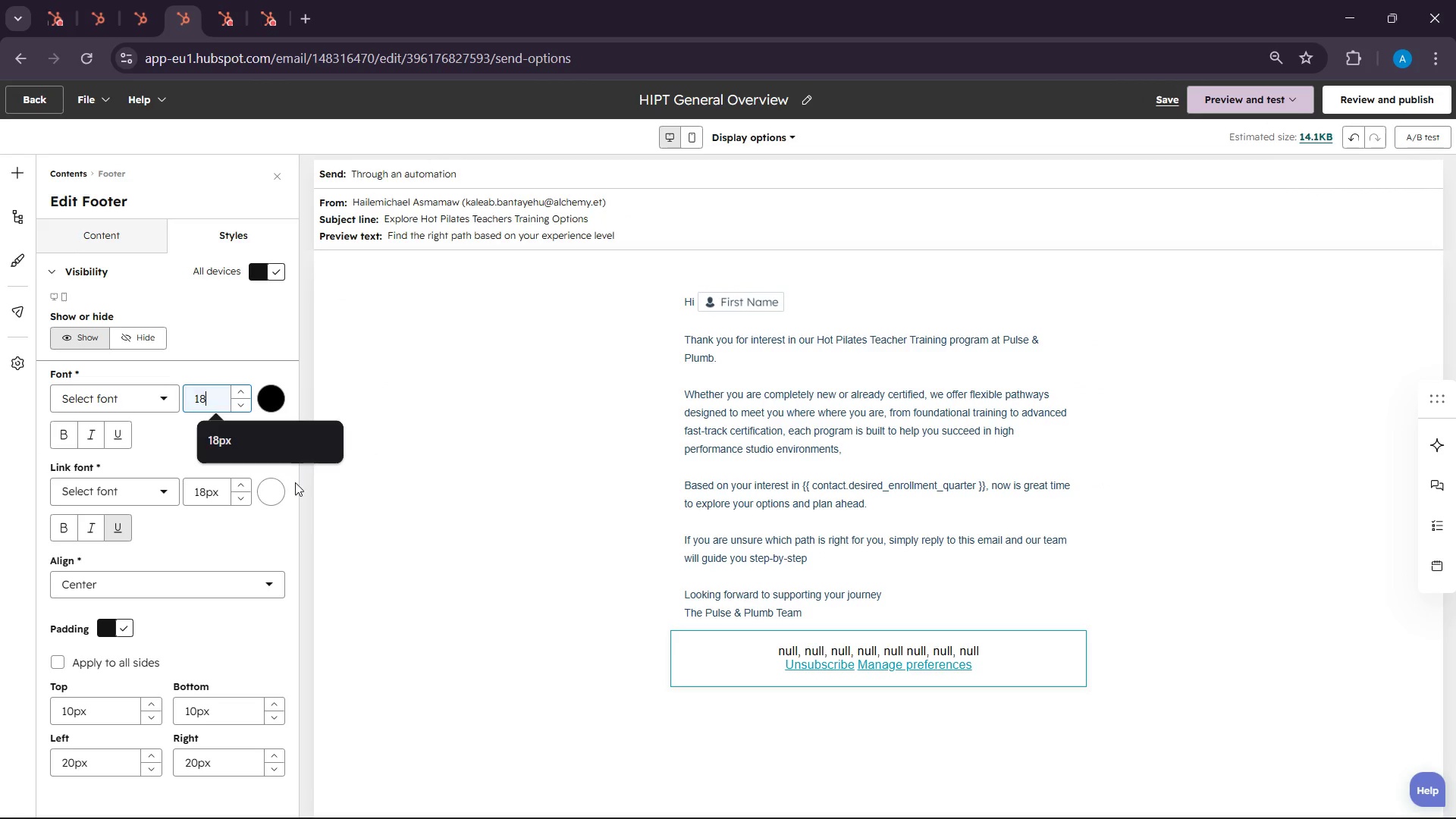 
left_click([257, 440])
 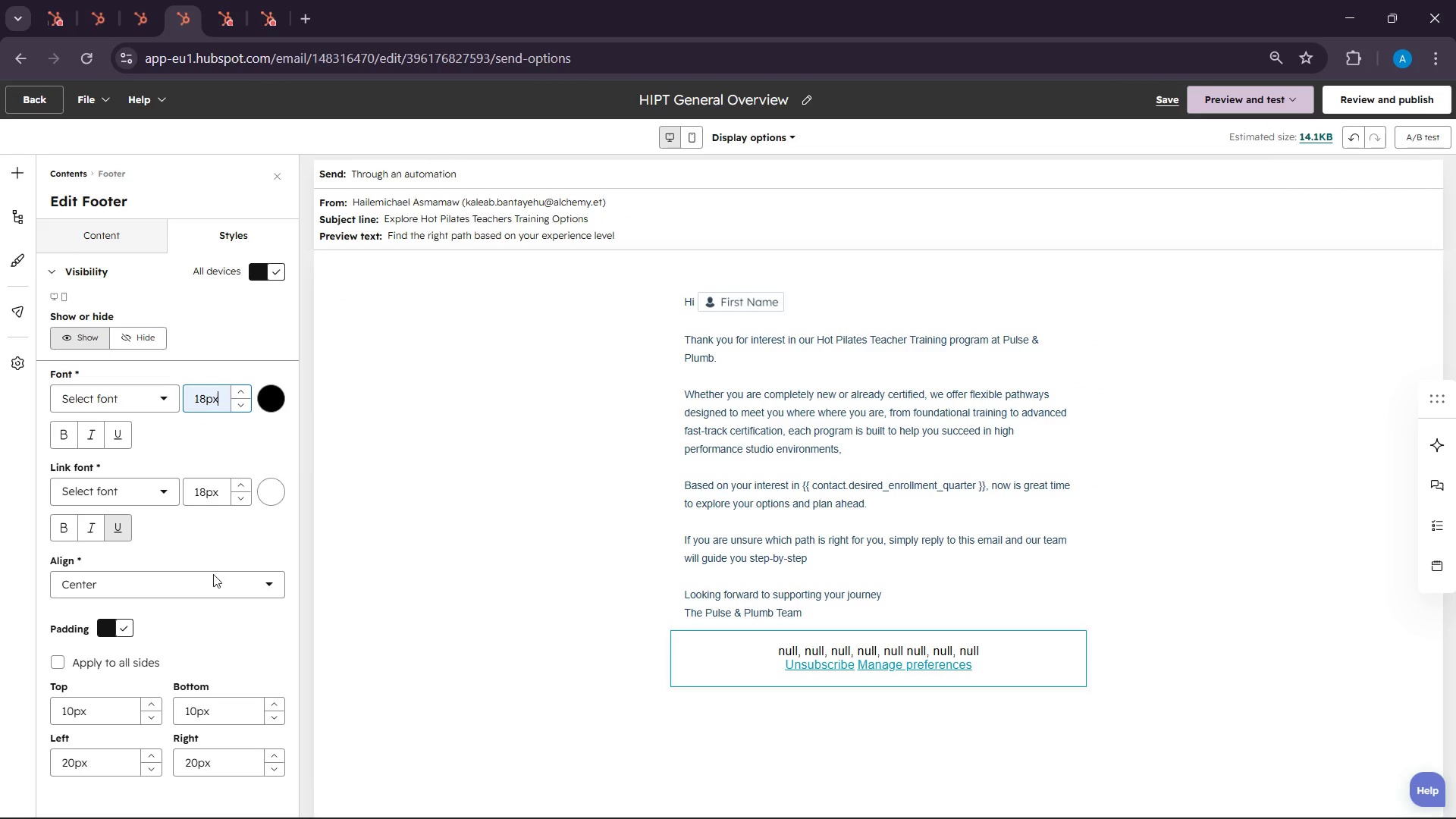 
scroll: coordinate [206, 588], scroll_direction: down, amount: 3.0
 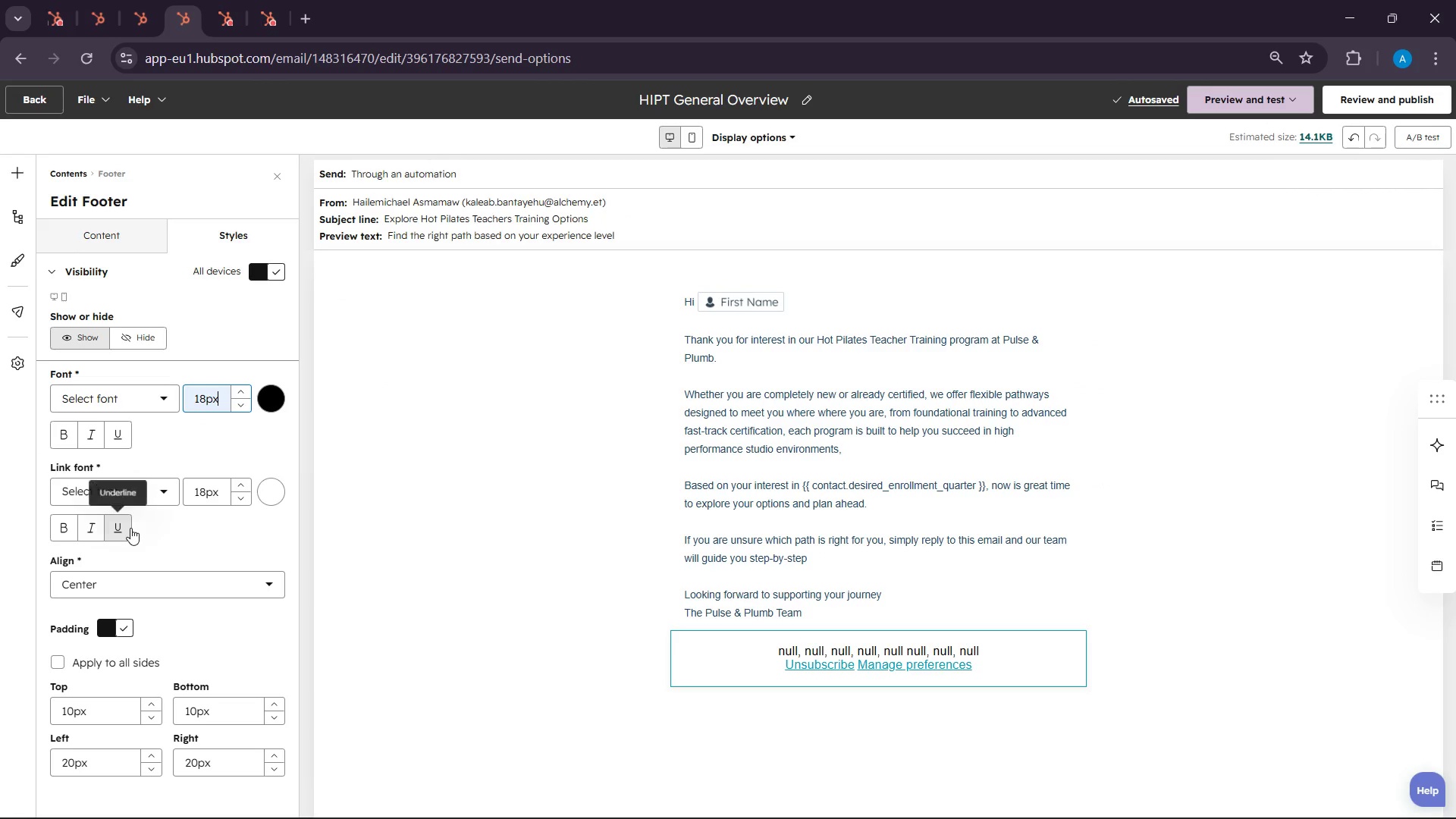 
left_click([142, 494])
 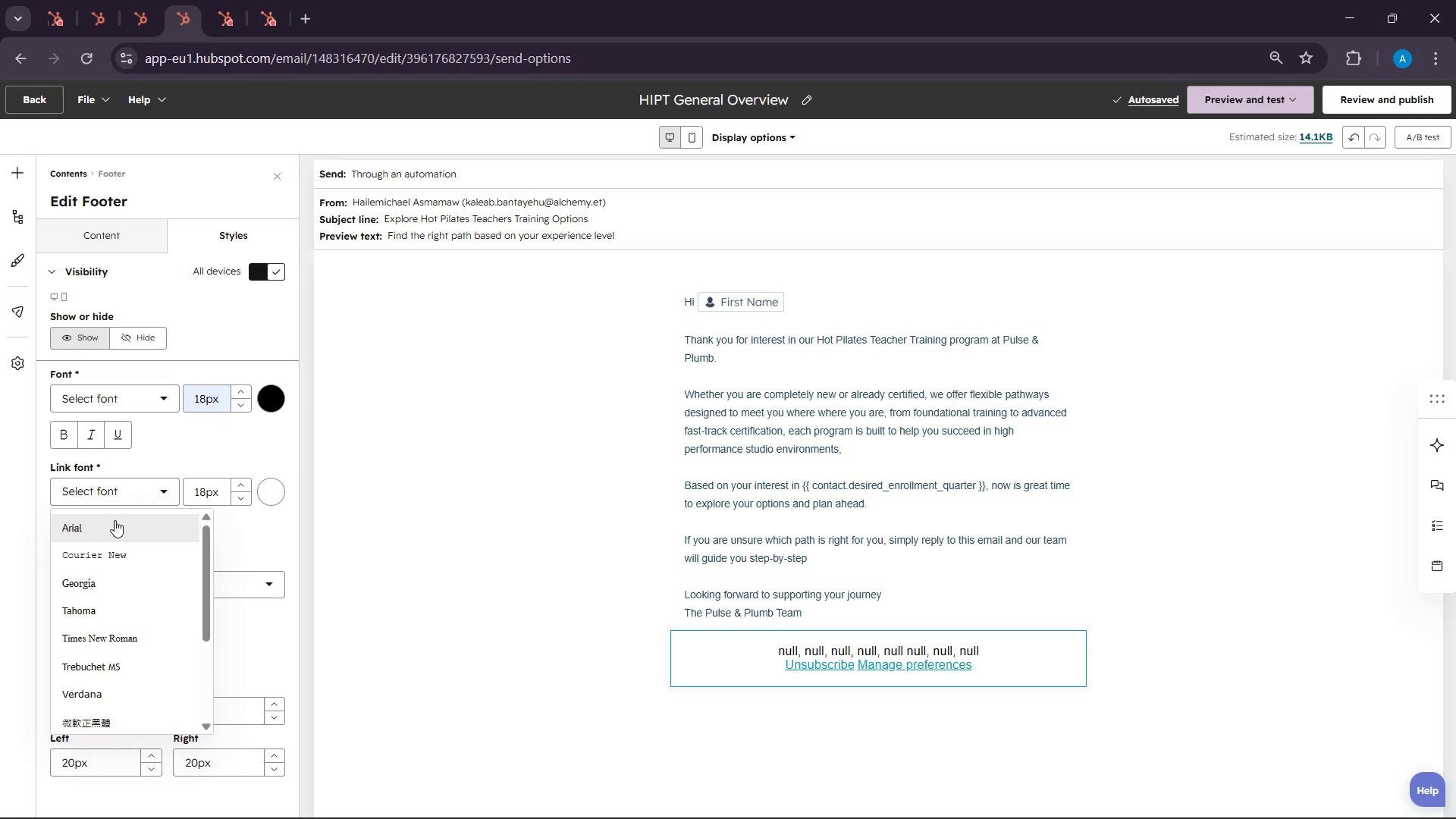 
left_click([105, 531])
 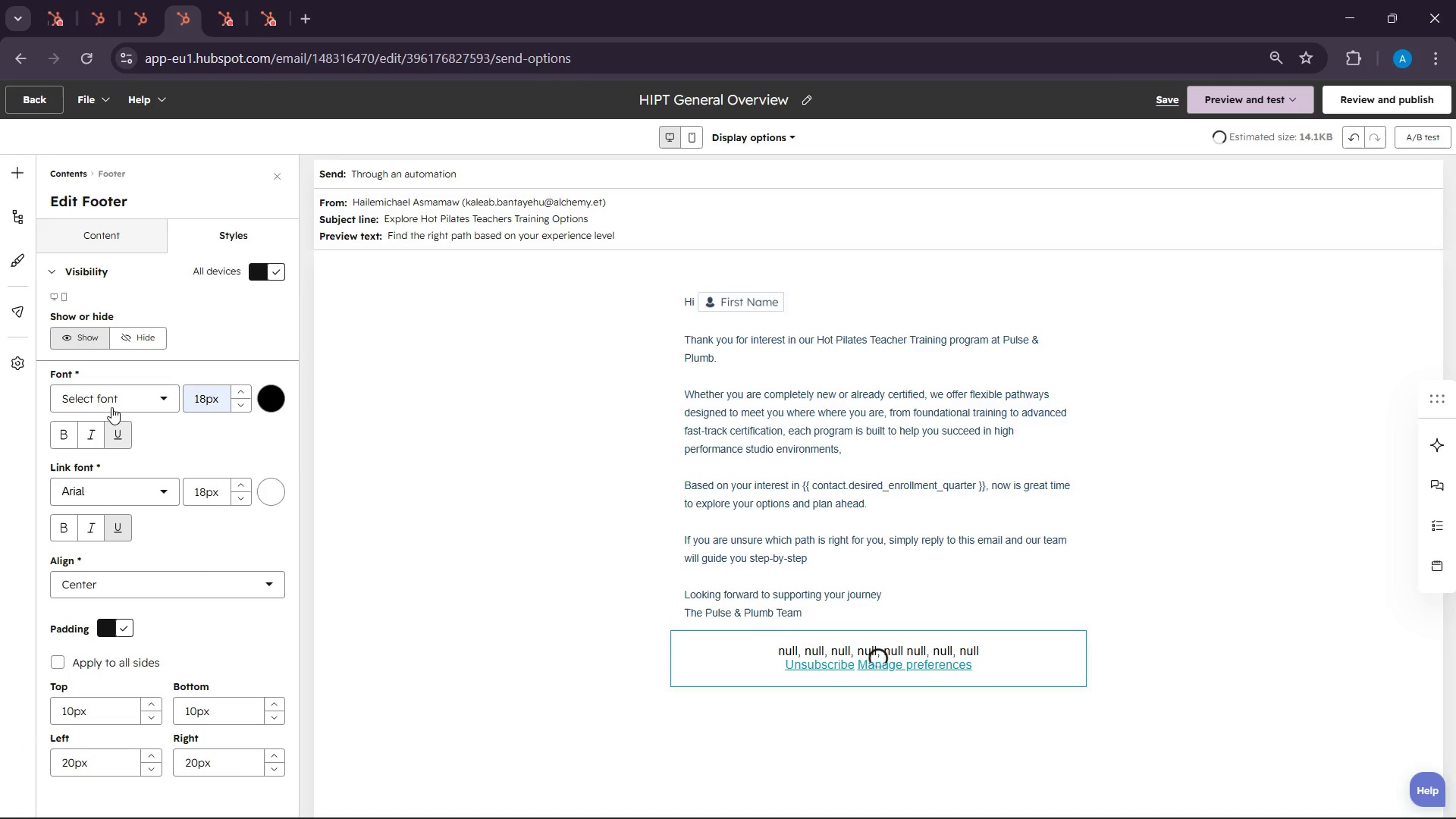 
left_click([115, 396])
 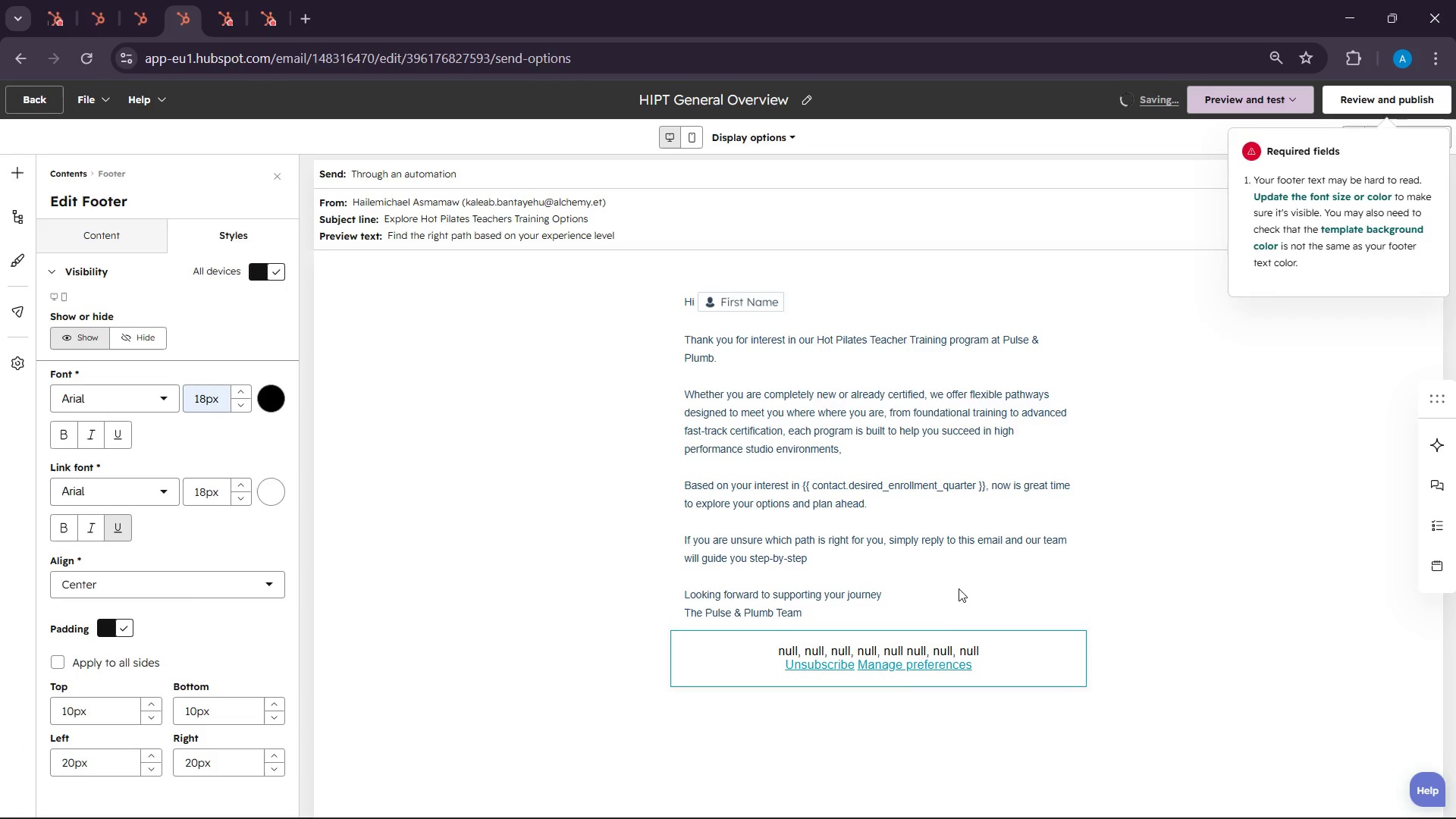 
wait(6.67)
 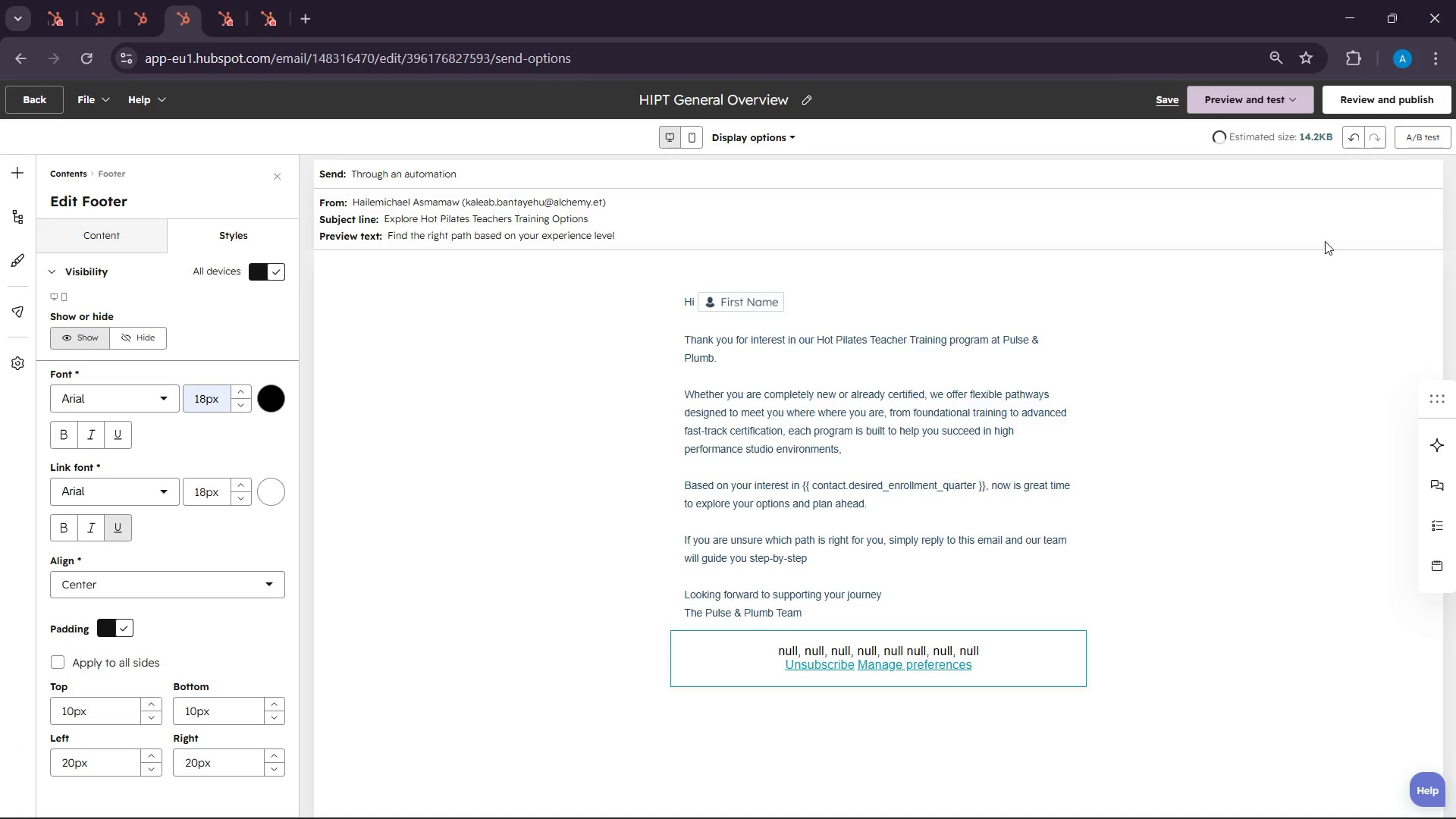 
left_click([1403, 104])
 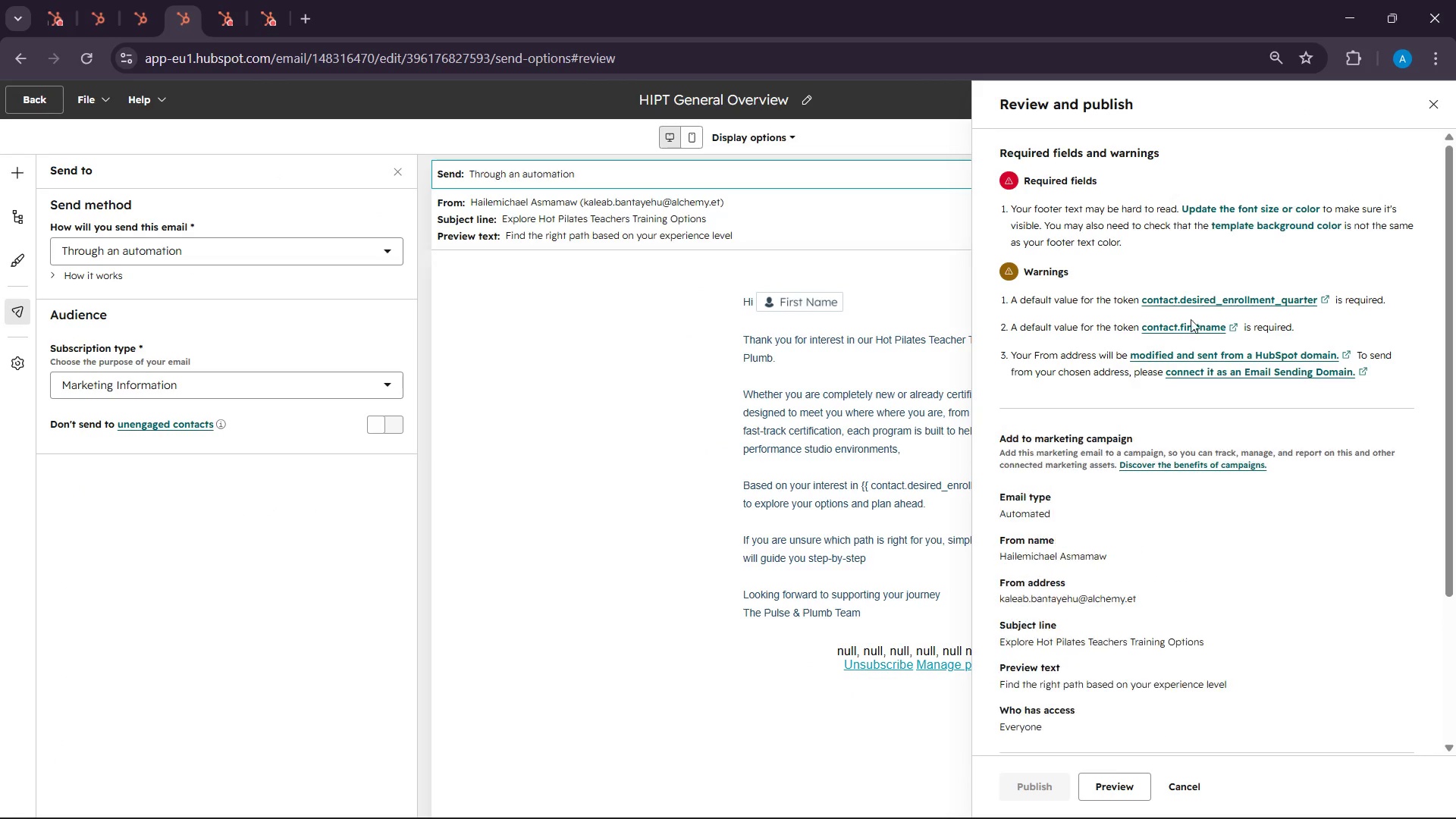 
scroll: coordinate [1138, 535], scroll_direction: down, amount: 4.0
 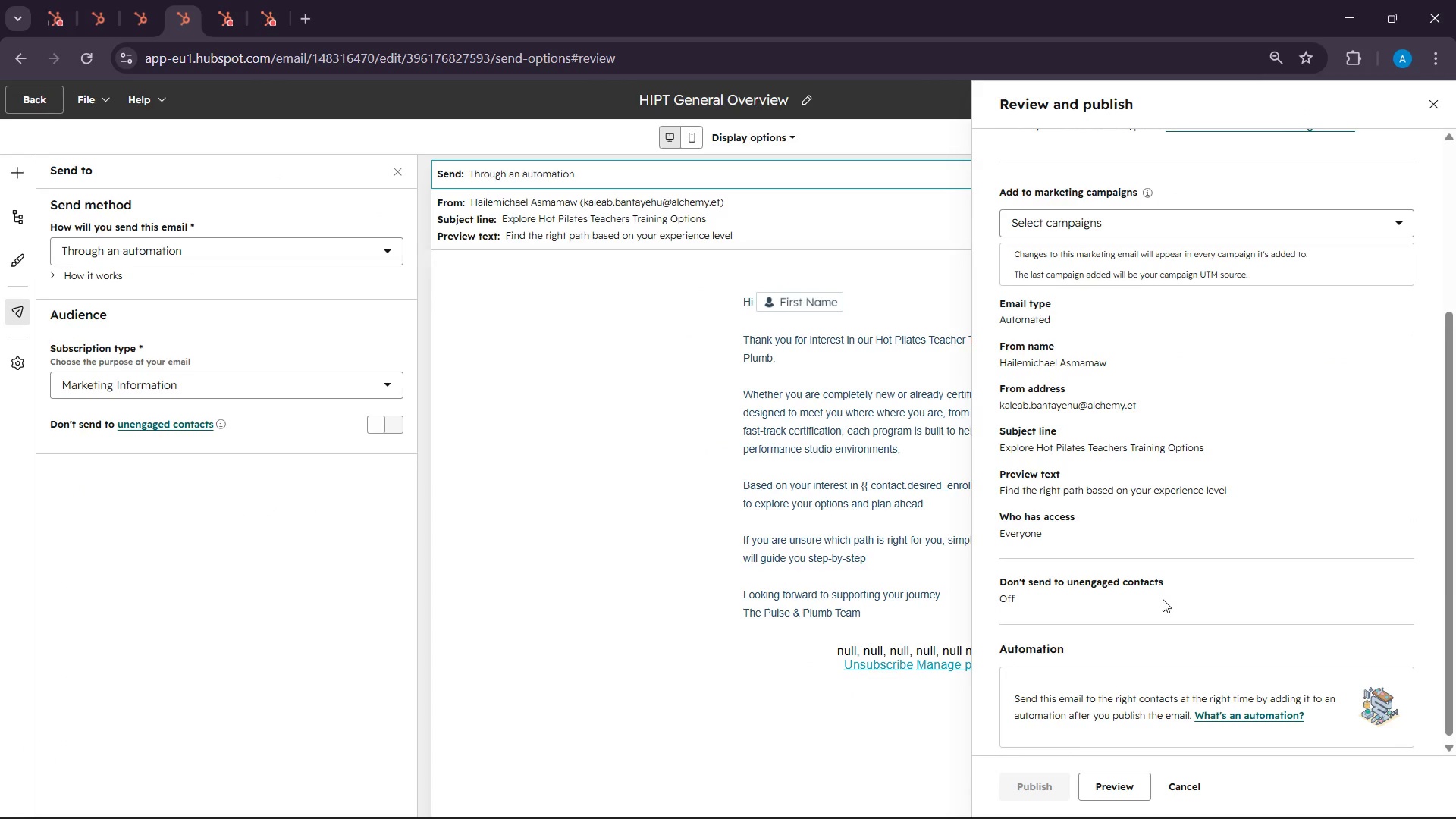 
scroll: coordinate [1184, 573], scroll_direction: up, amount: 9.0
 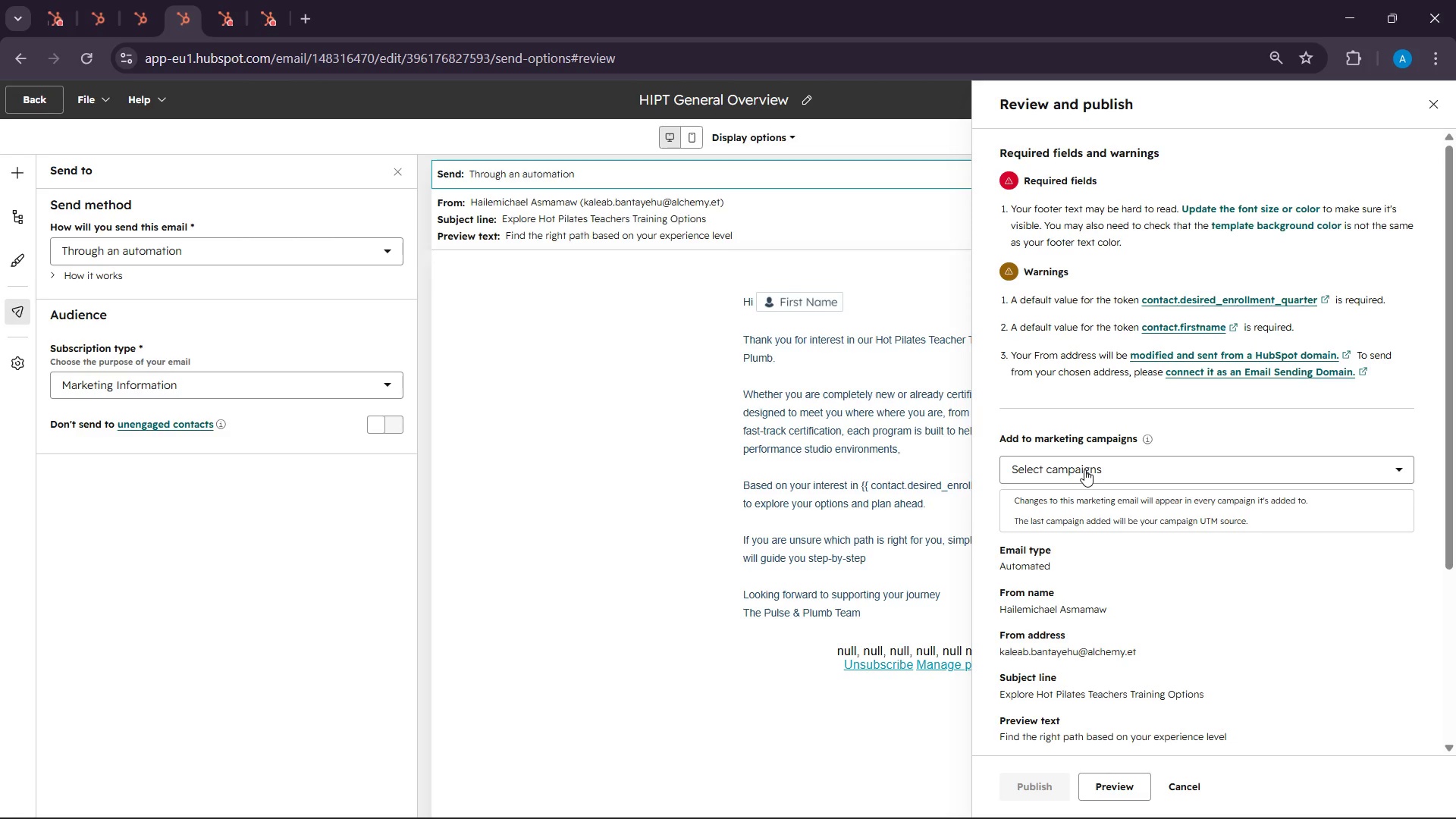 
left_click([1084, 469])
 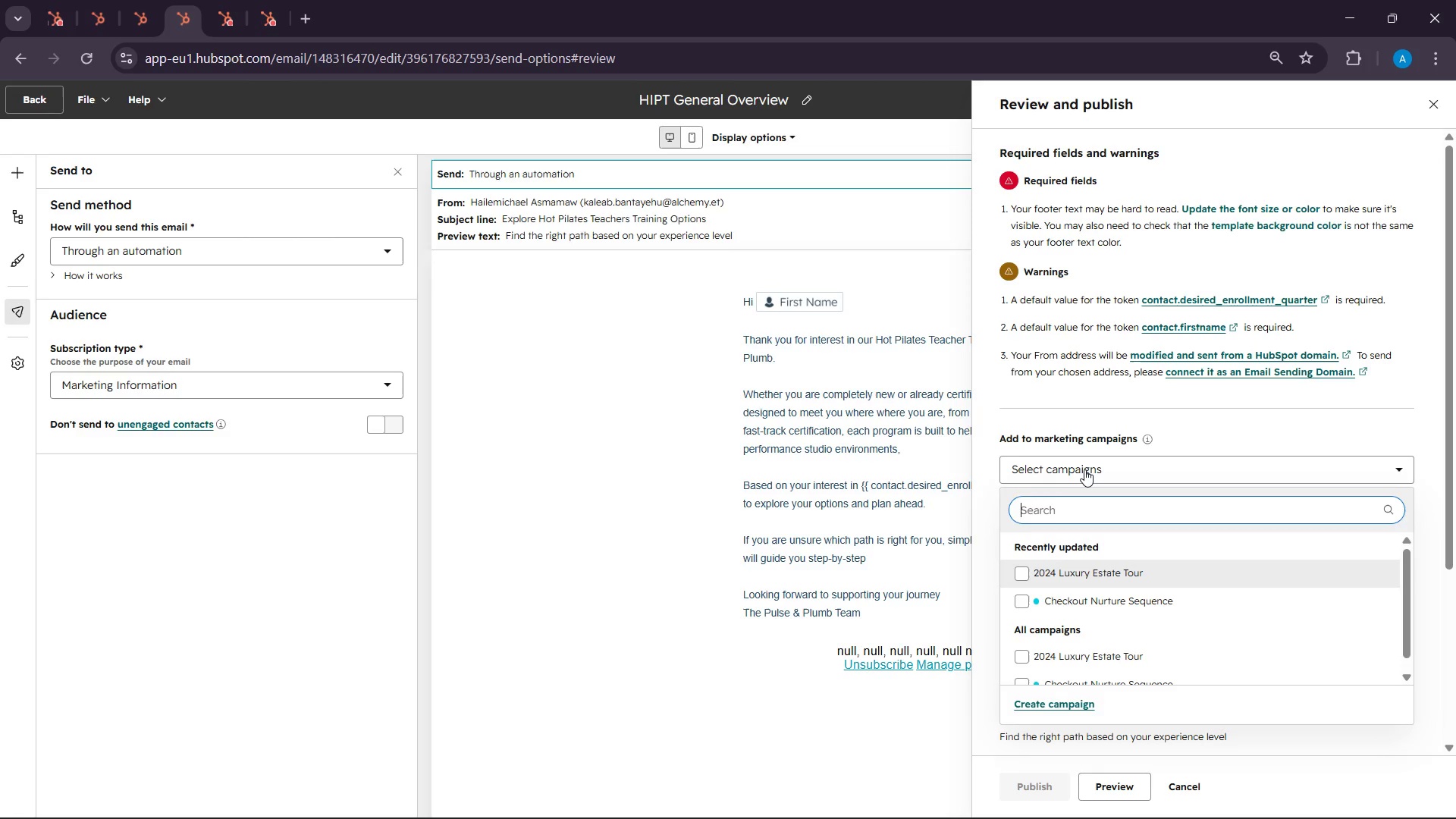 
left_click([1084, 469])
 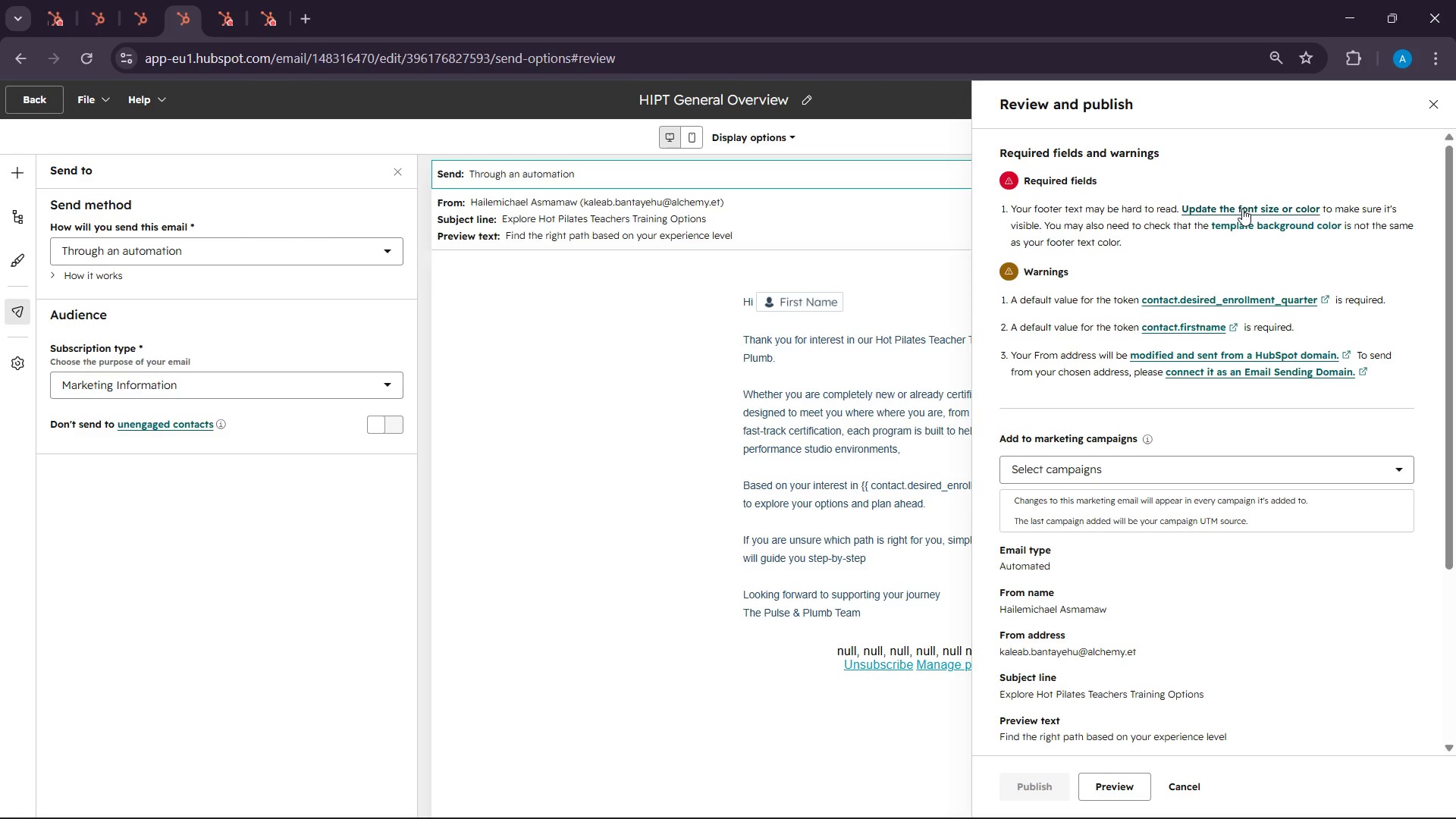 
wait(5.06)
 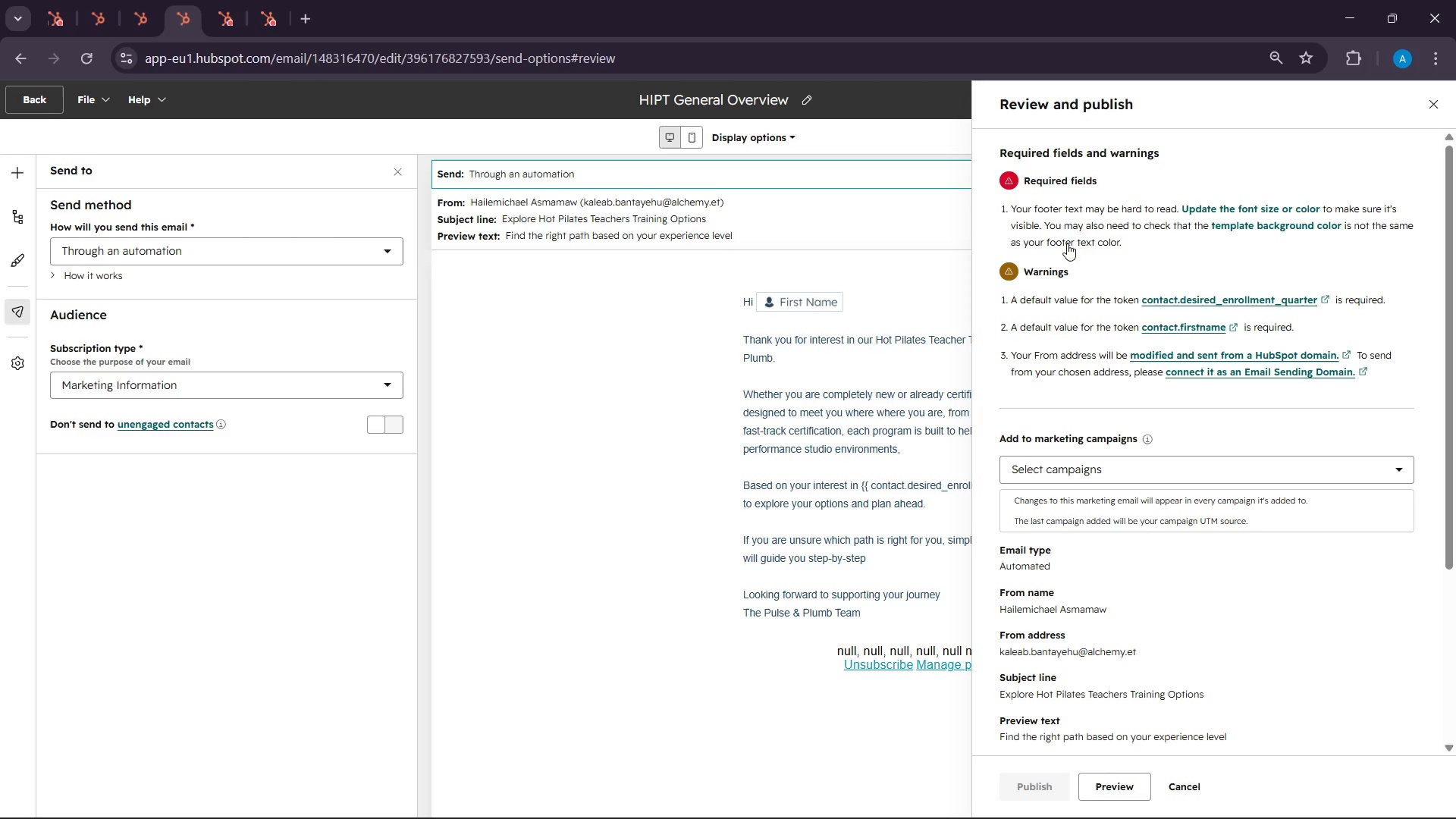 
left_click([1242, 209])
 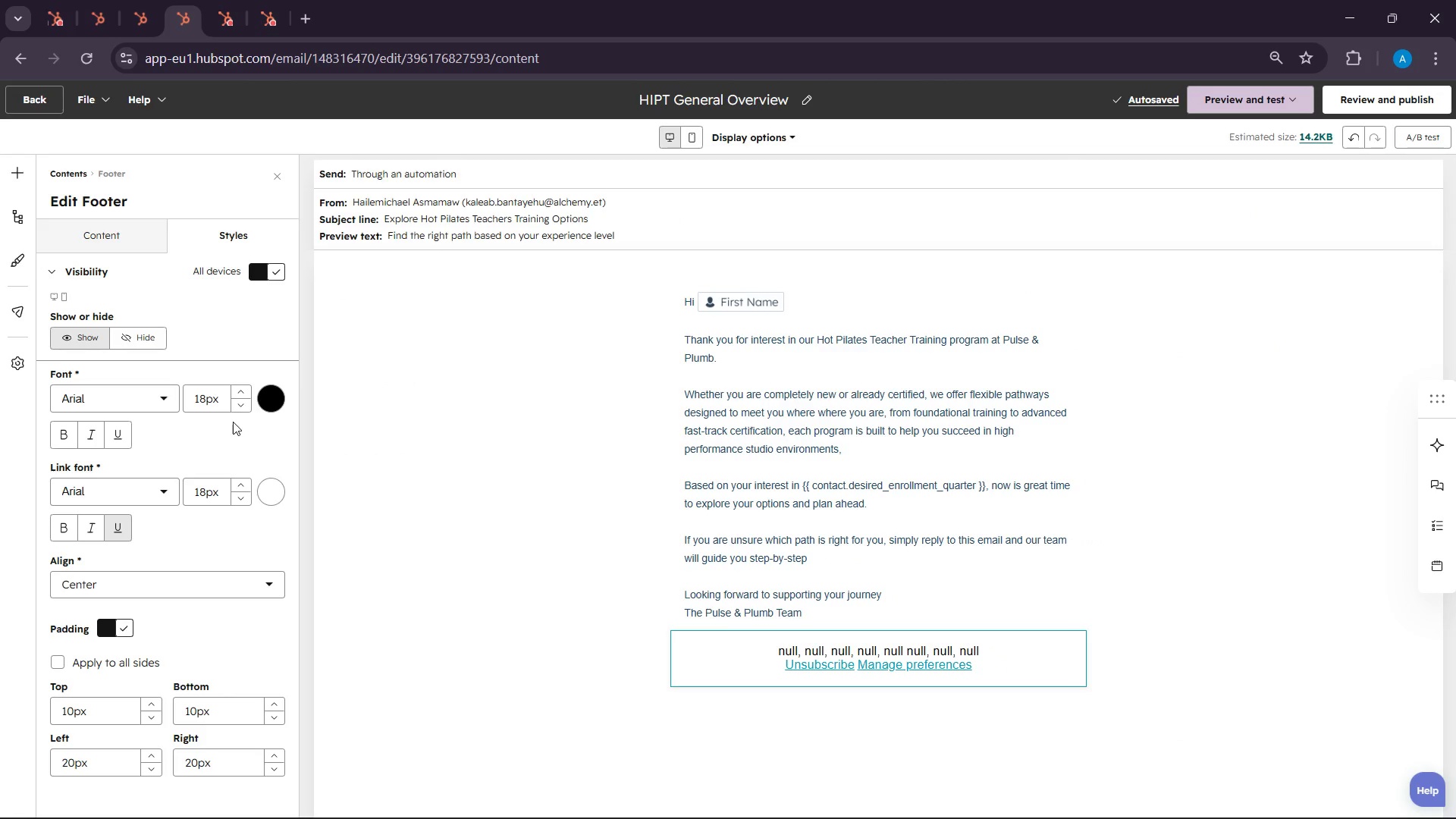 
left_click([280, 491])
 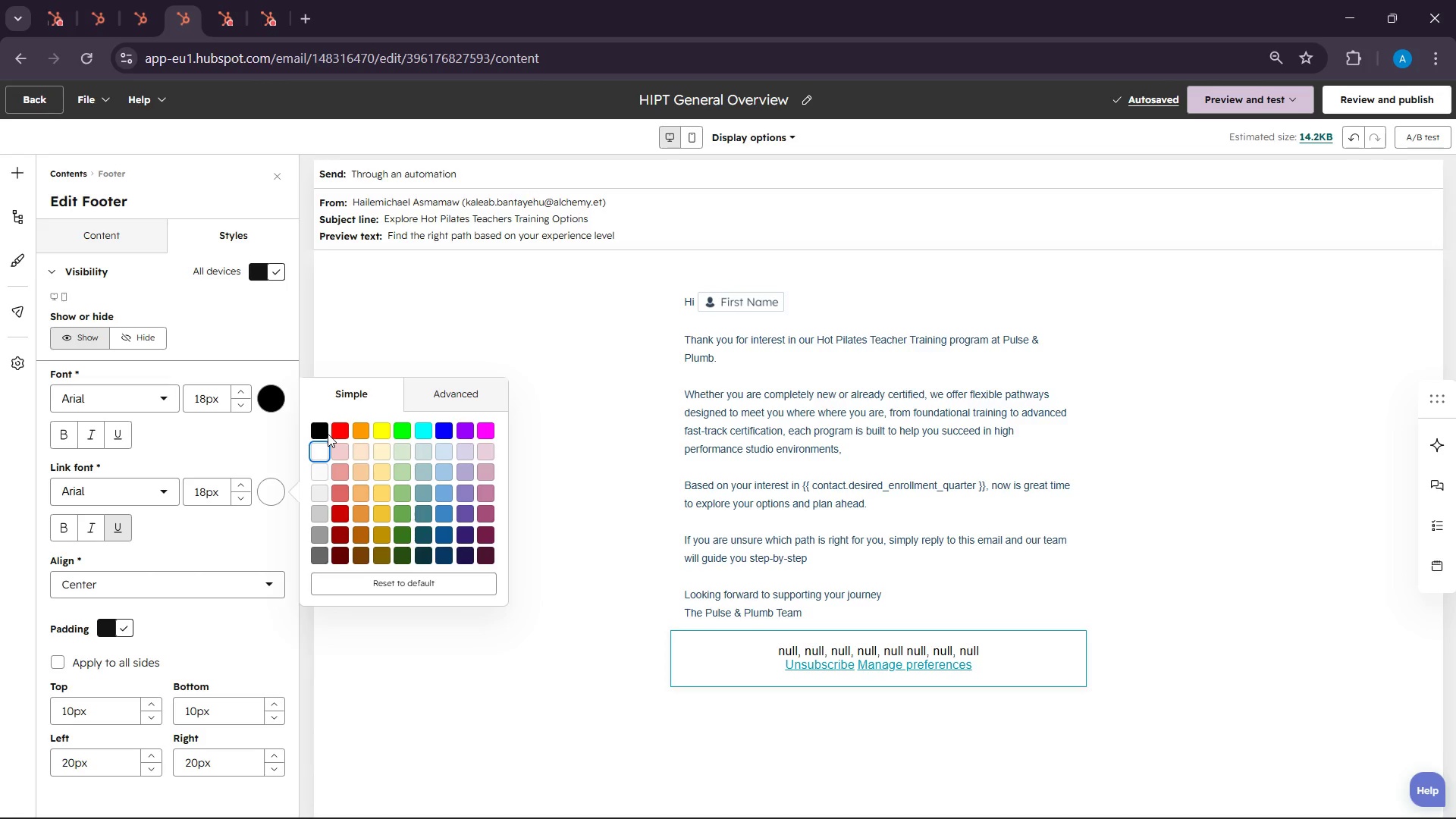 
left_click([328, 433])
 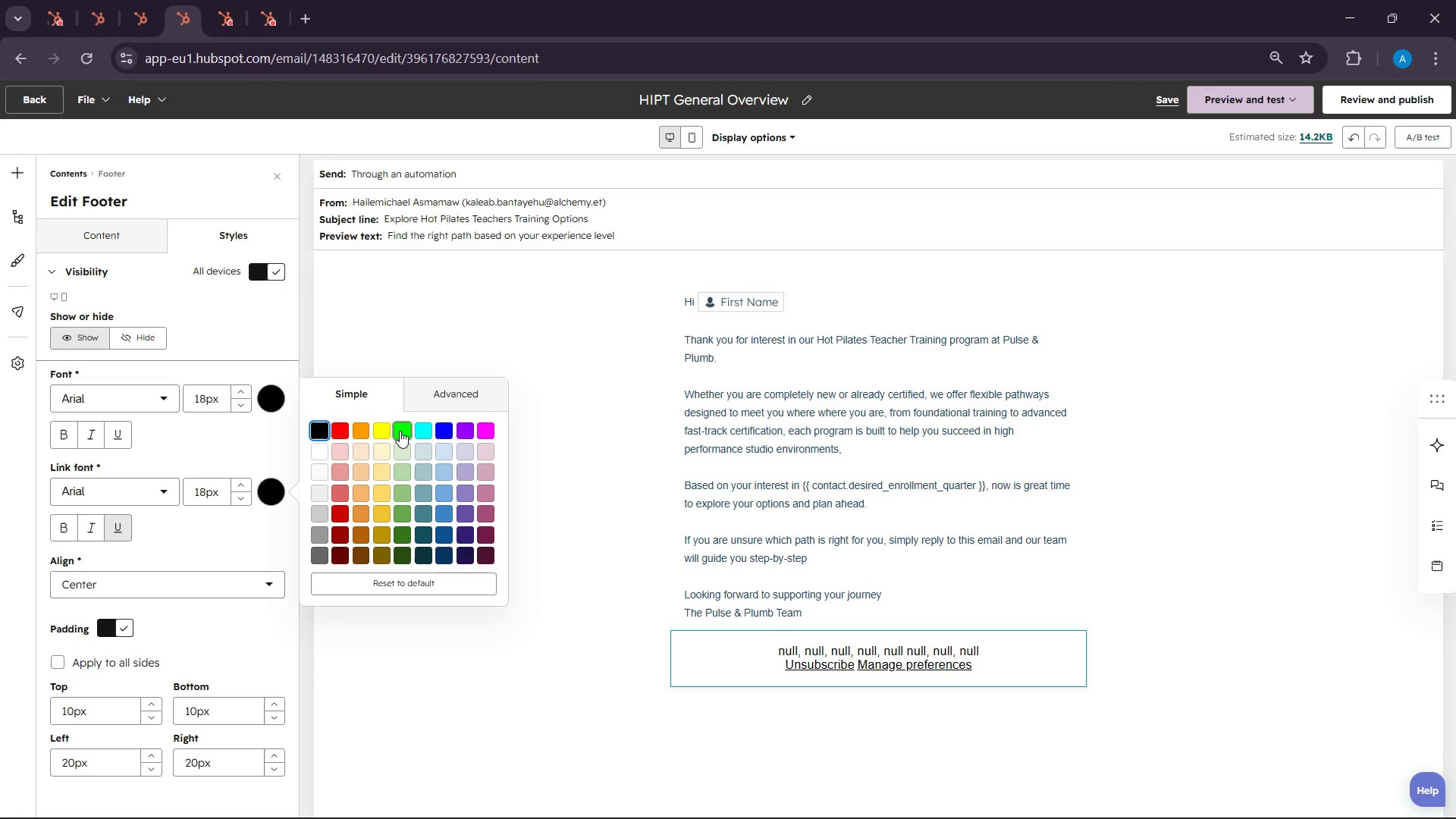 
left_click([456, 431])
 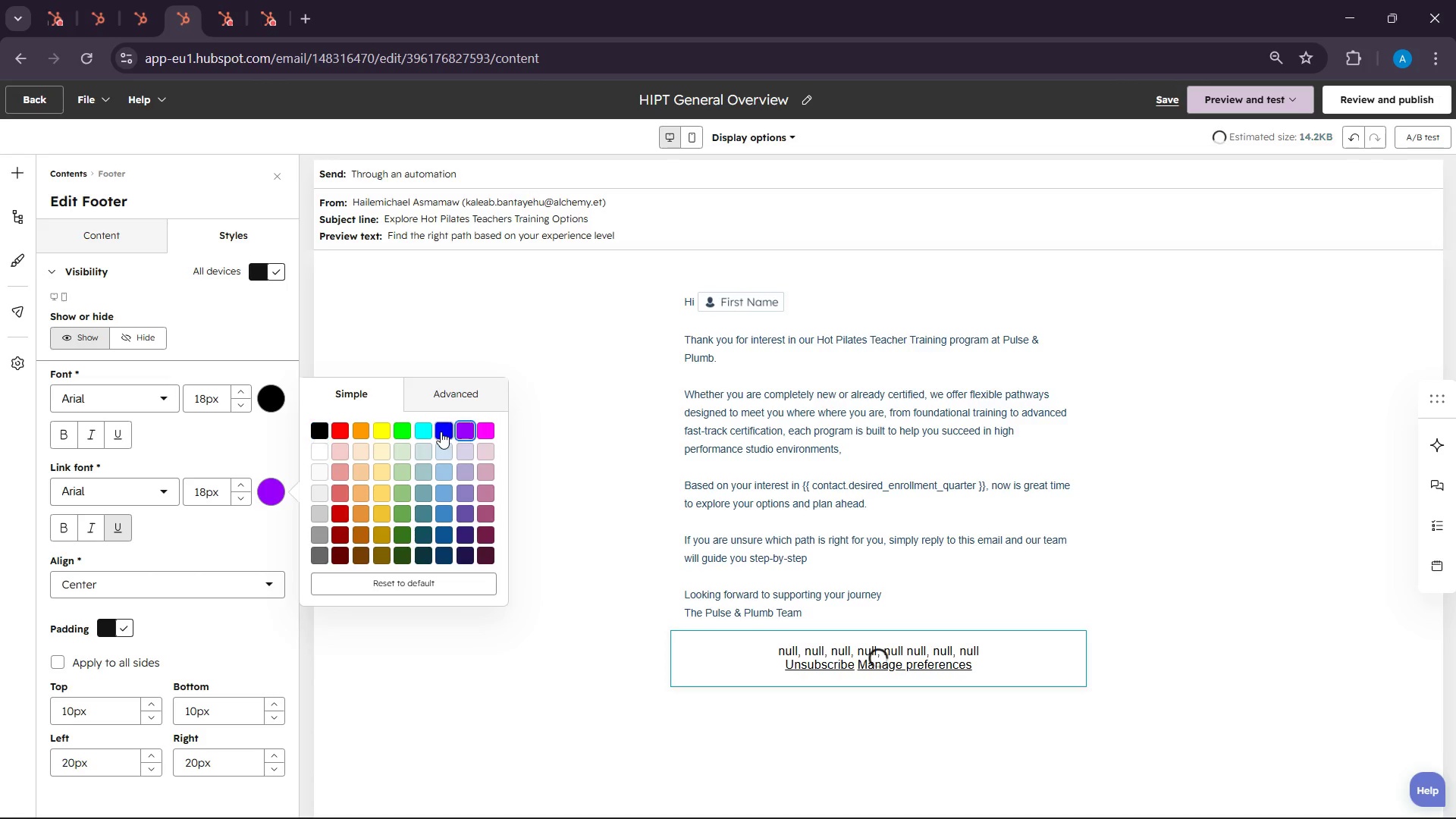 
left_click([441, 431])
 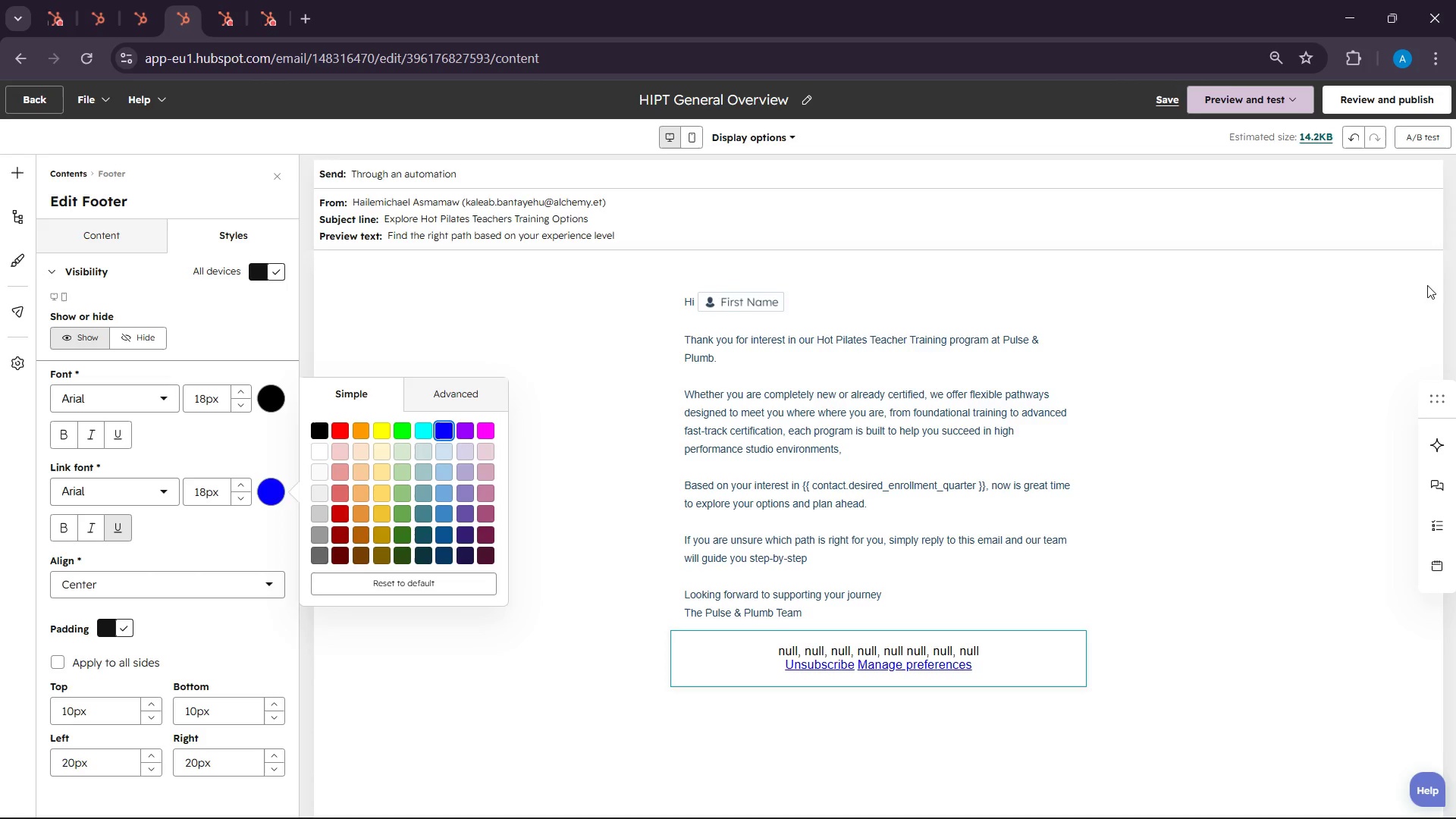 
left_click([1401, 99])
 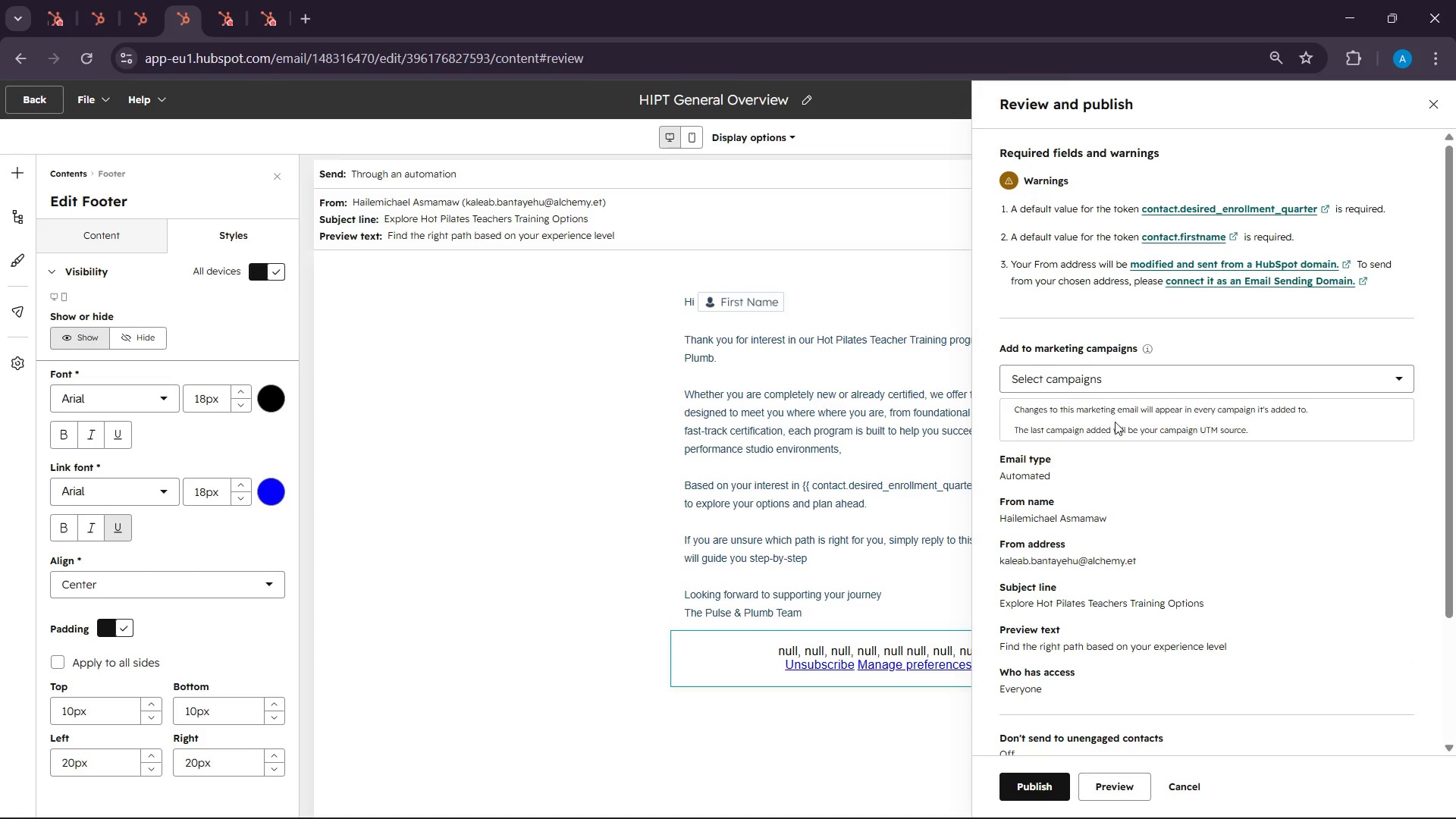 
left_click([1040, 783])
 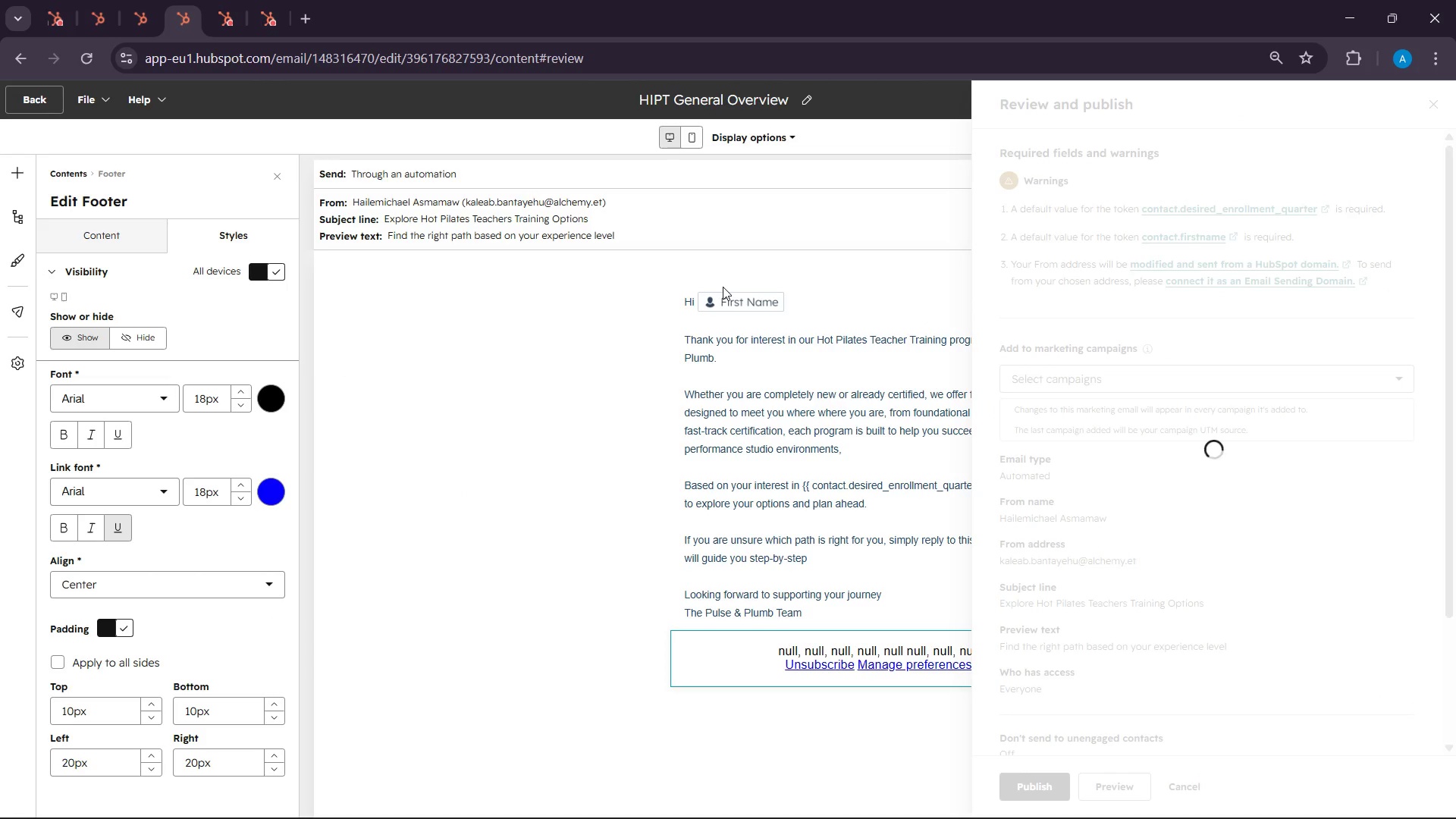 
wait(9.36)
 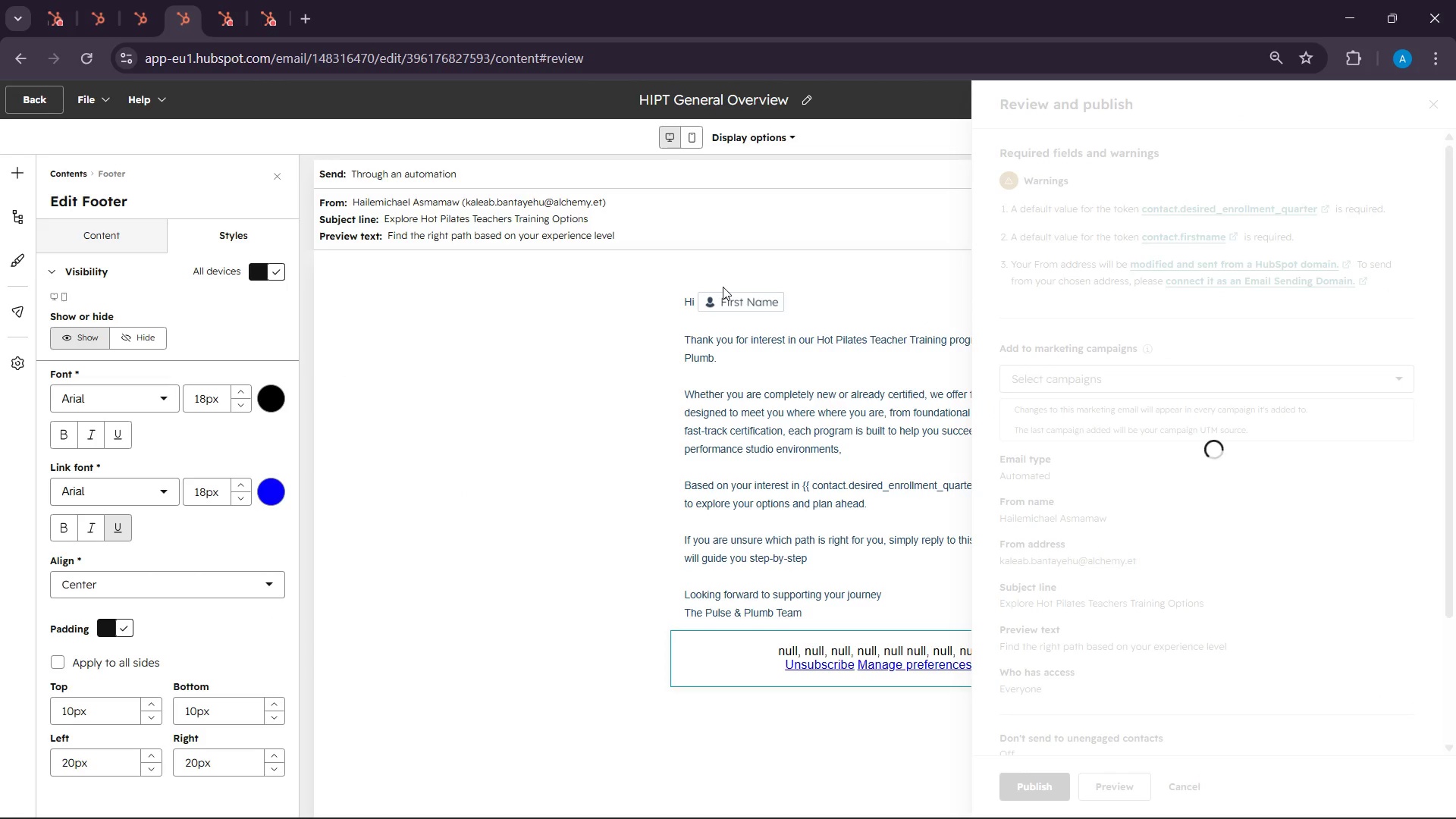 
left_click([158, 0])
 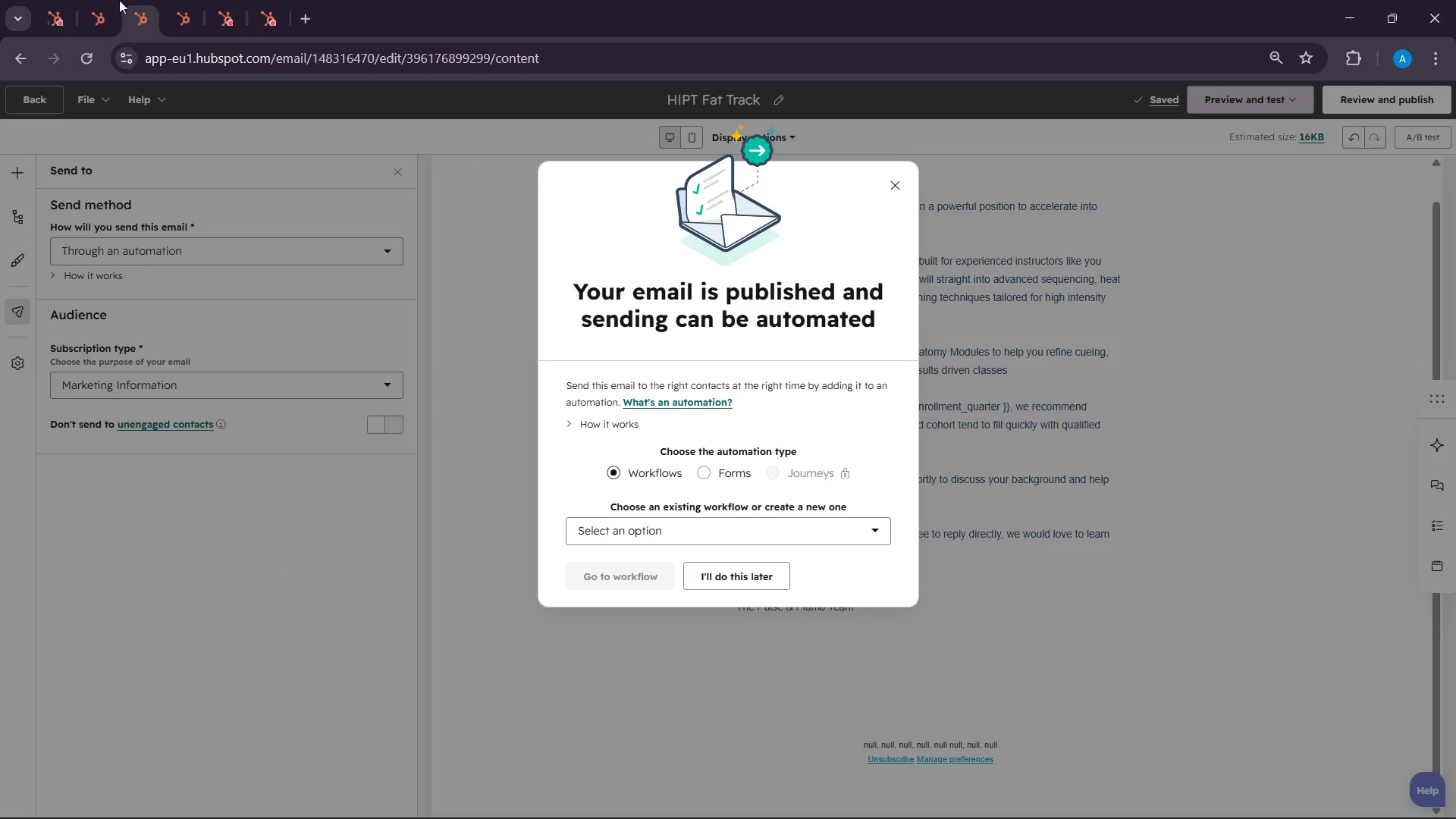 
left_click([106, 0])
 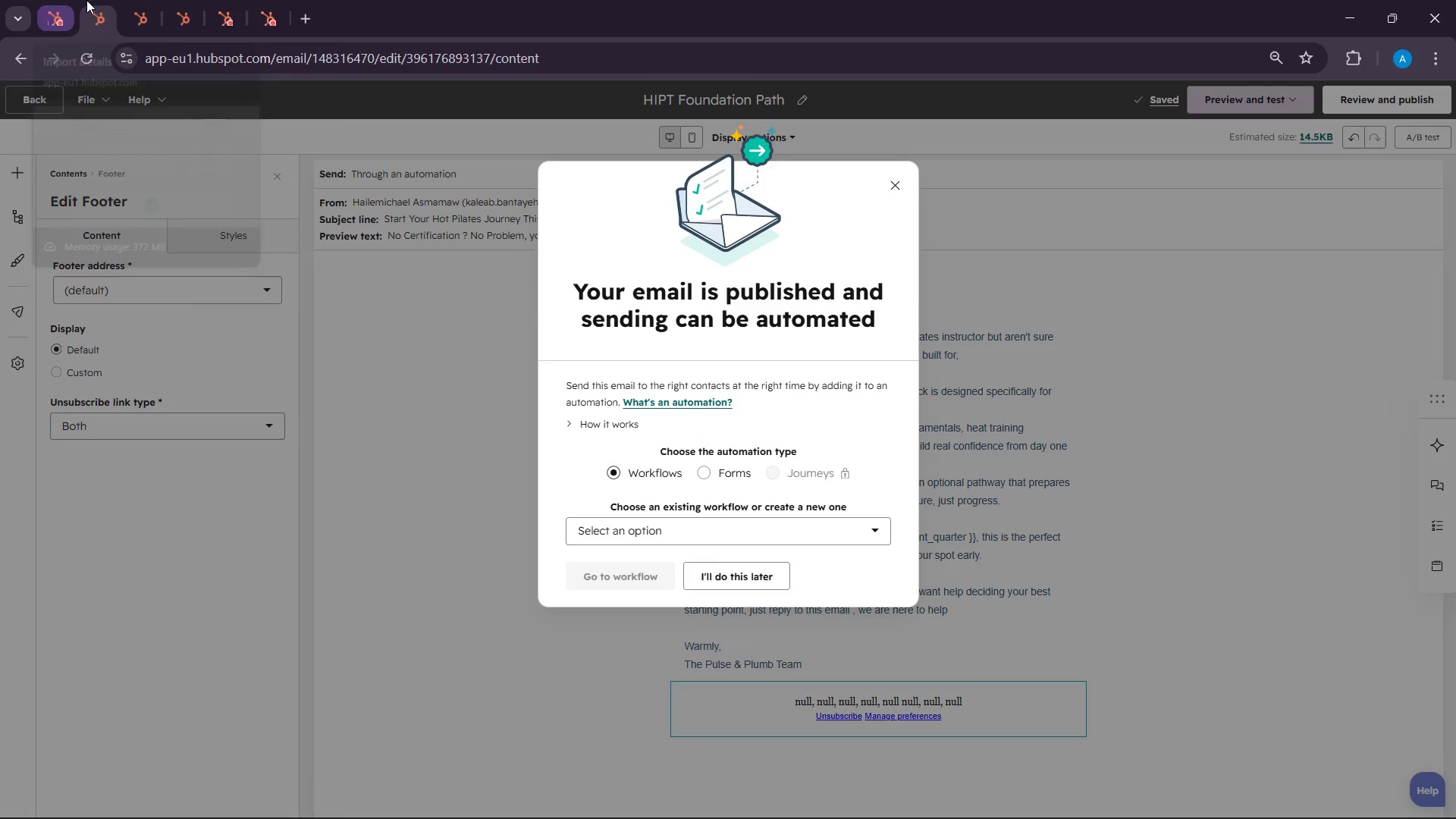 
left_click([155, 0])
 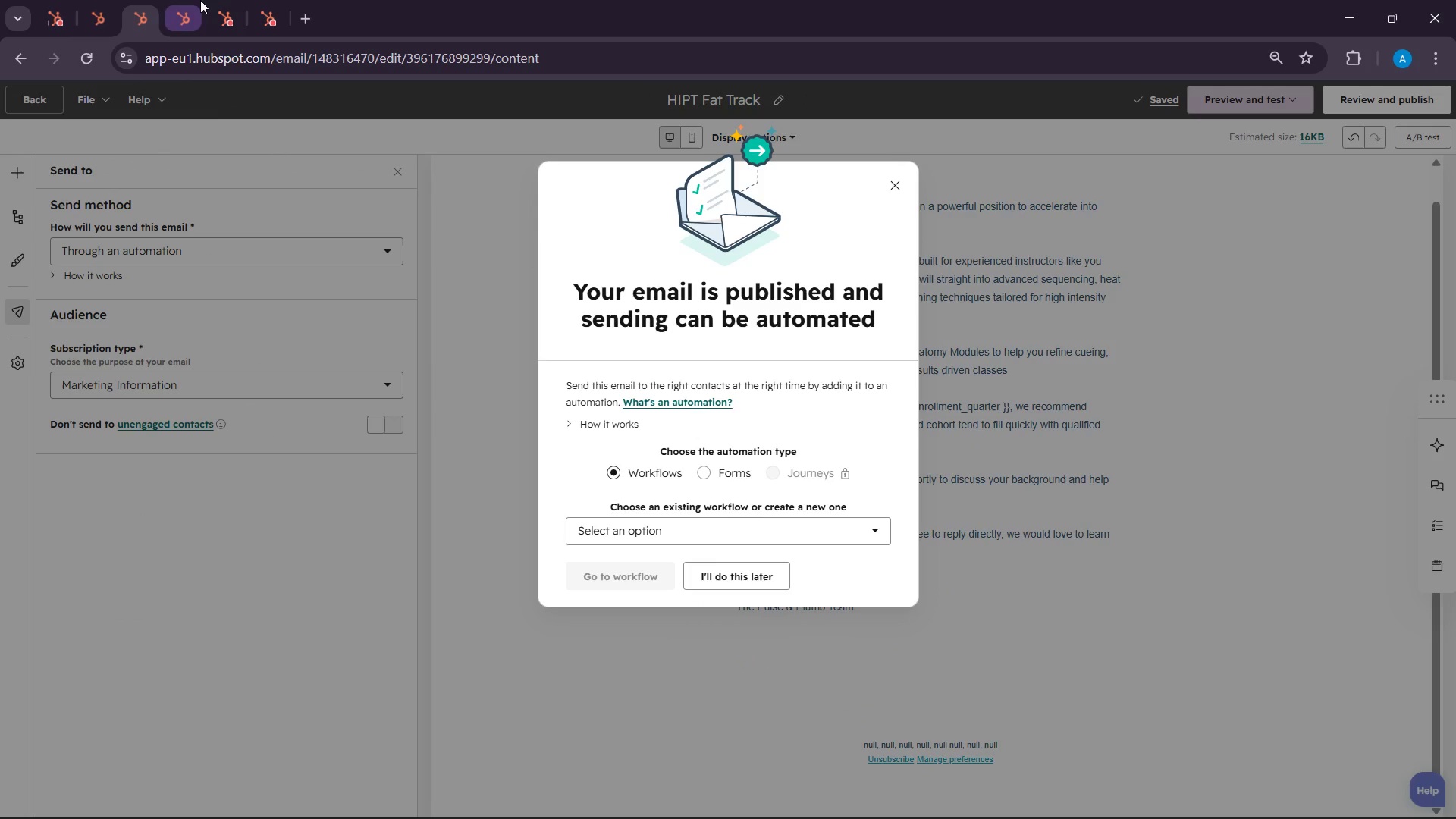 
left_click([200, 0])
 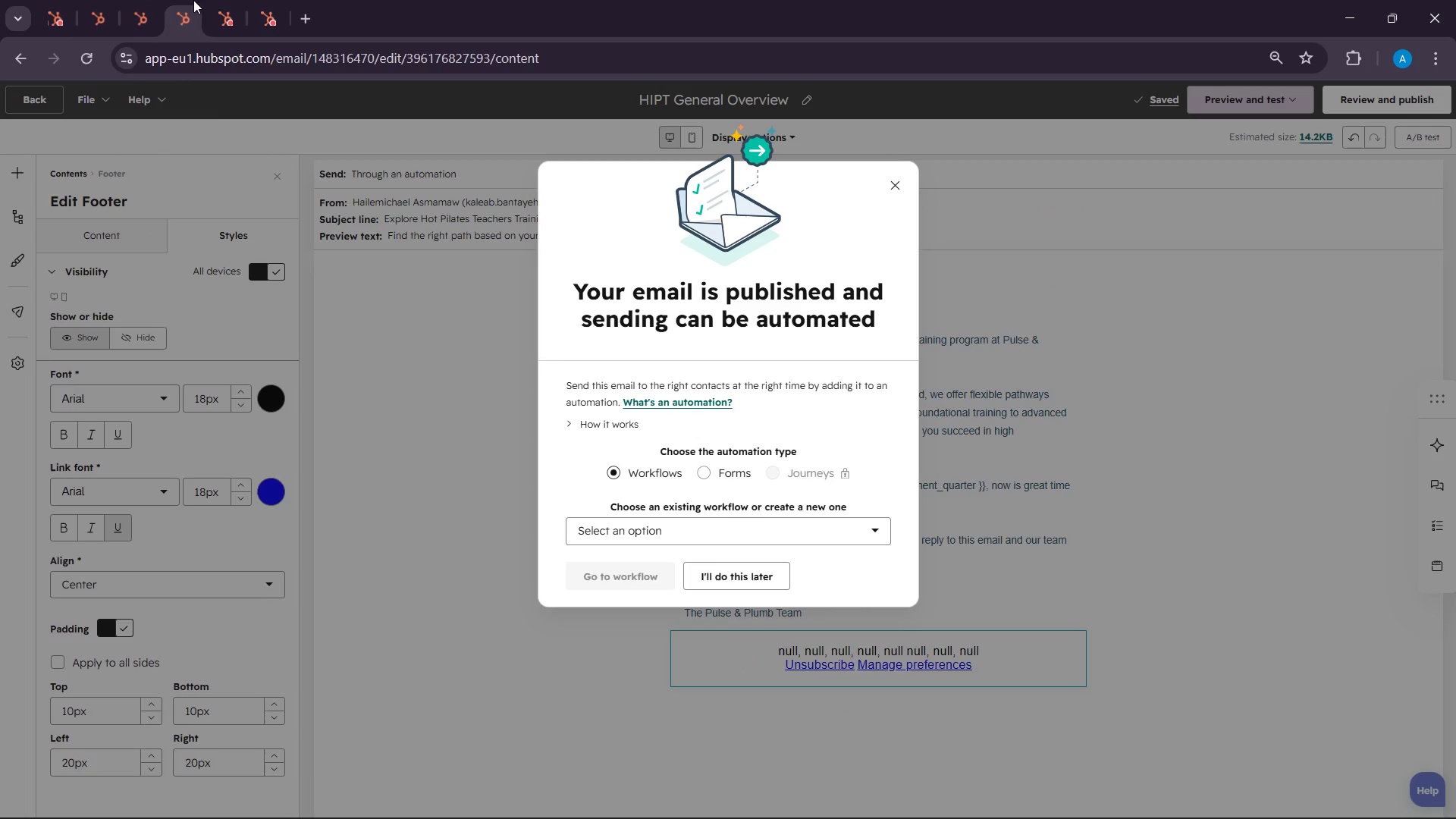 
left_click([226, 0])
 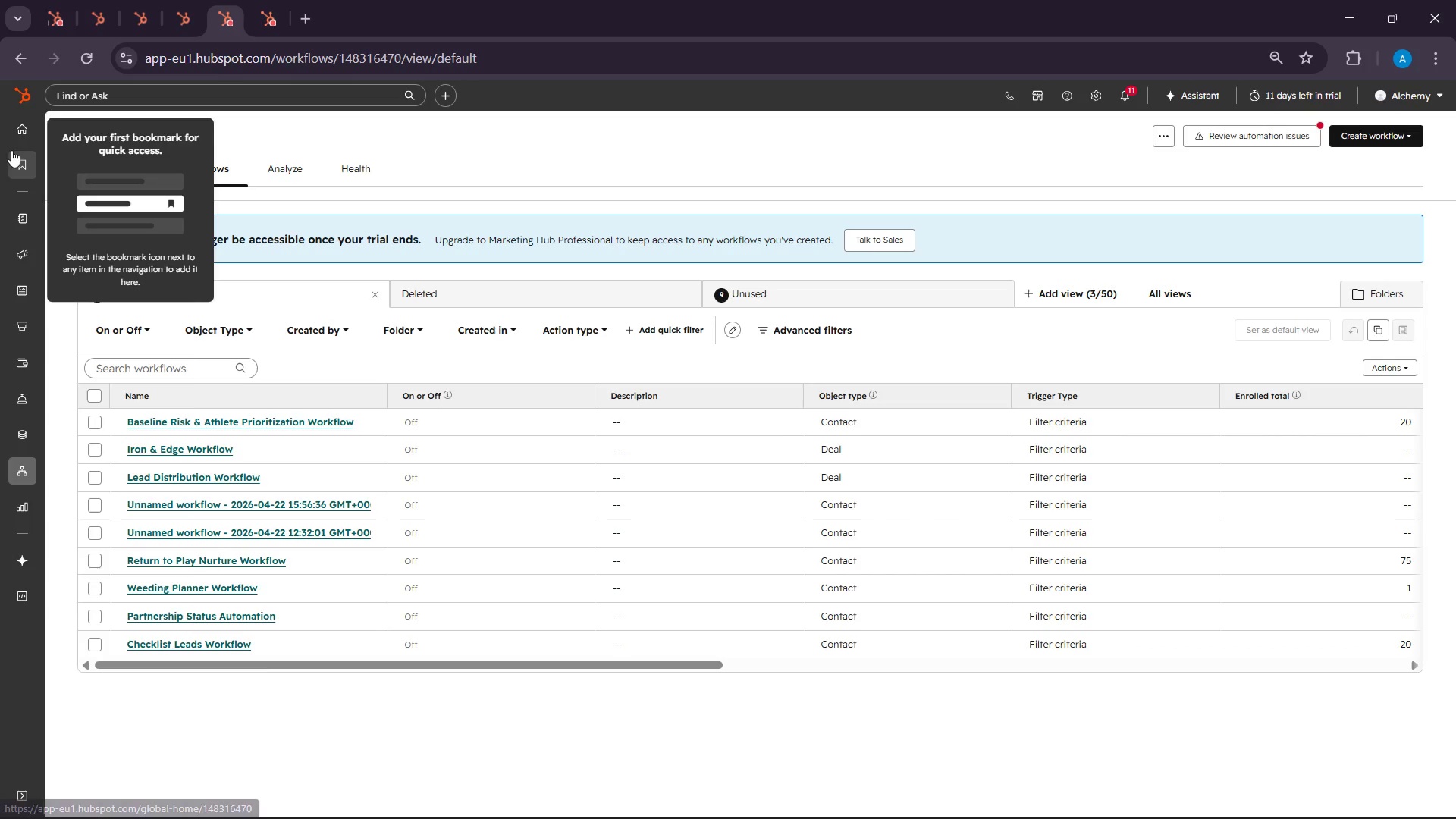 
mouse_move([6, 464])
 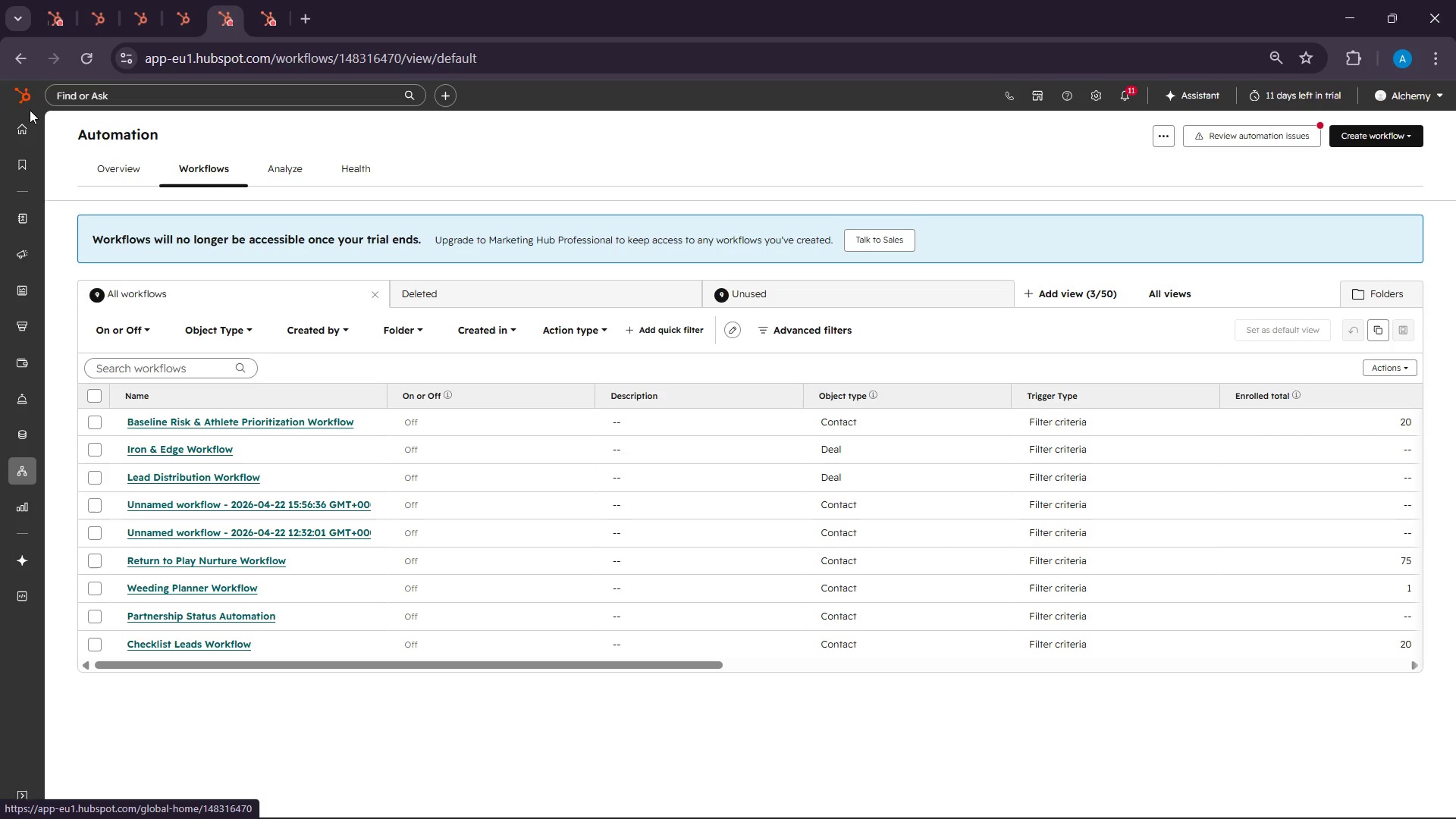 
left_click([29, 106])
 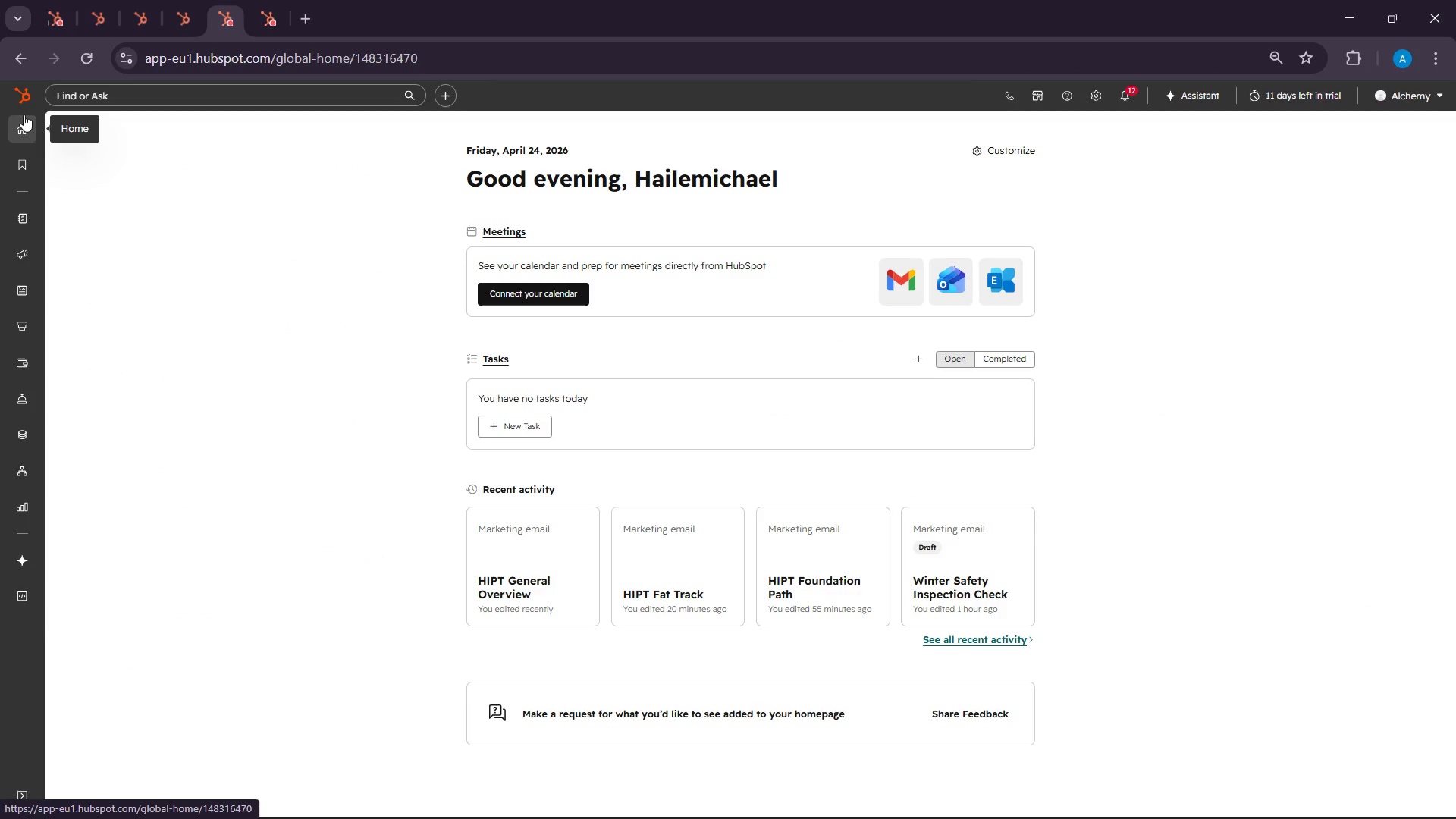 
wait(12.02)
 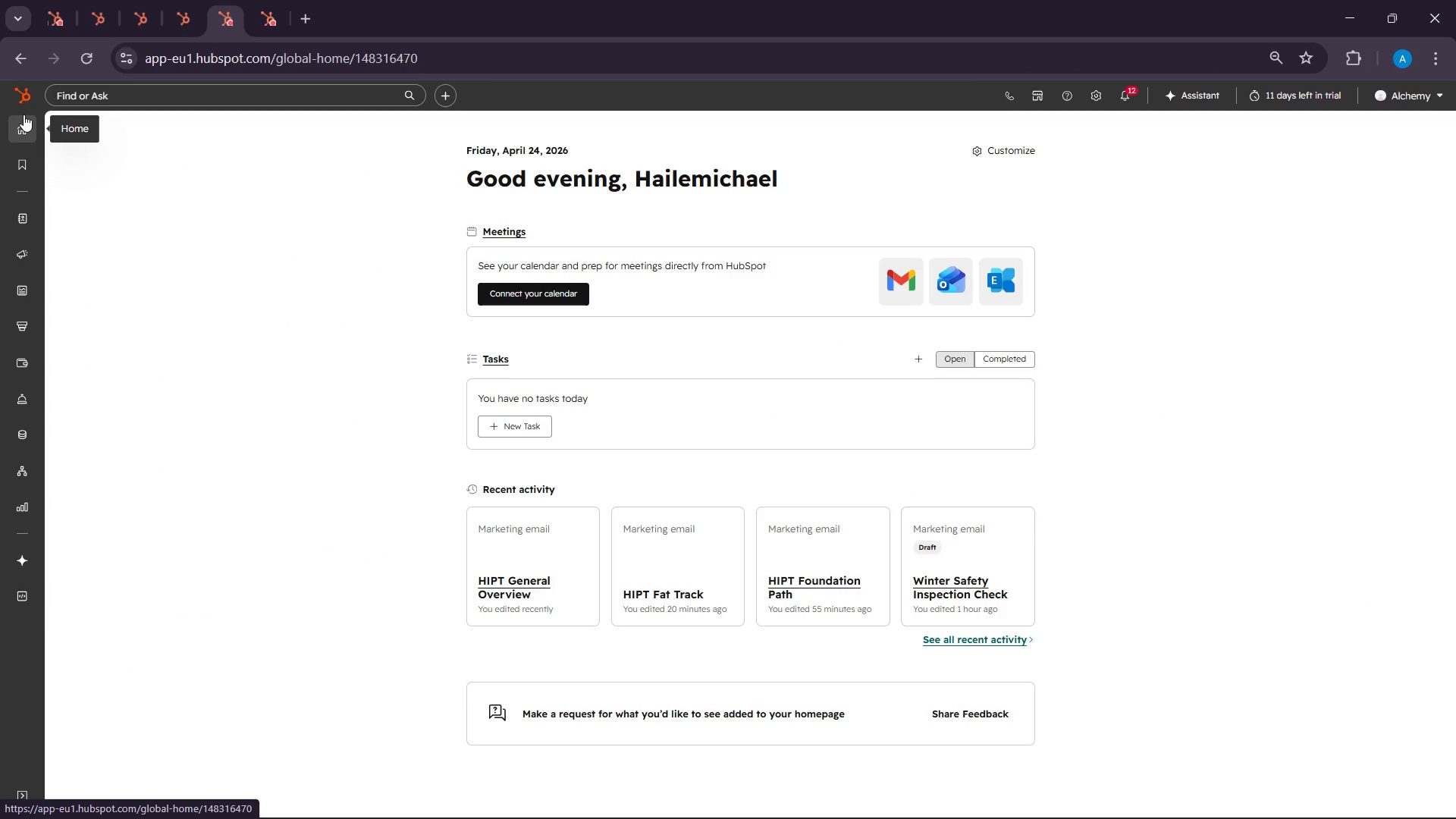 
left_click([116, 91])
 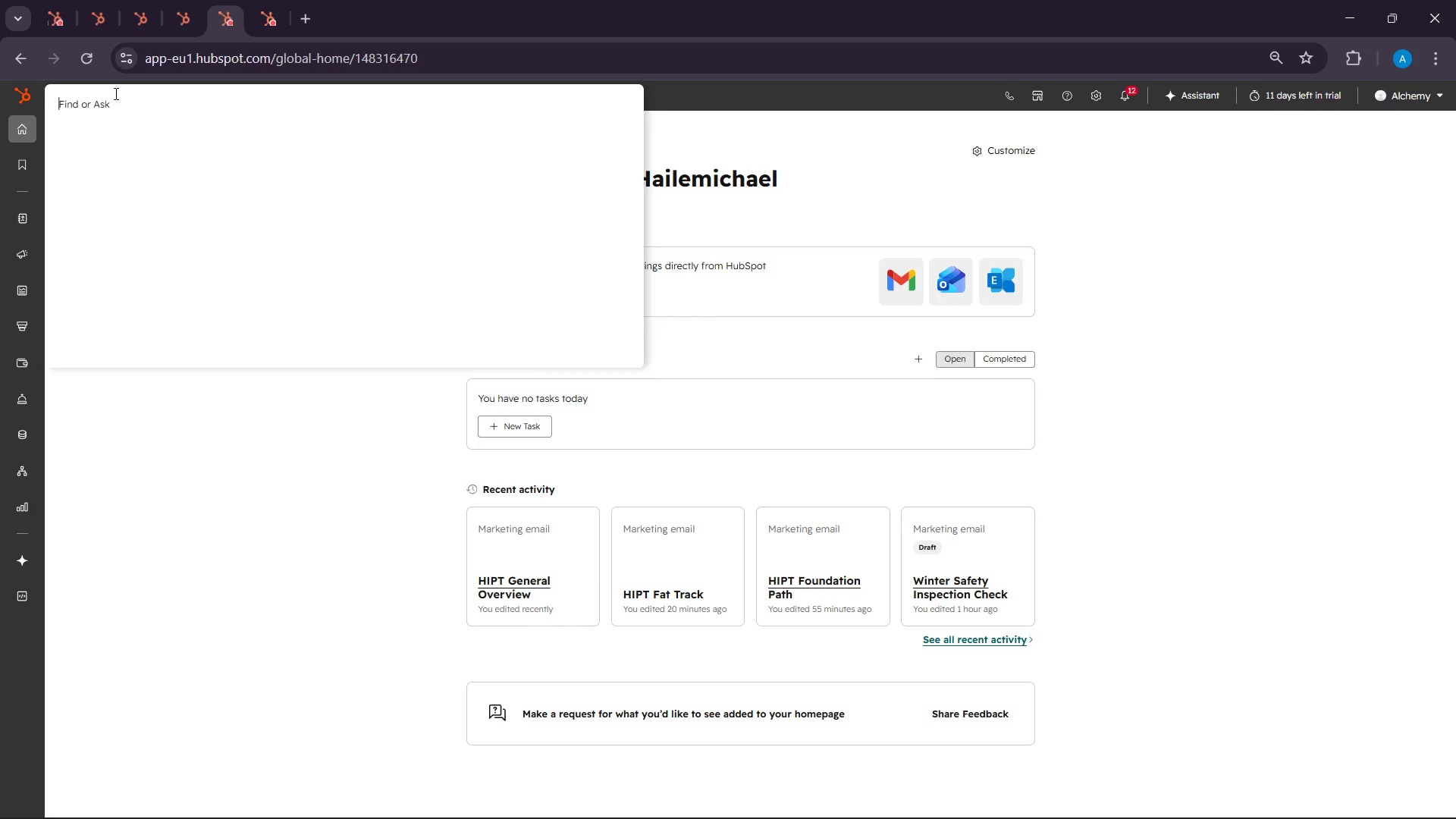 
type(Form )
key(Backspace)
 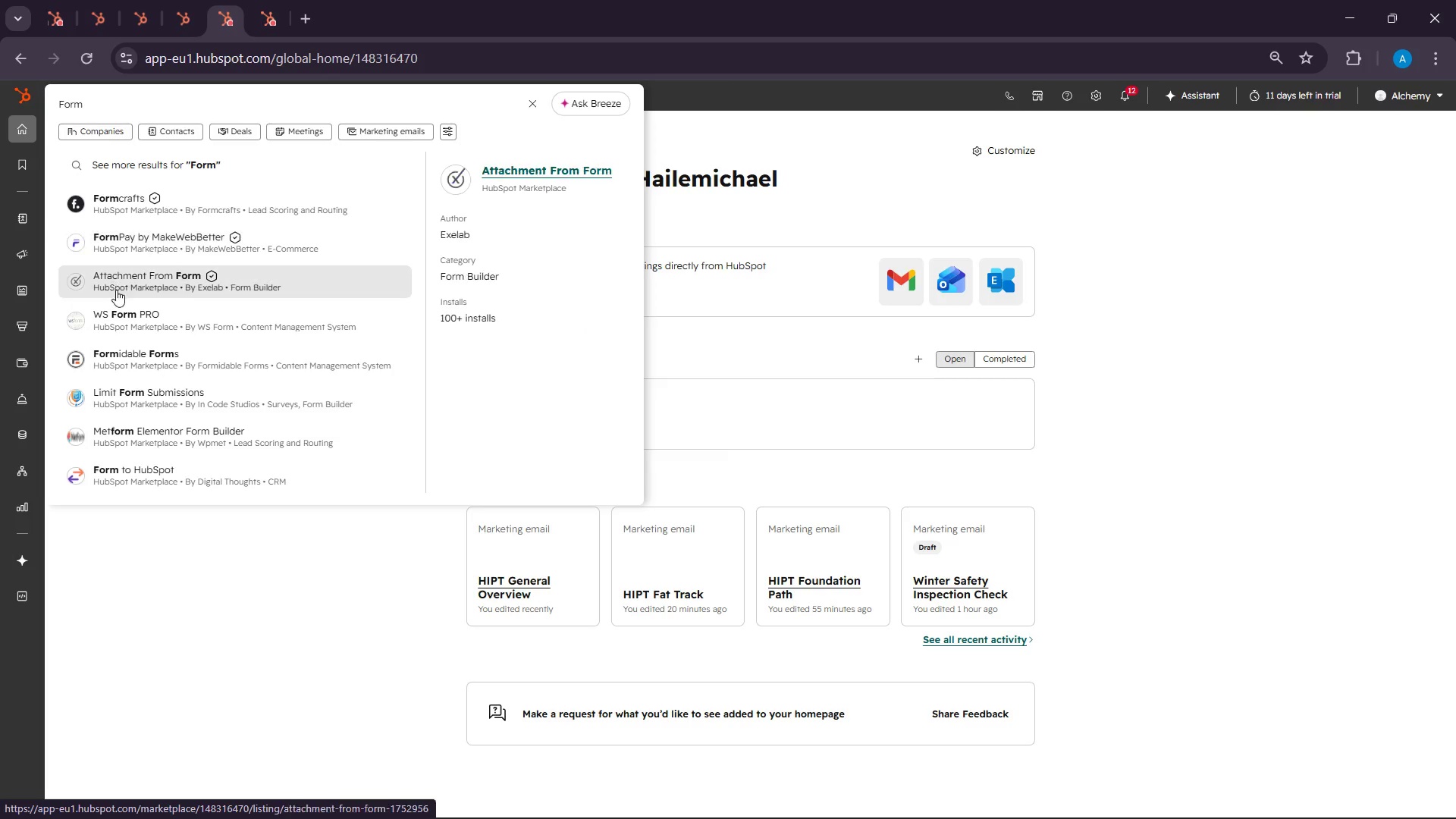 
mouse_move([15, 251])
 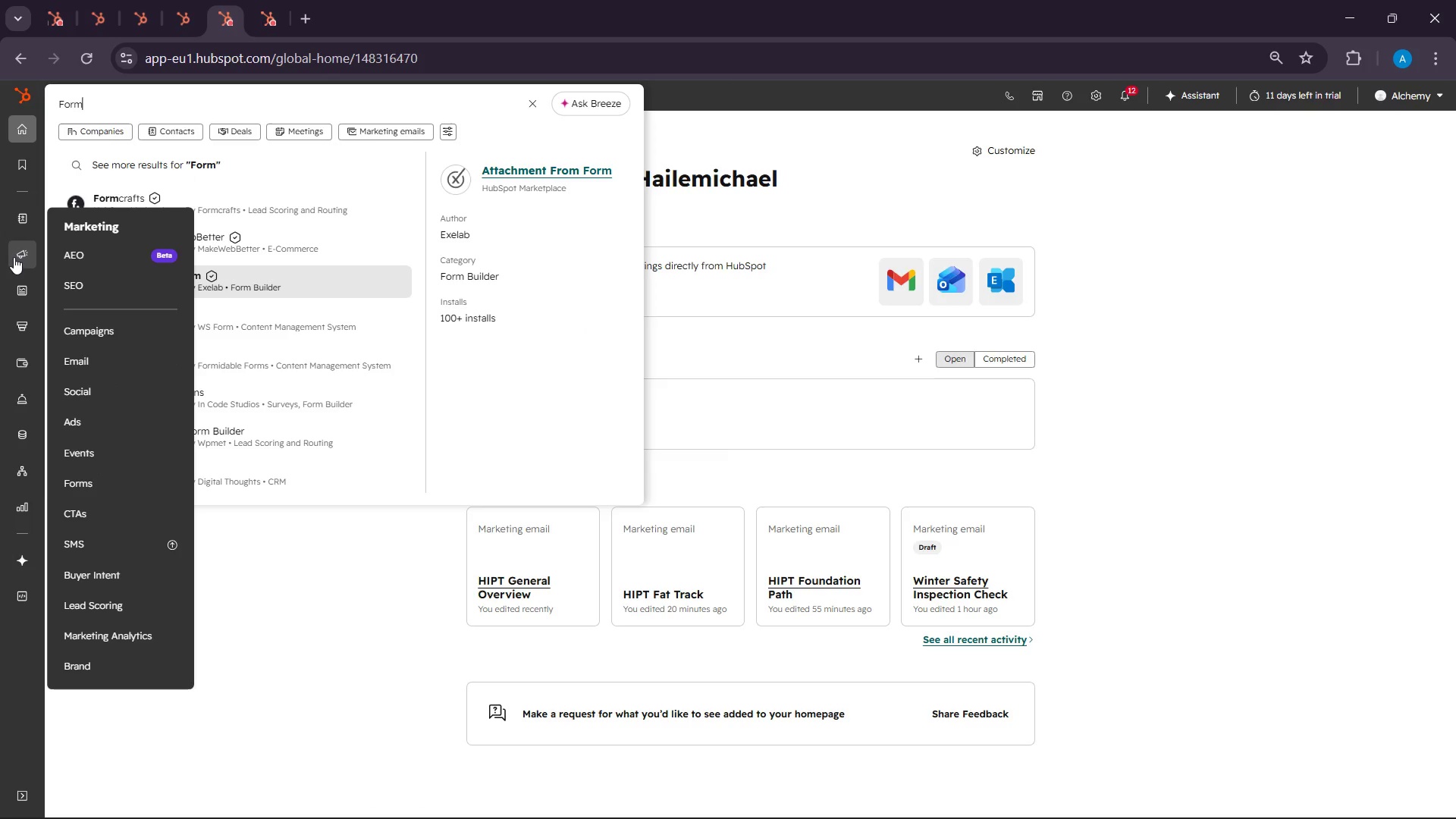 
mouse_move([33, 258])
 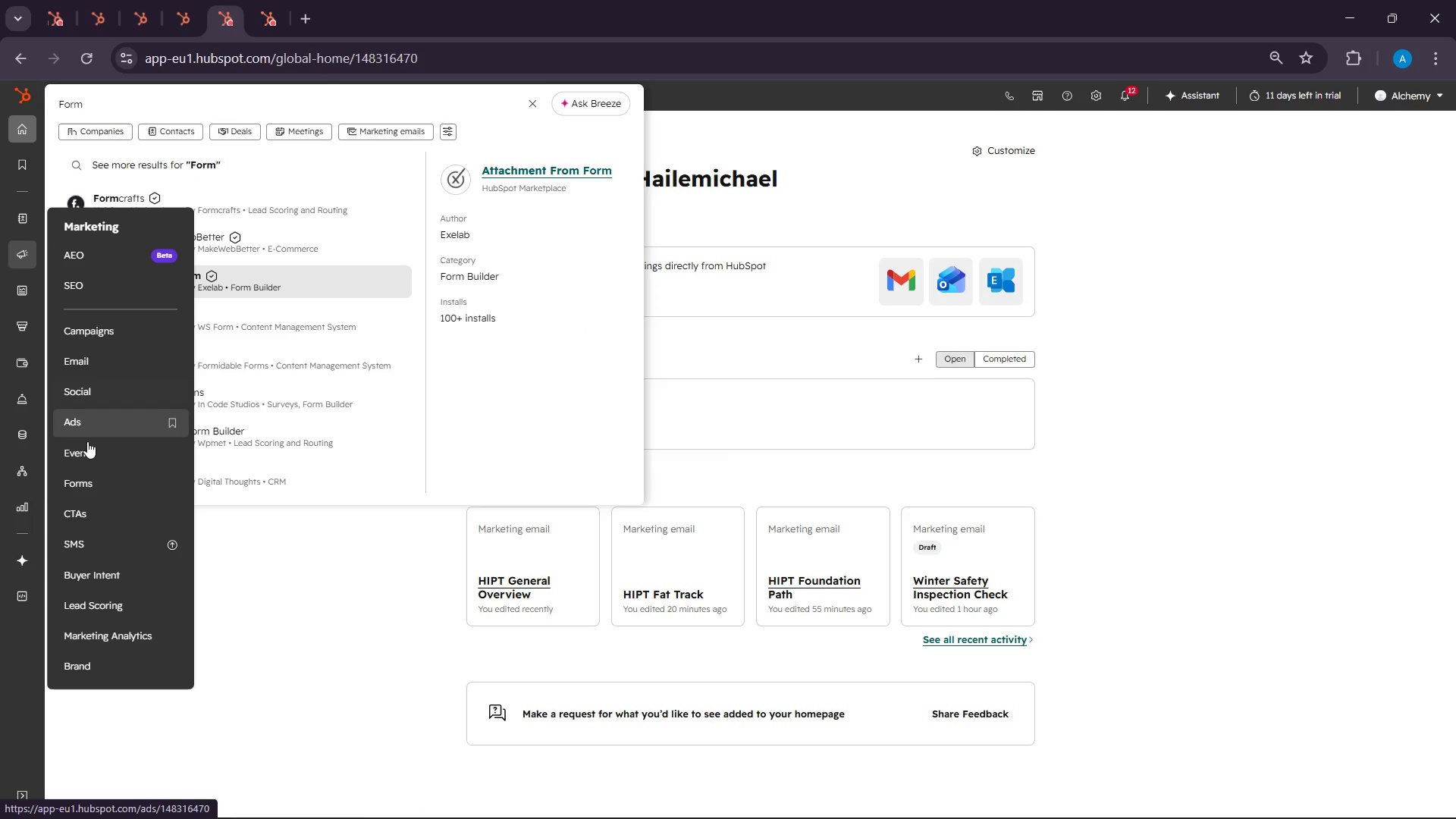 
left_click([87, 482])
 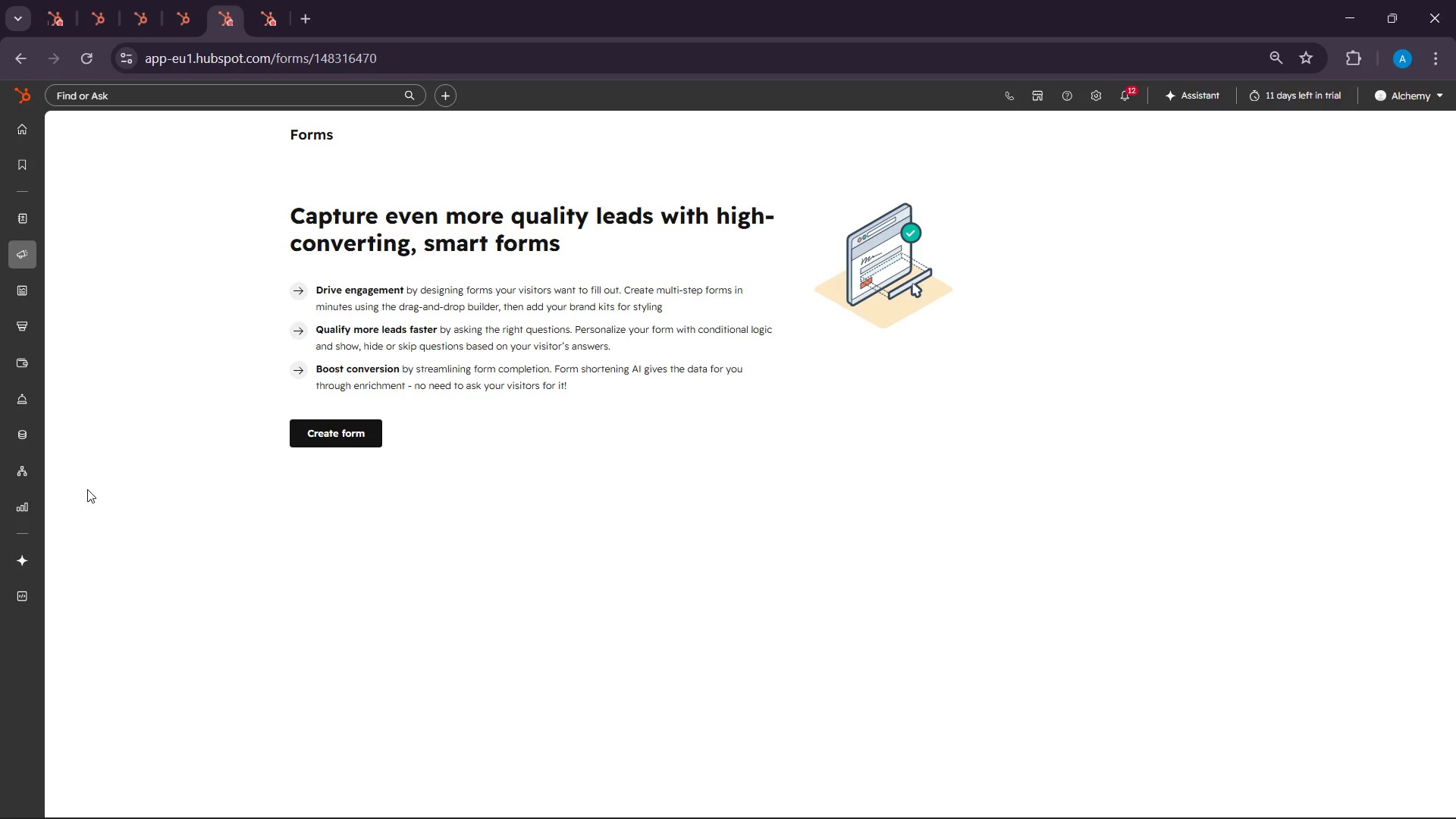 
wait(89.2)
 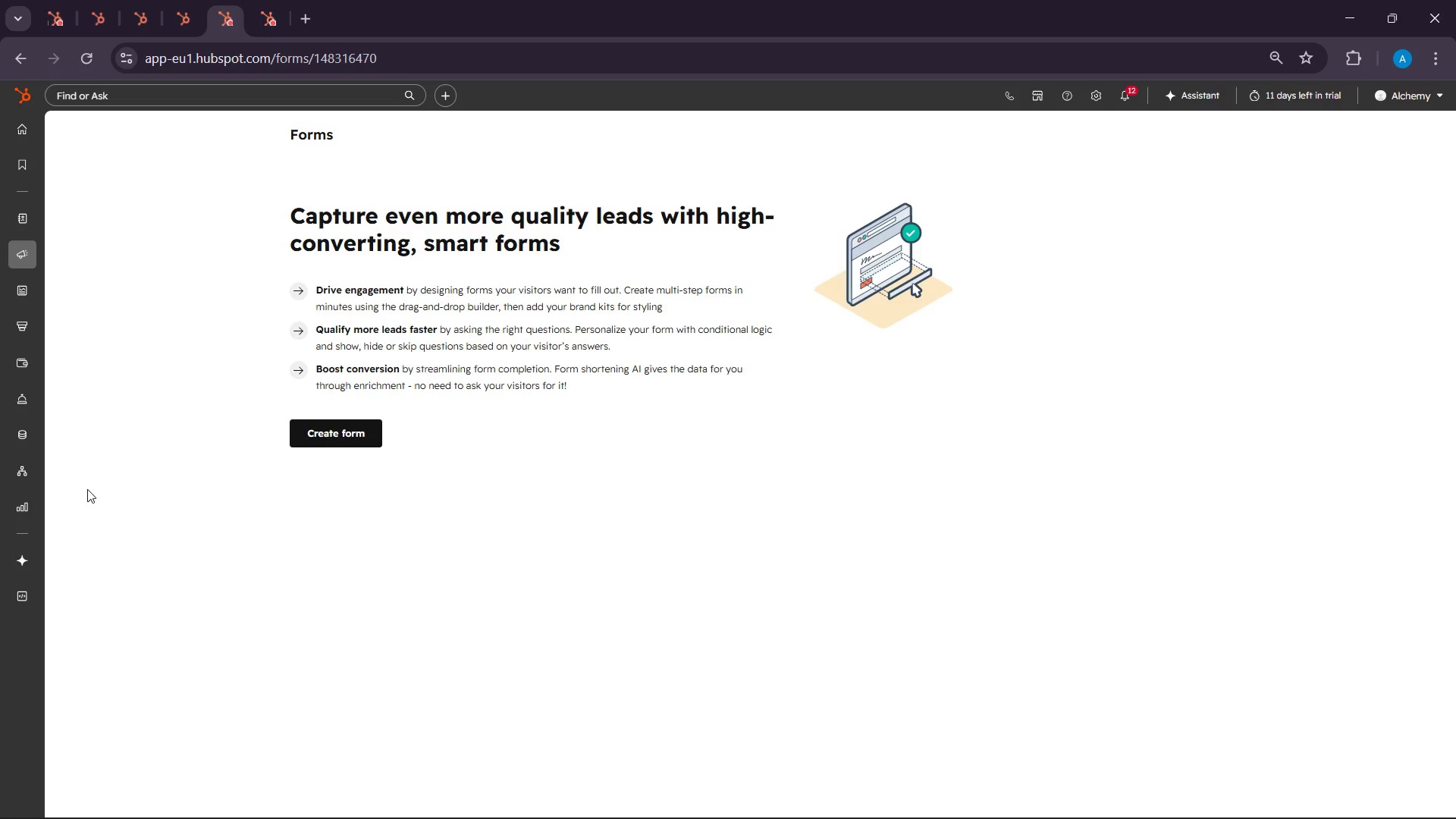 
left_click_drag(start_coordinate=[303, 438], to_coordinate=[303, 434])
 